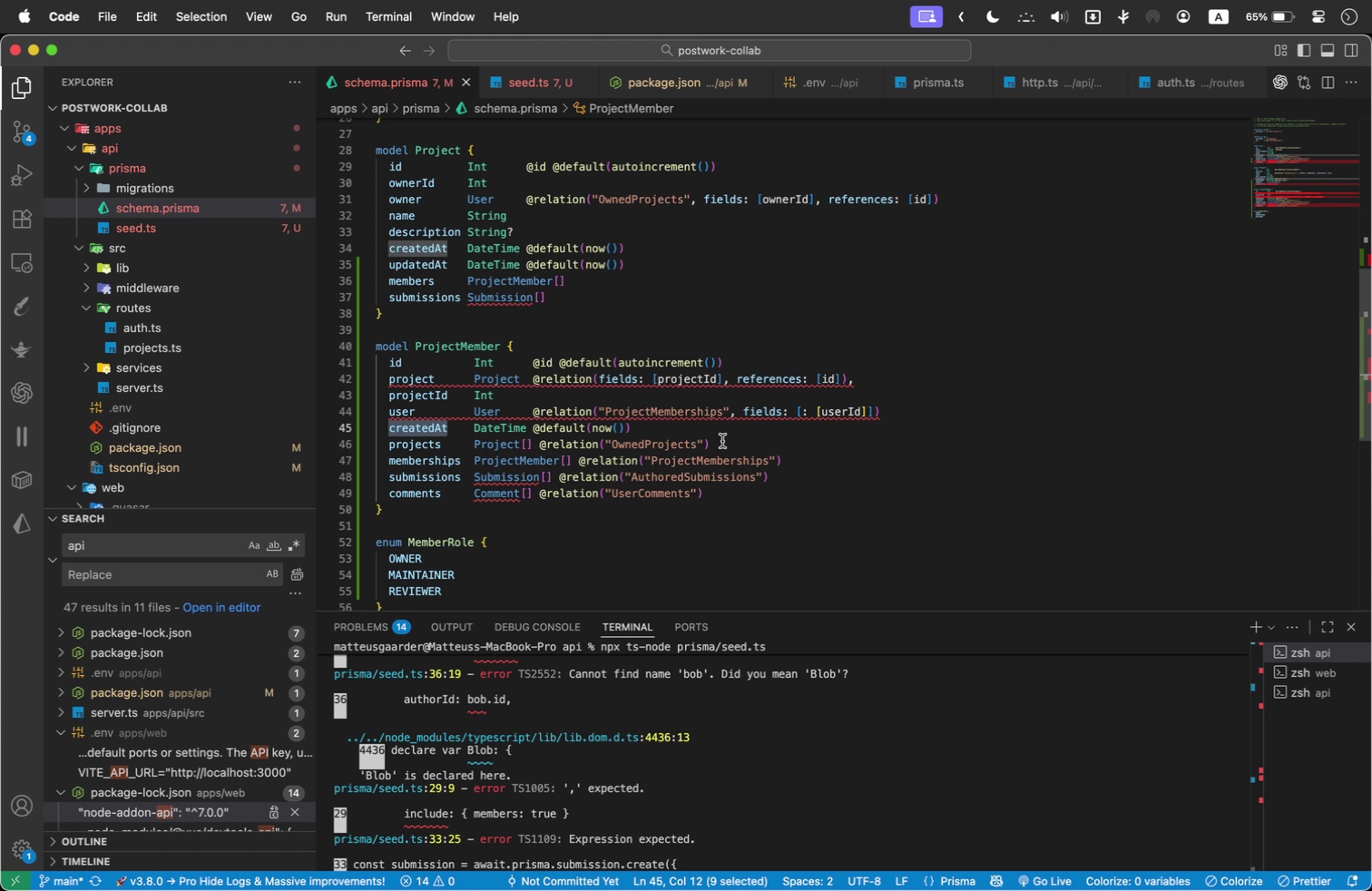 
type(userId)
 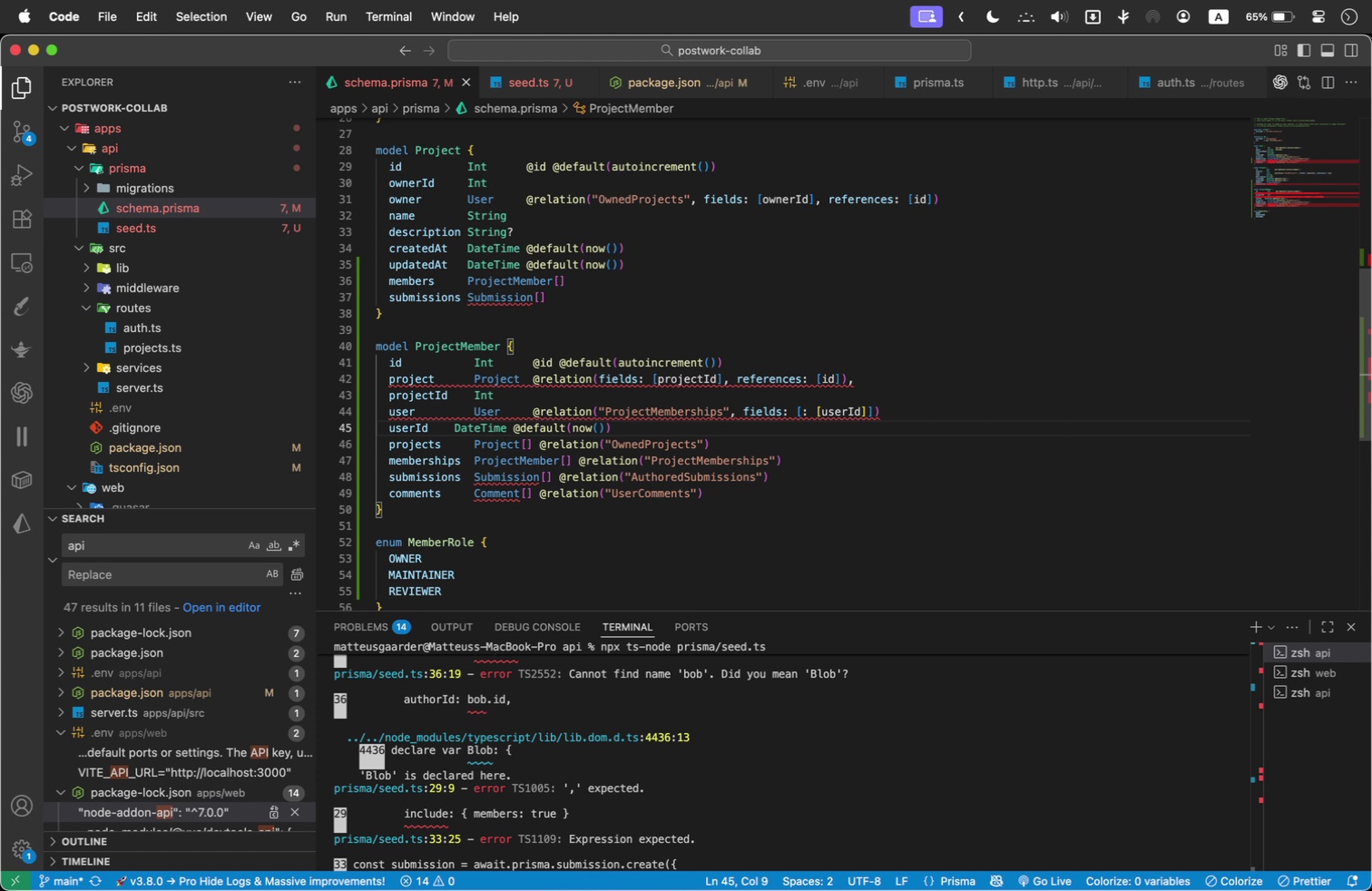 
key(ArrowRight)
 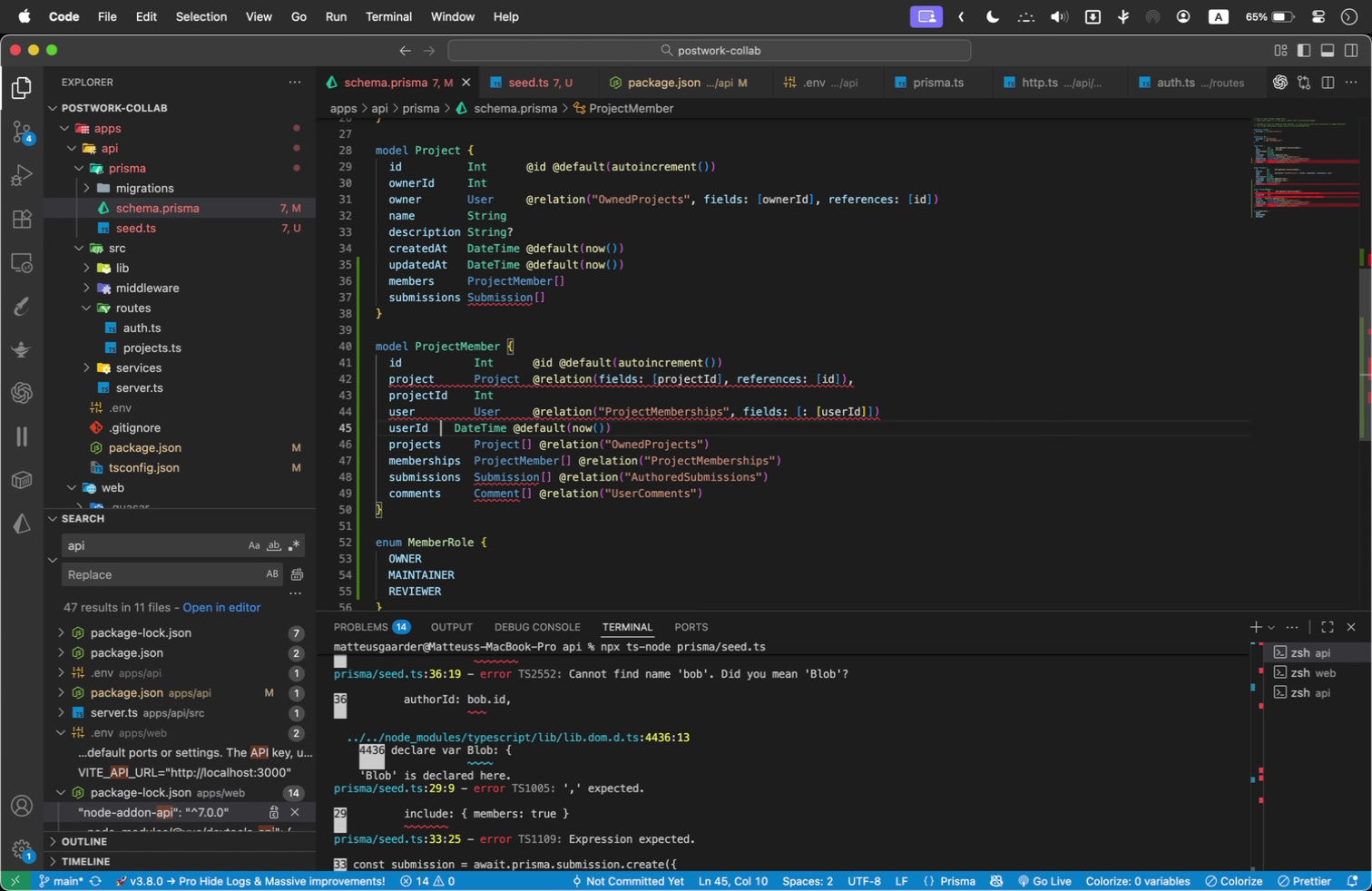 
key(ArrowRight)
 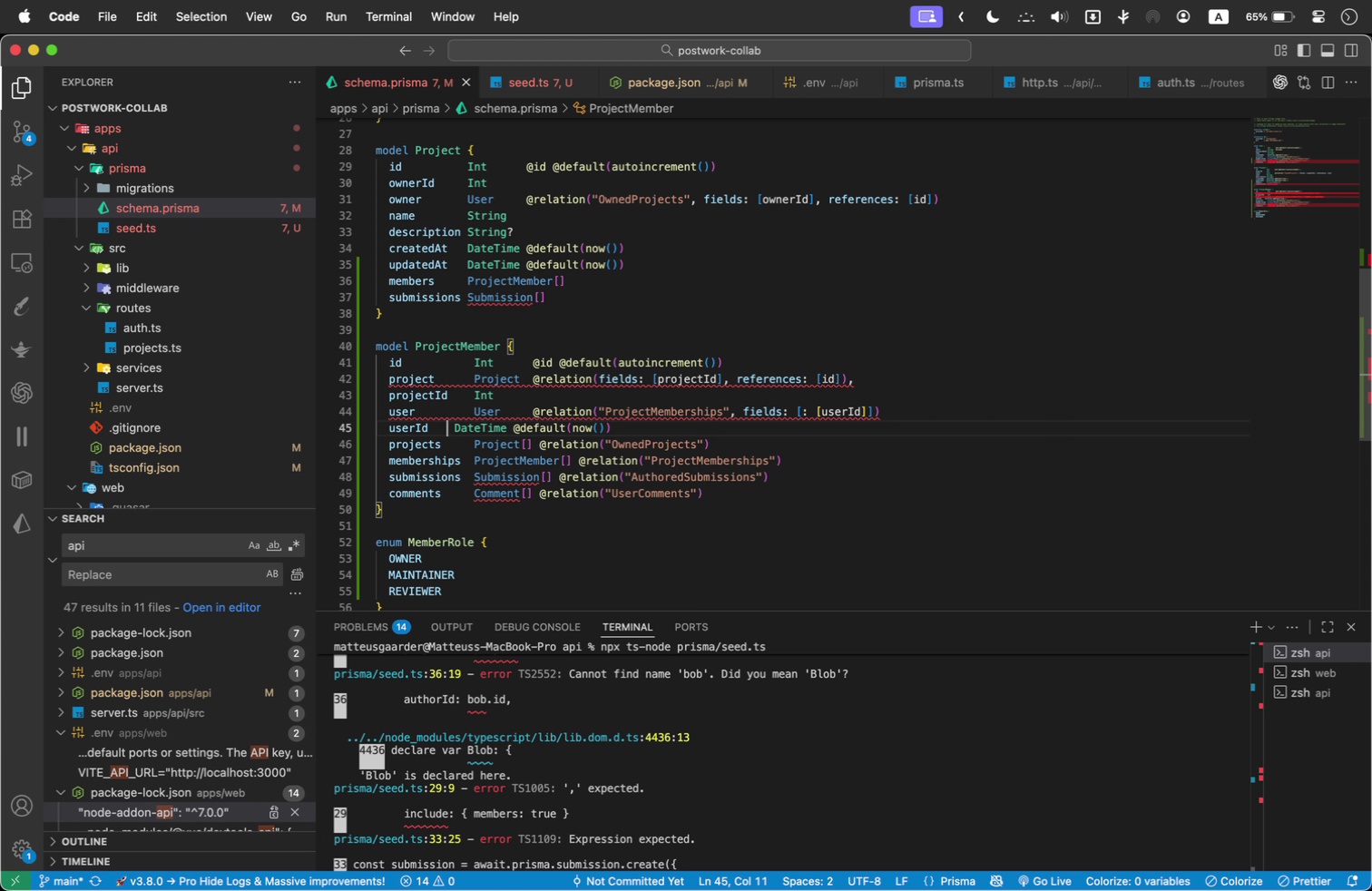 
key(ArrowRight)
 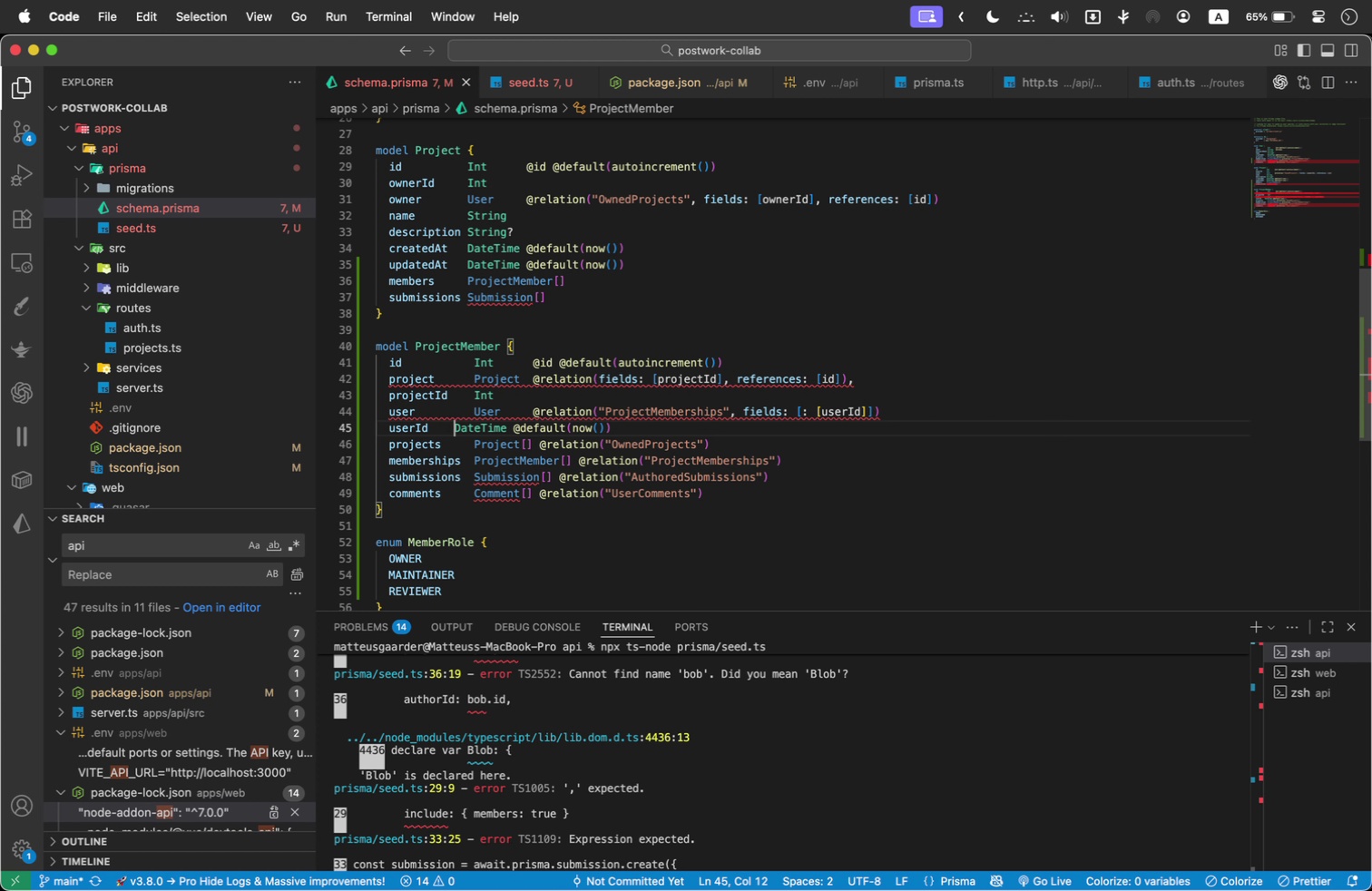 
key(ArrowRight)
 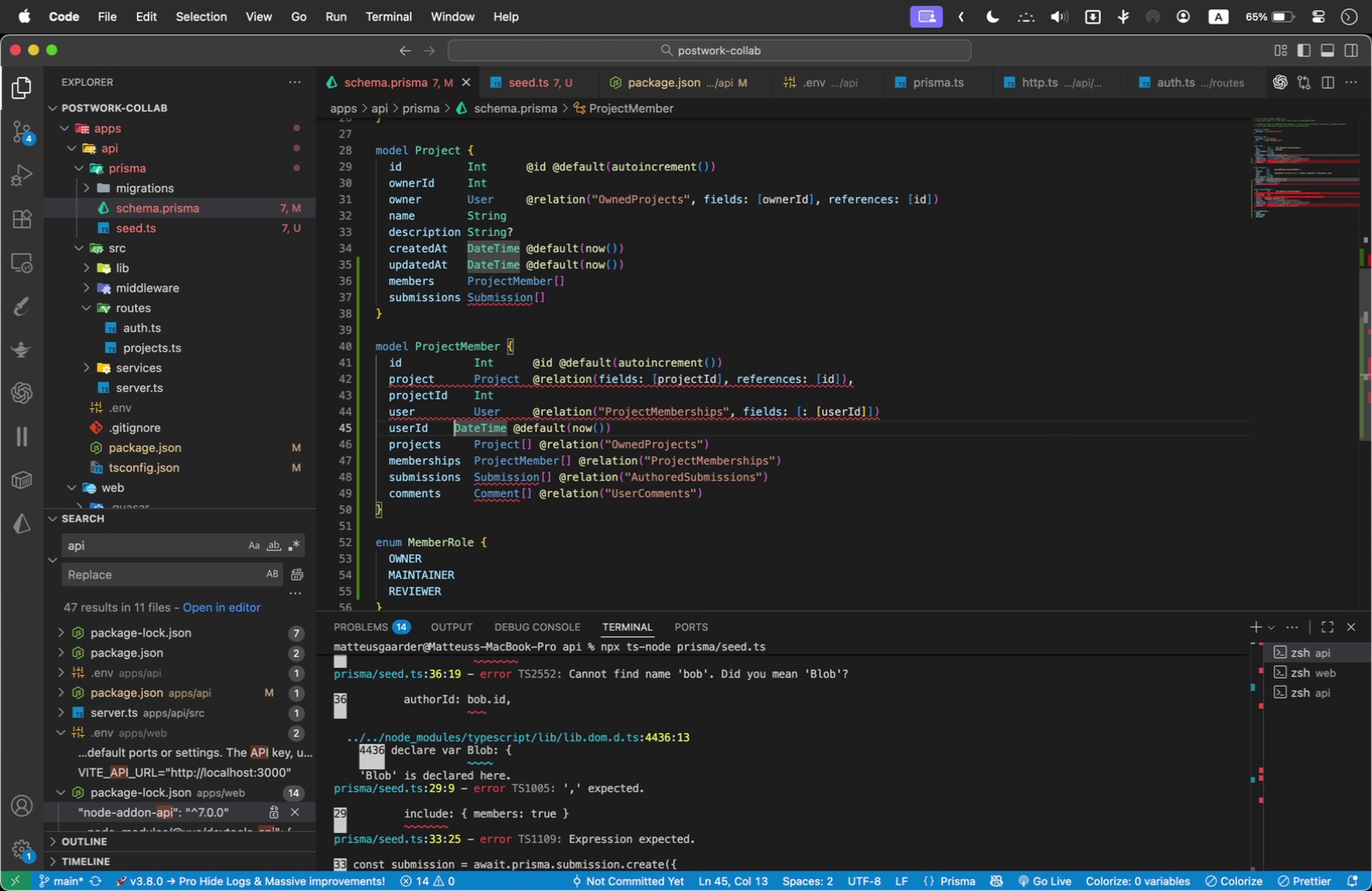 
hold_key(key=ArrowRight, duration=1.51)
 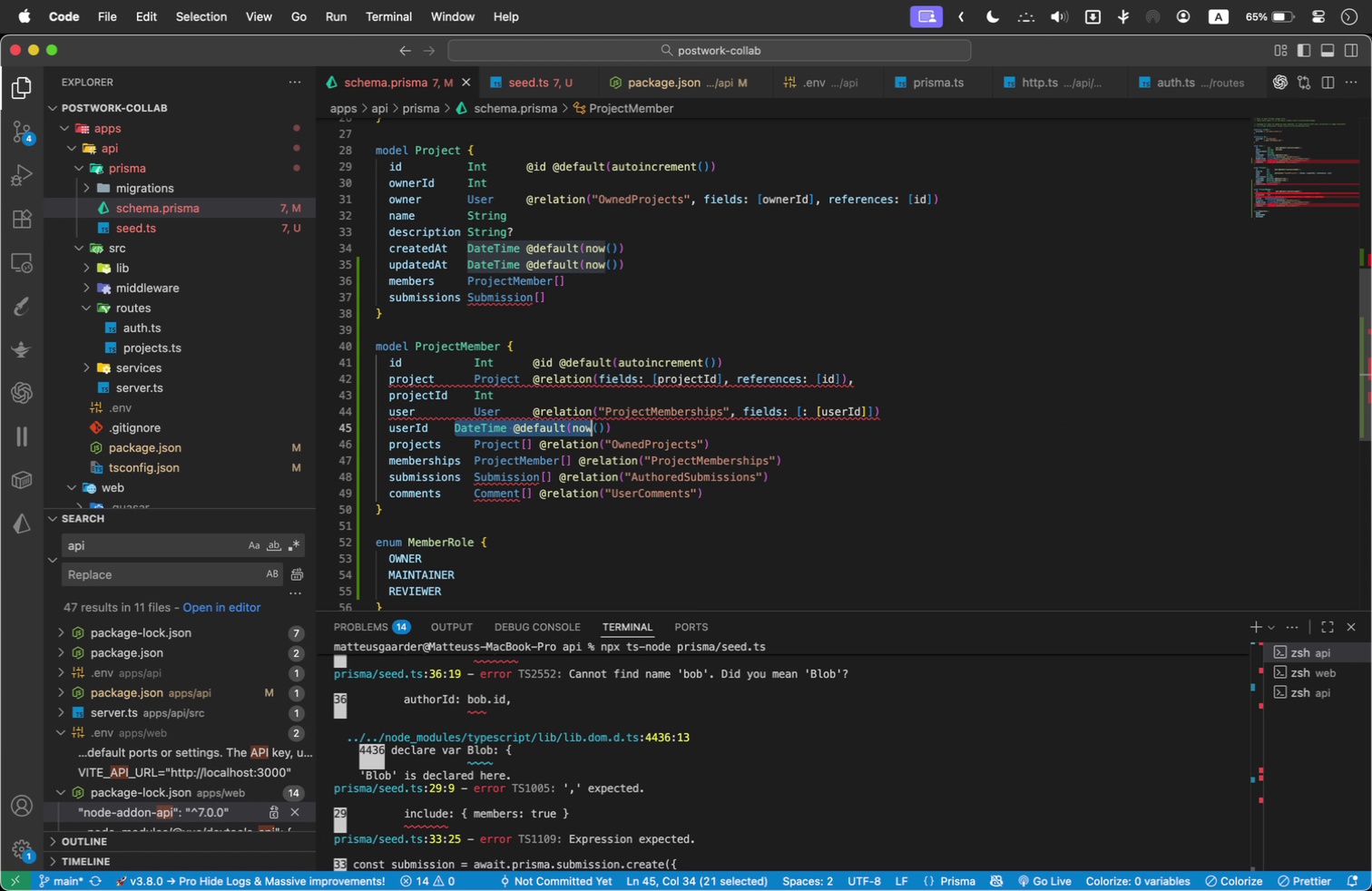 
hold_key(key=ArrowRight, duration=0.72)
 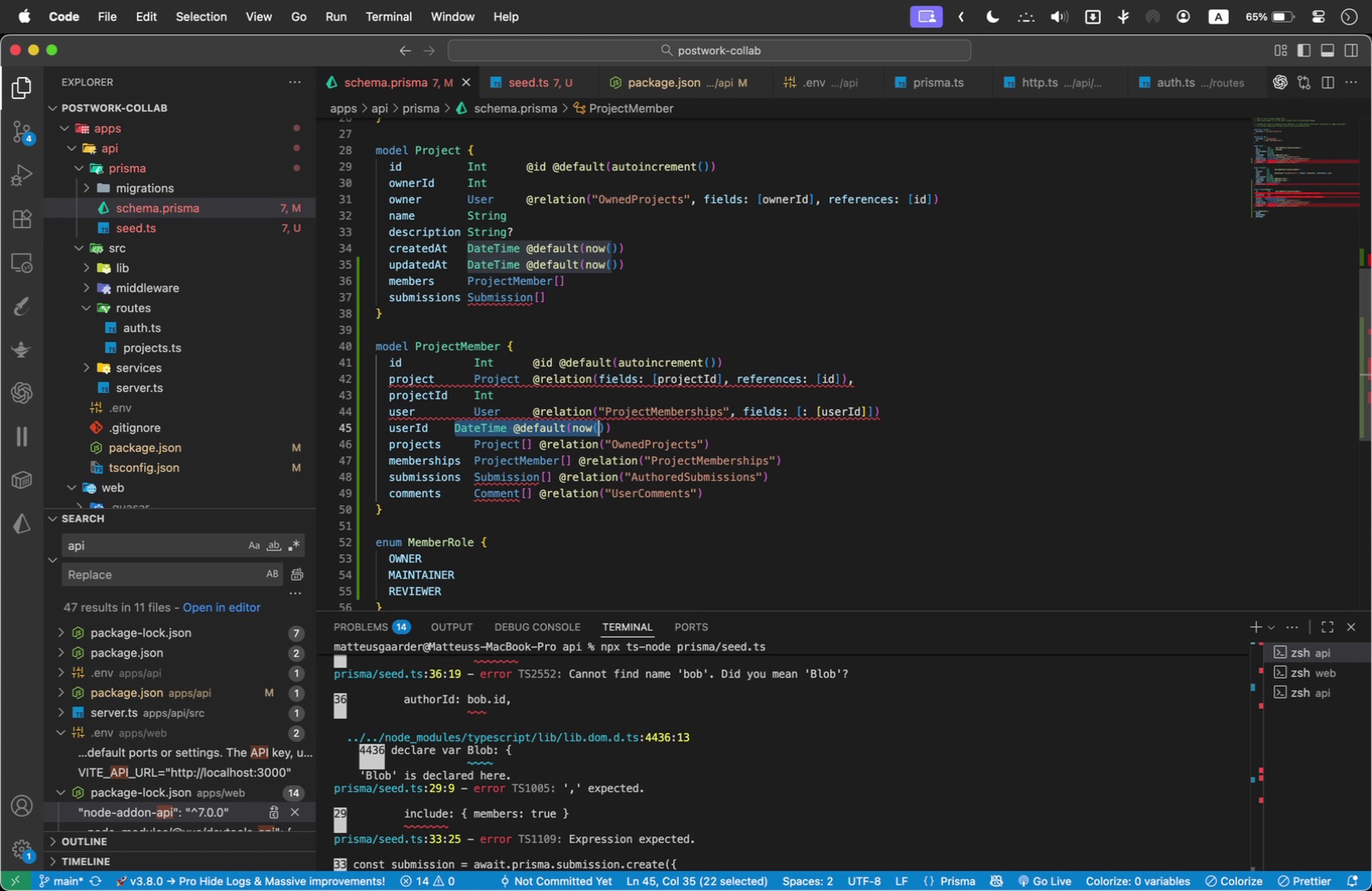 
key(Shift+ArrowRight)
 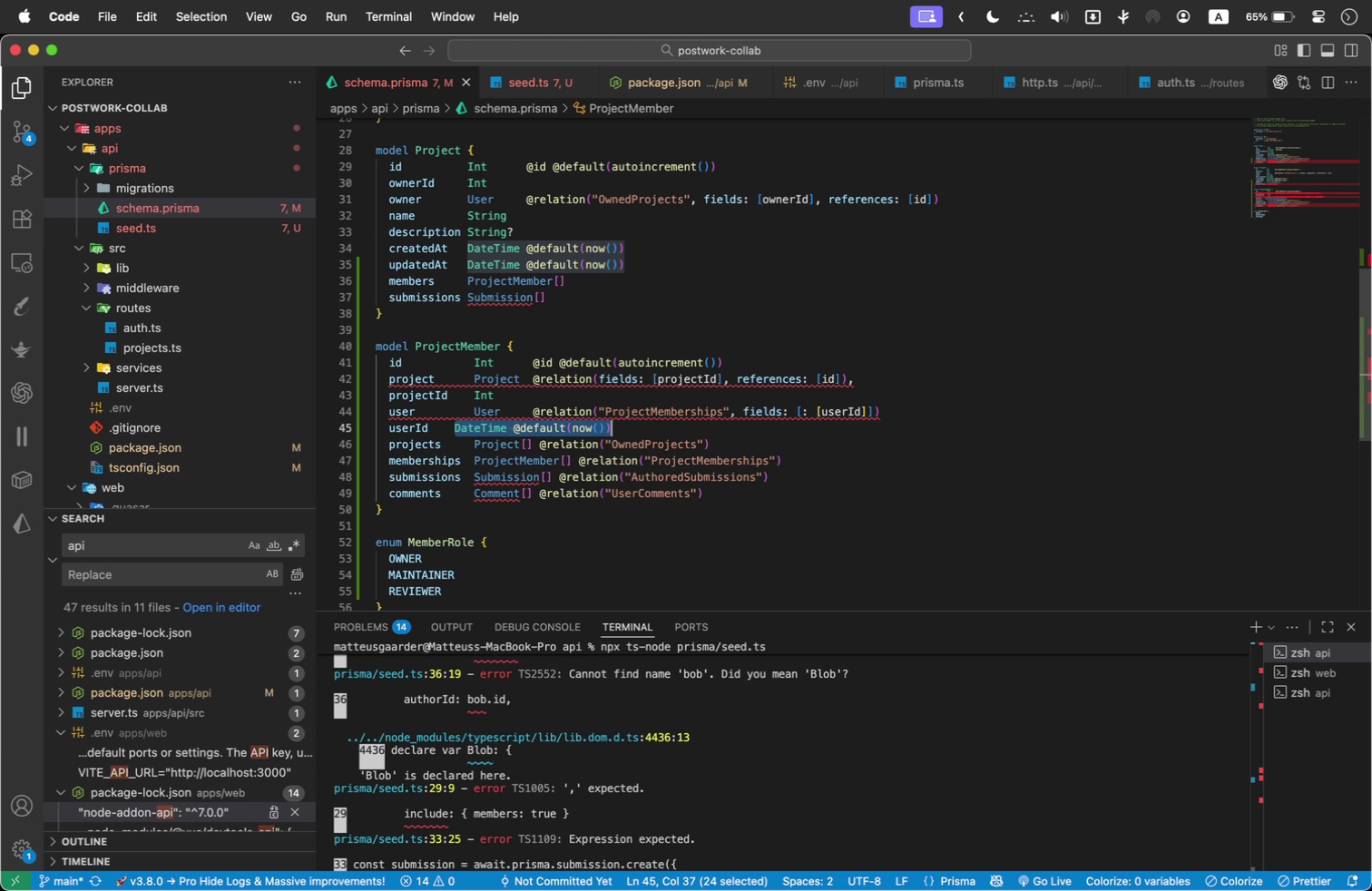 
key(Shift+ArrowRight)
 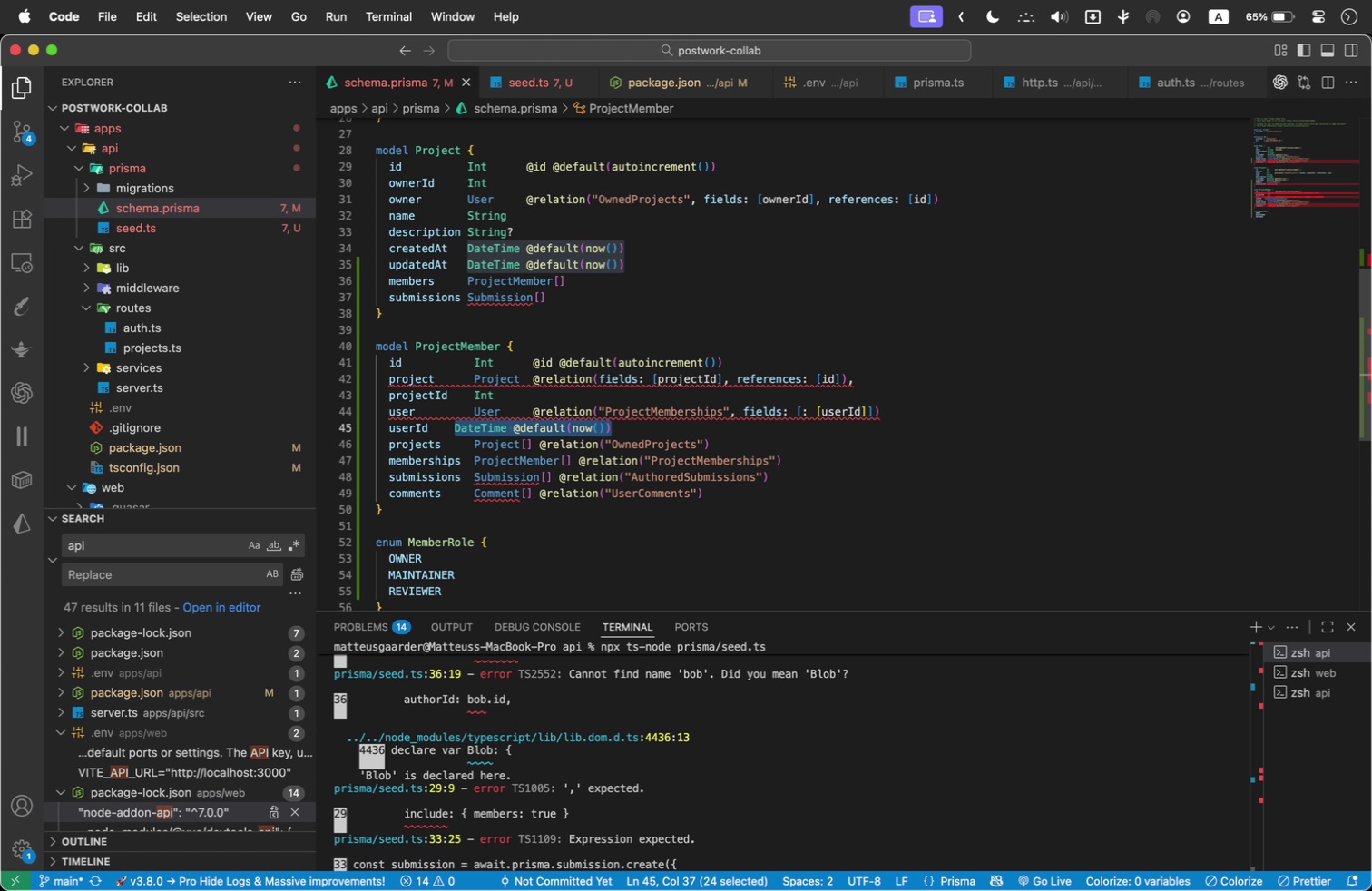 
key(Backspace)
key(Tab)
key(Tab)
key(Backspace)
type(userId)
key(Backspace)
key(Backspace)
key(Backspace)
key(Backspace)
key(Backspace)
key(Backspace)
type(Int)
 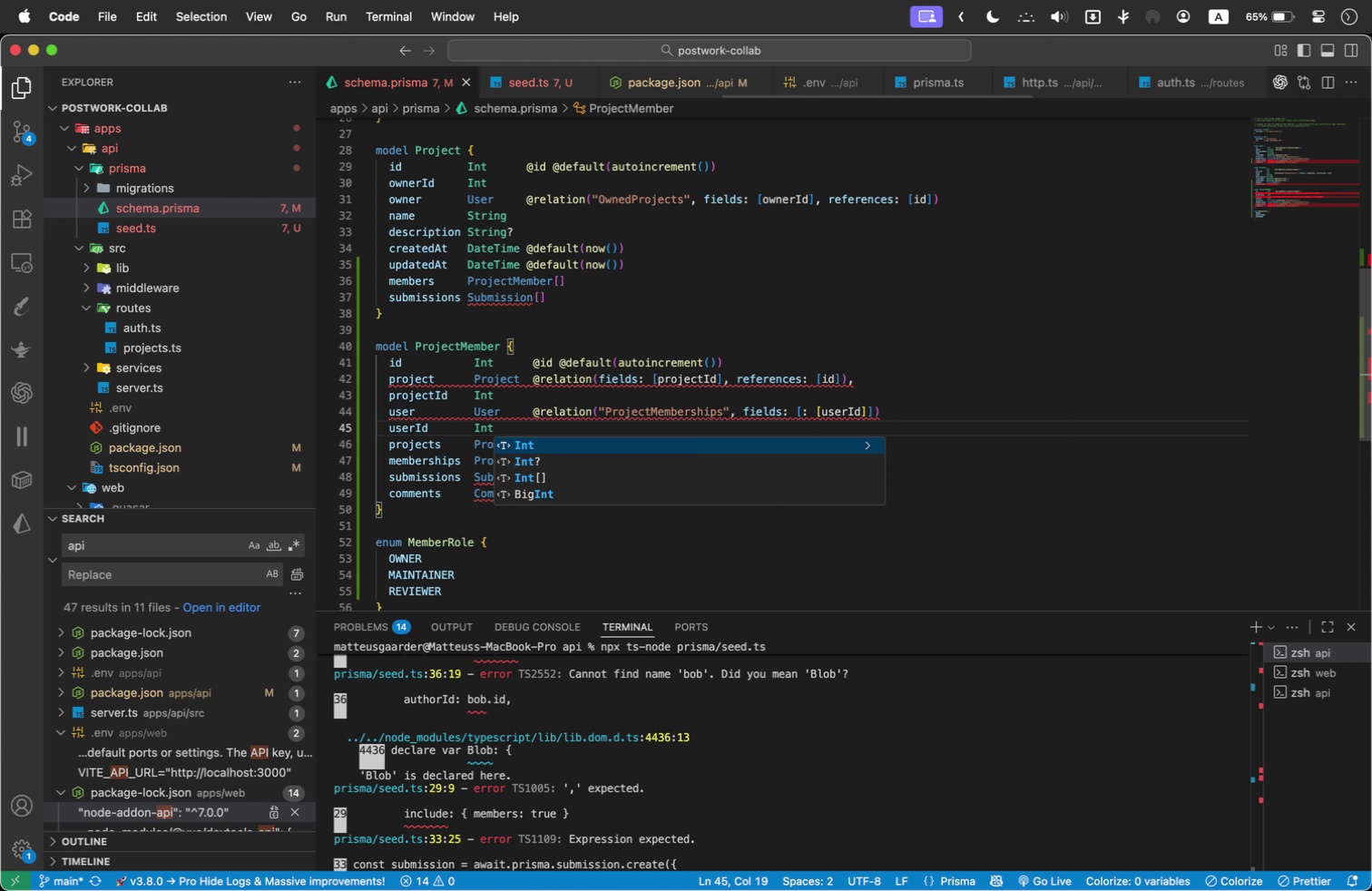 
left_click([760, 340])
 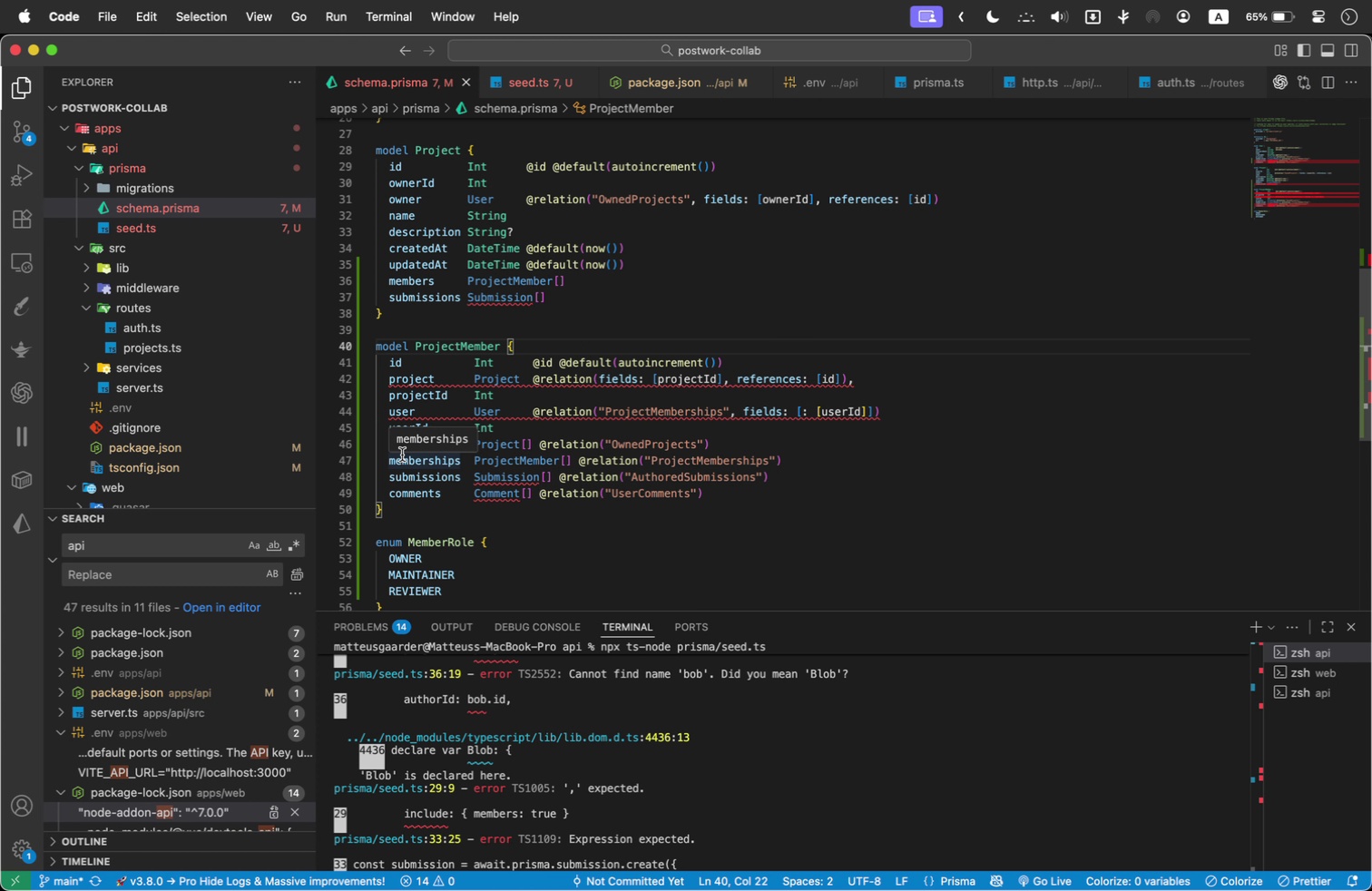 
double_click([402, 455])
 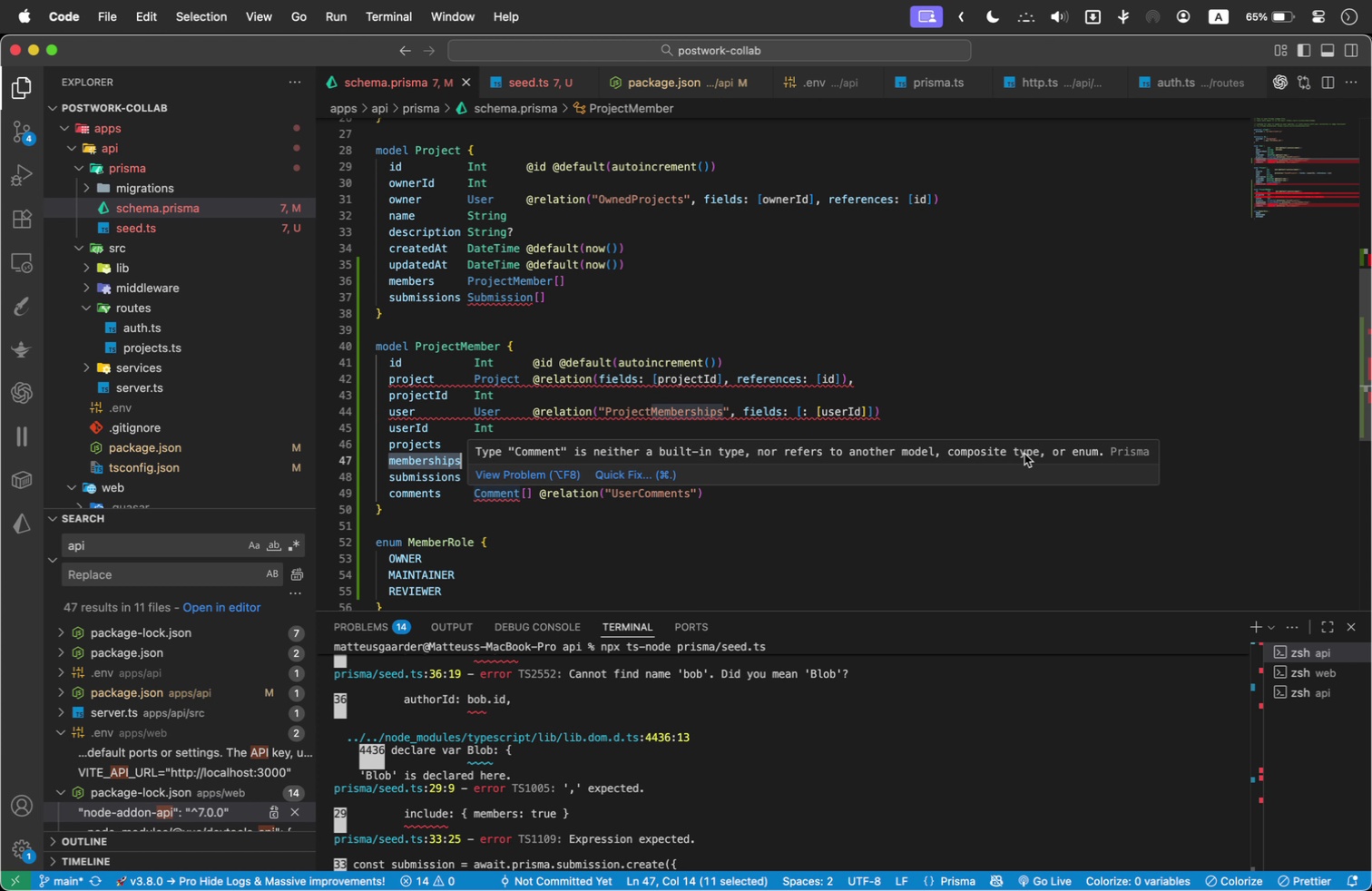 
key(R)
 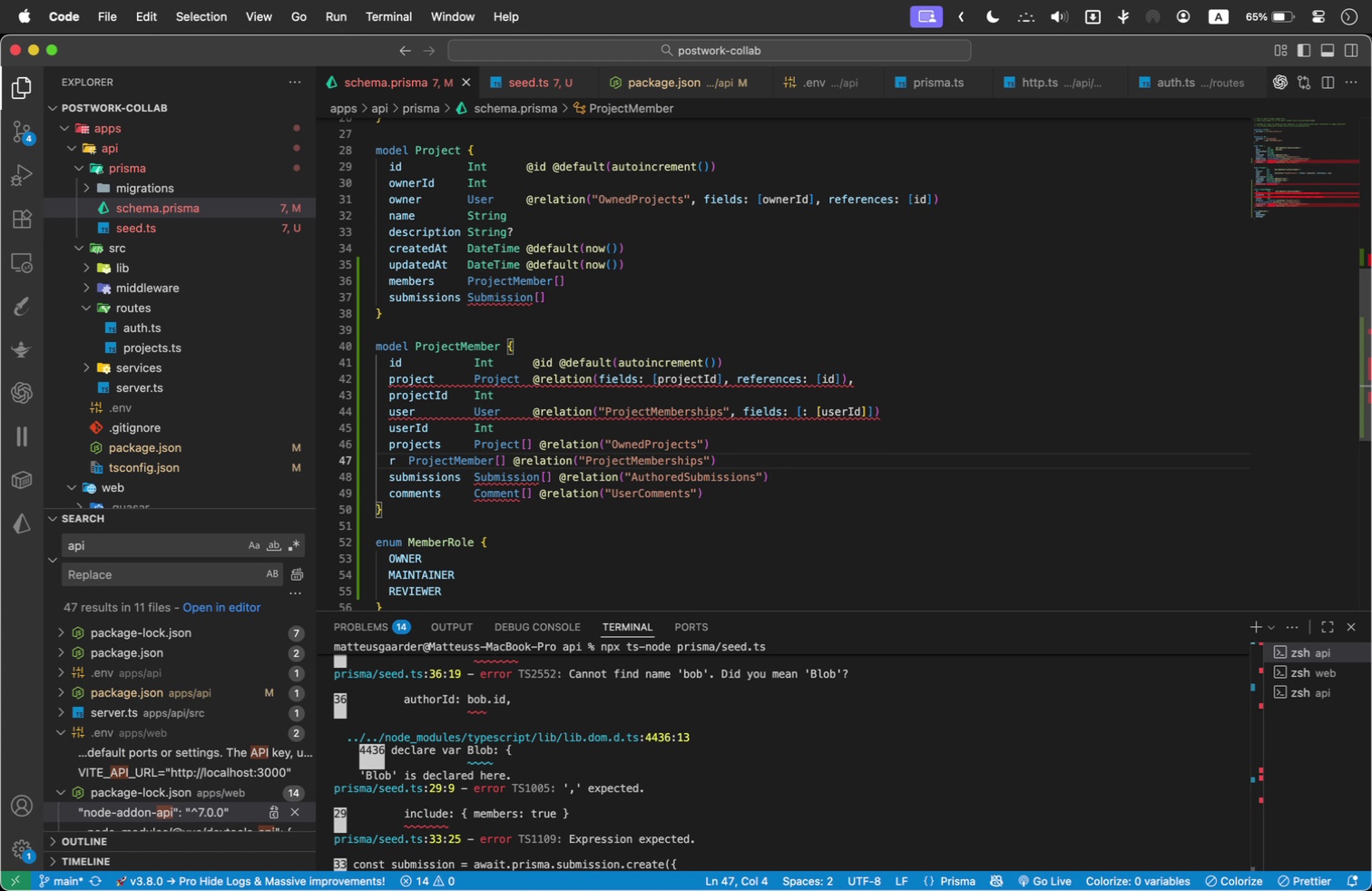 
key(ArrowUp)
 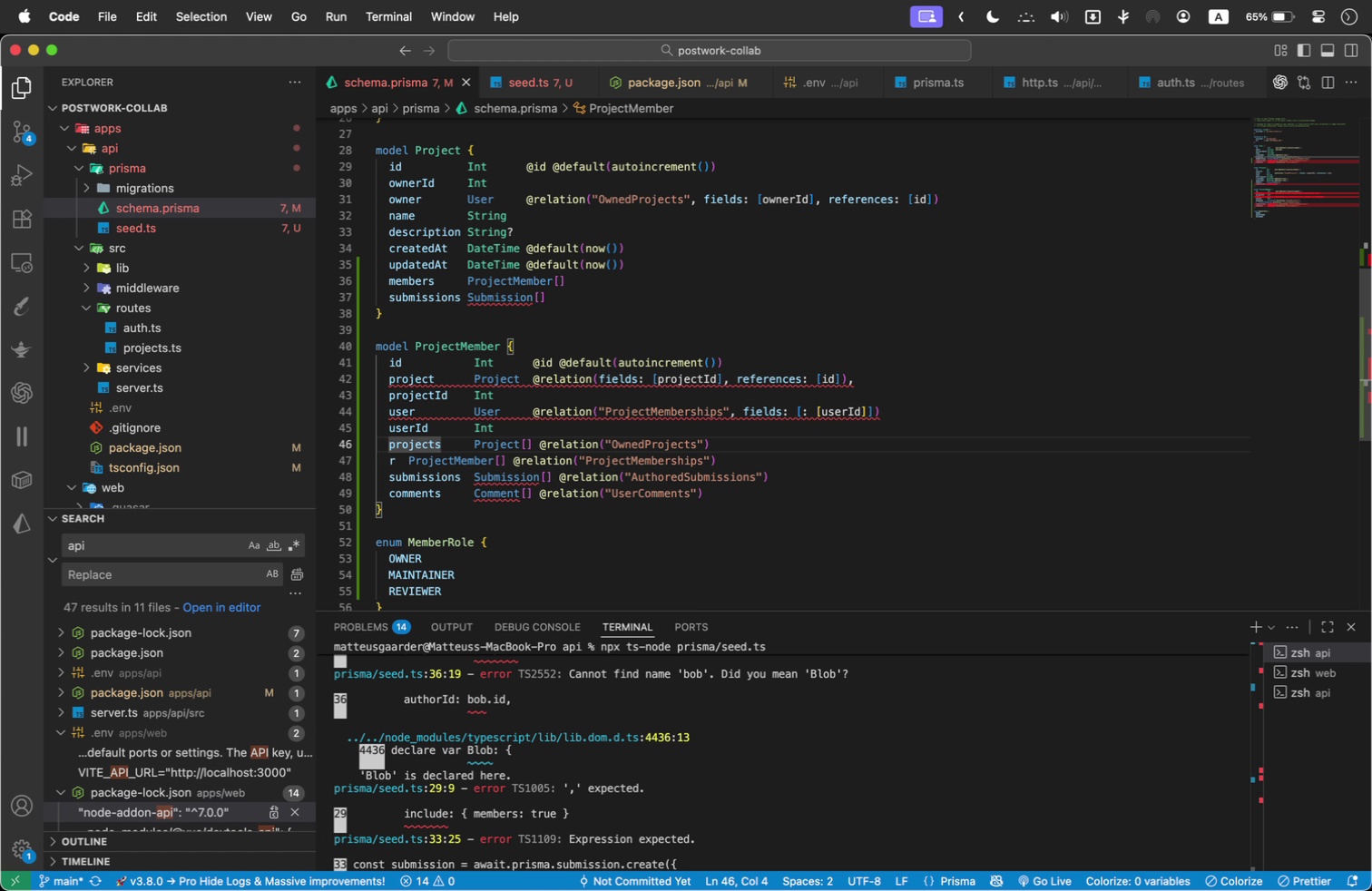 
key(ArrowLeft)
 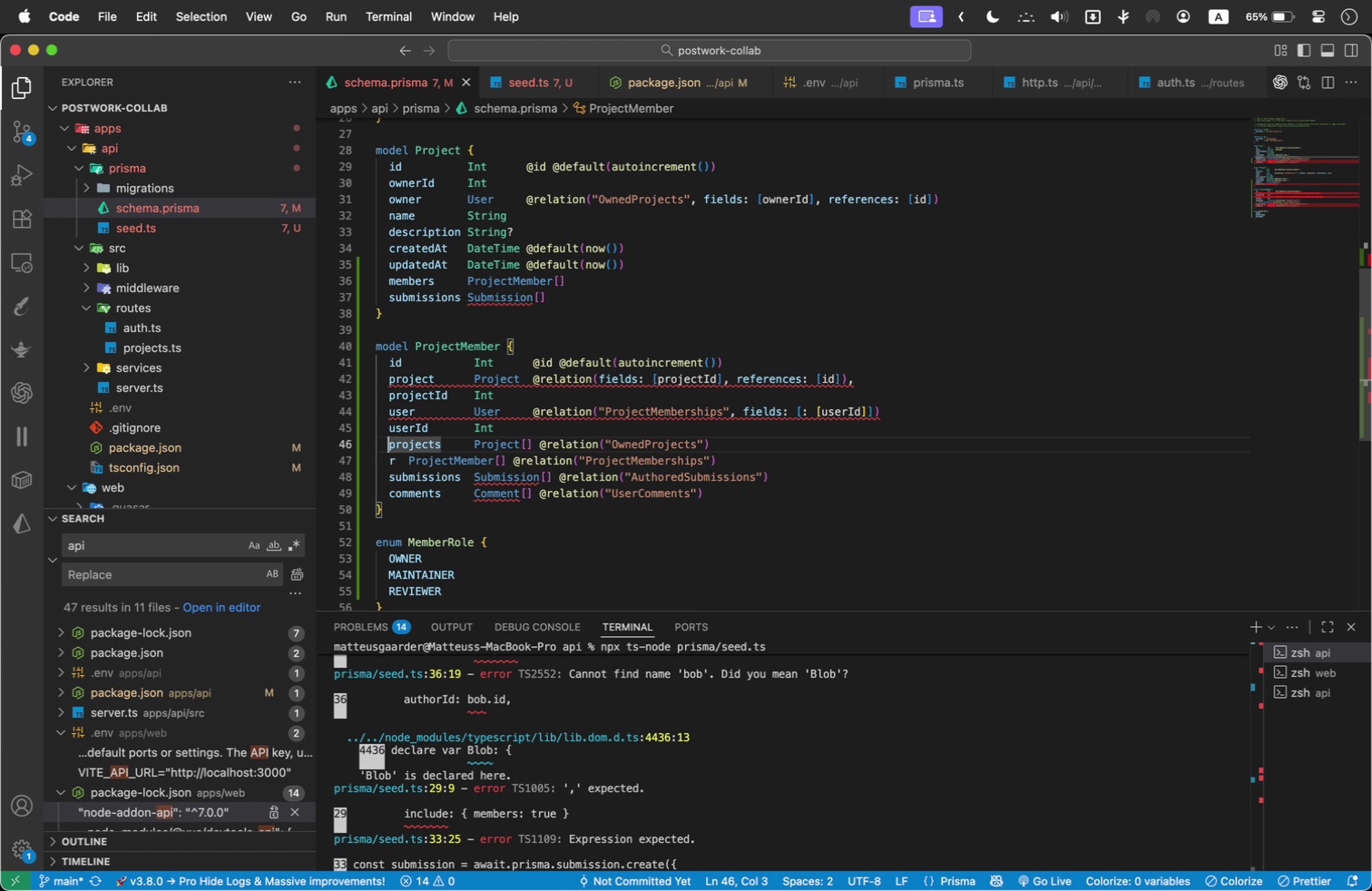 
key(Shift+ArrowRight)
 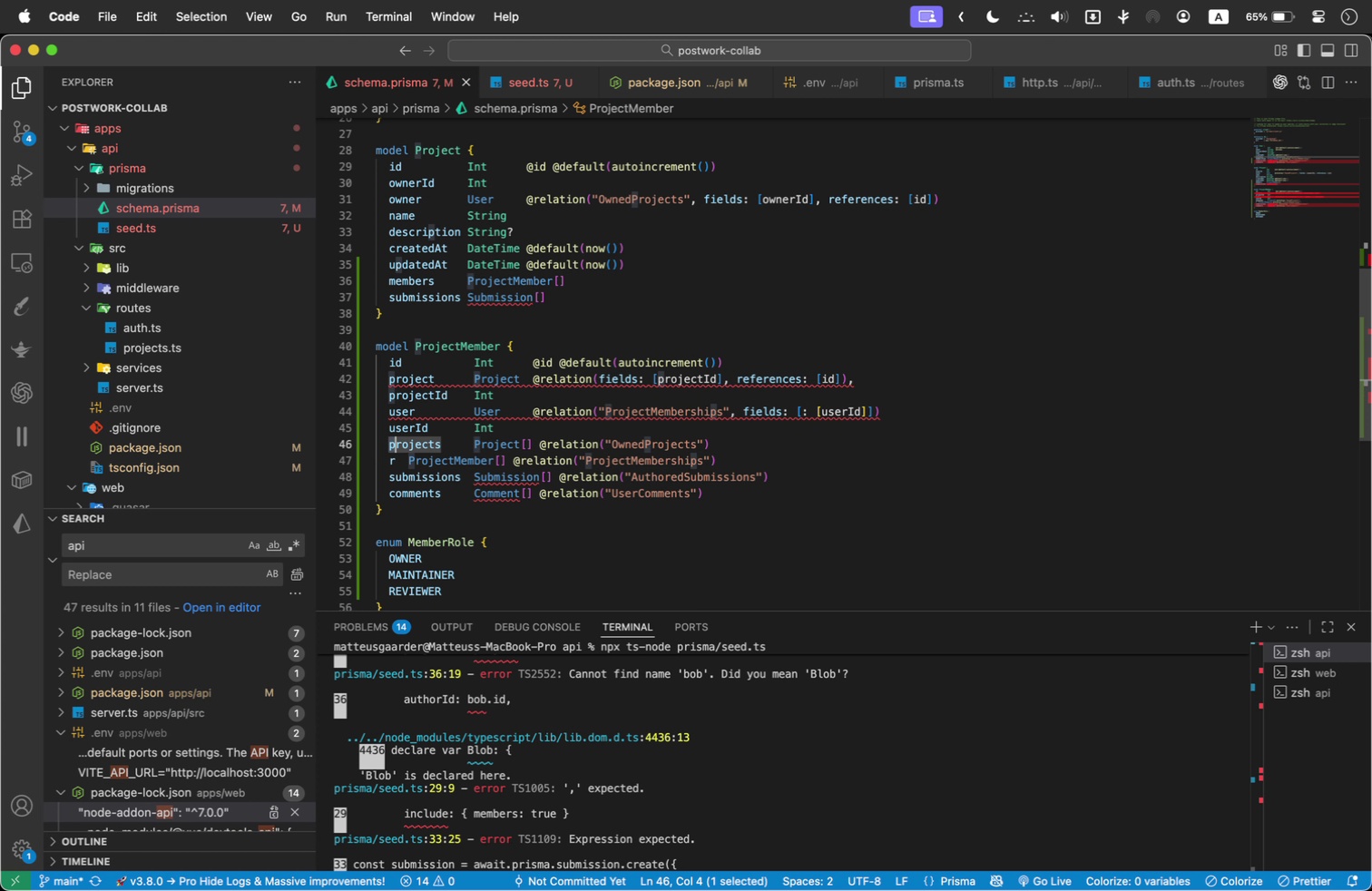 
key(Shift+ArrowRight)
 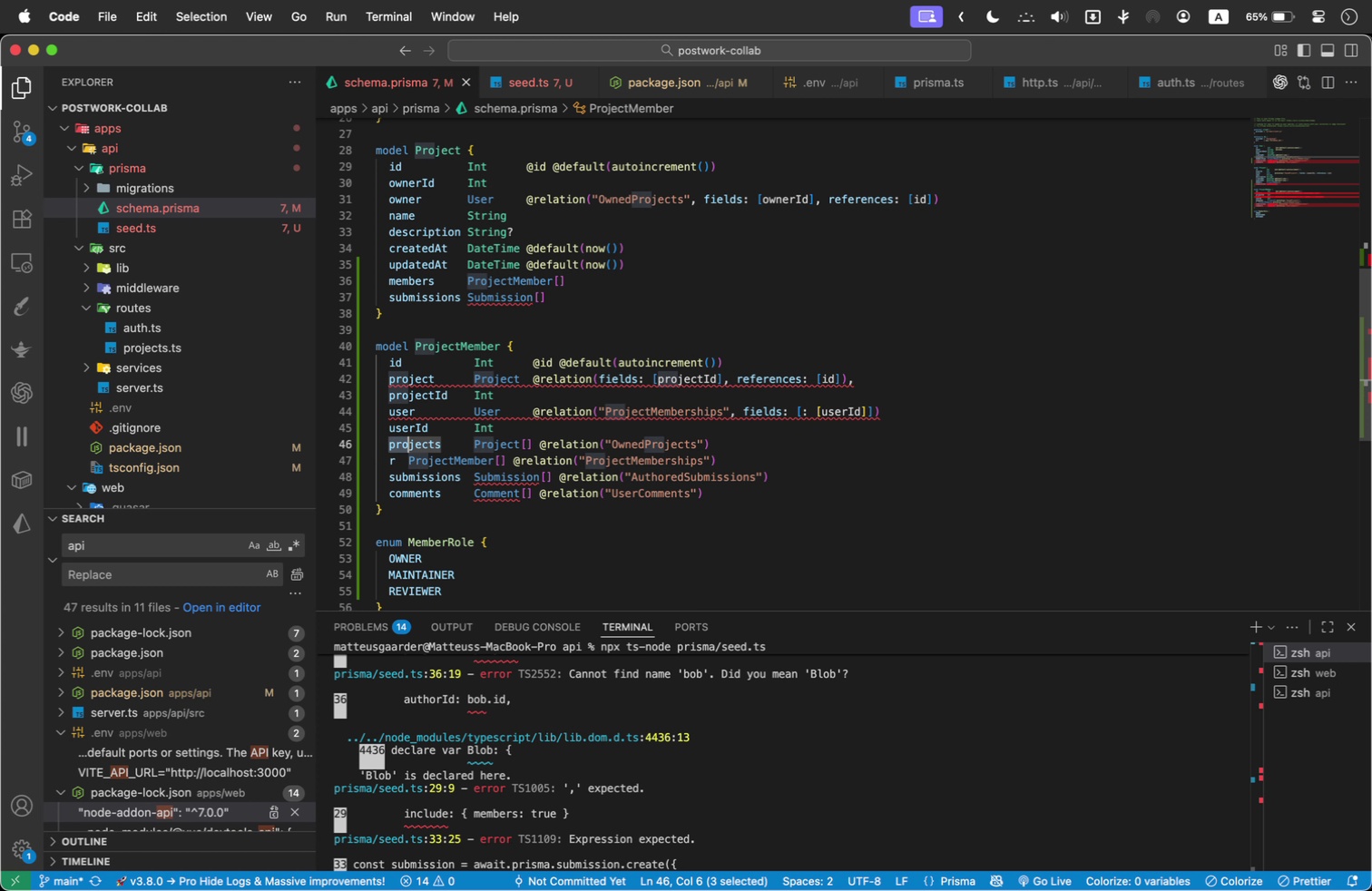 
key(Shift+ArrowRight)
 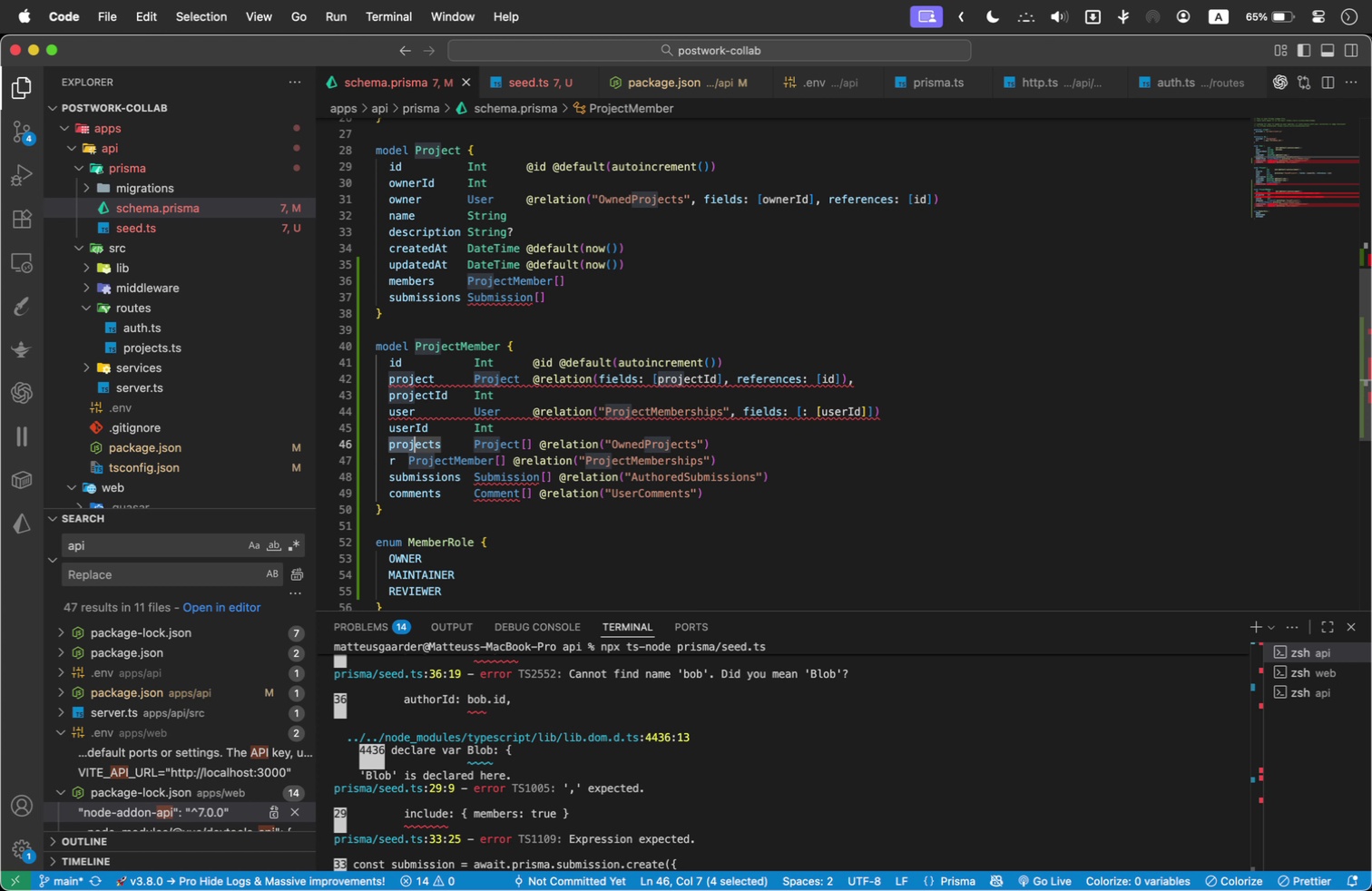 
key(Shift+ArrowRight)
 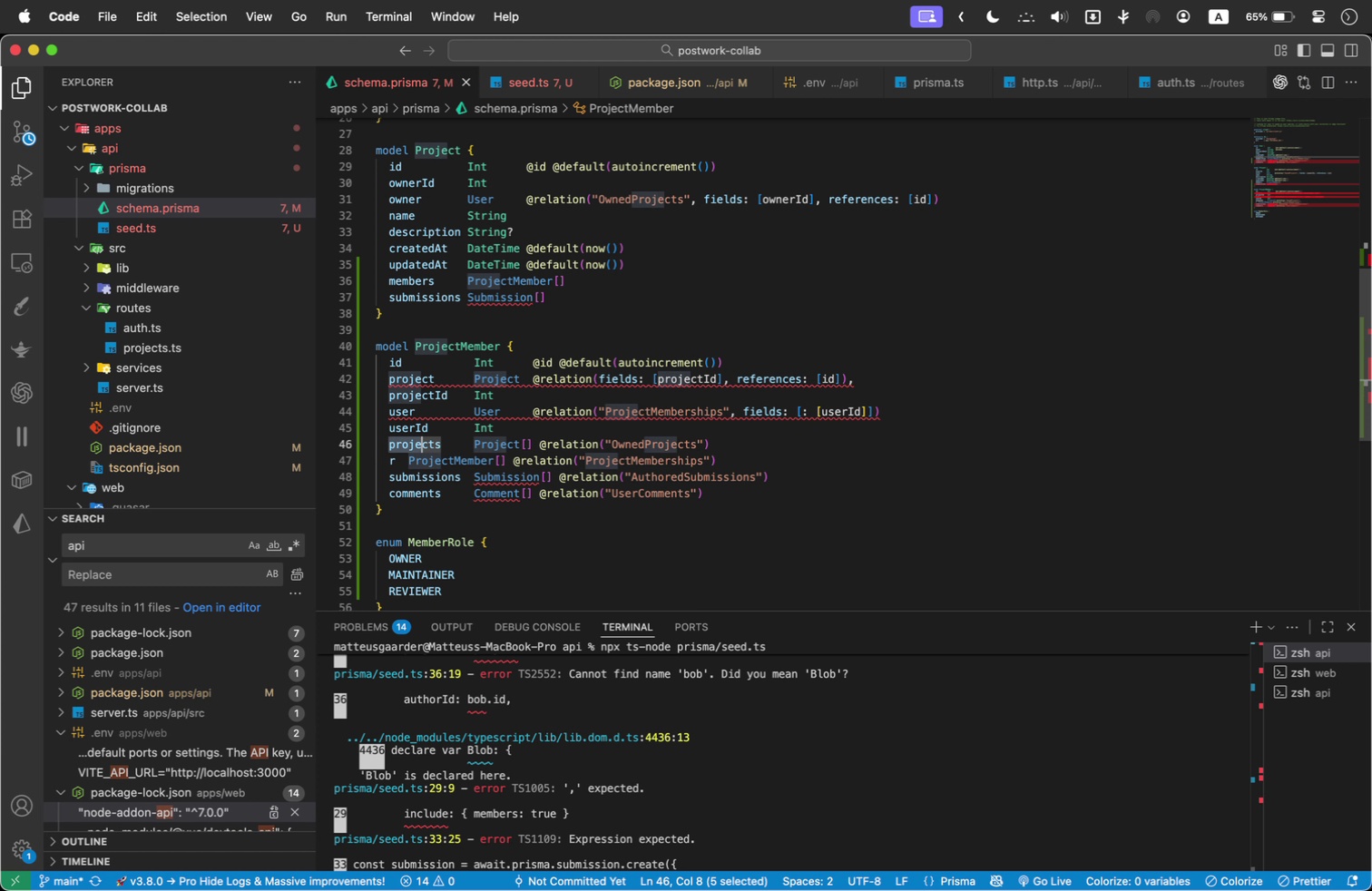 
key(Shift+ArrowRight)
 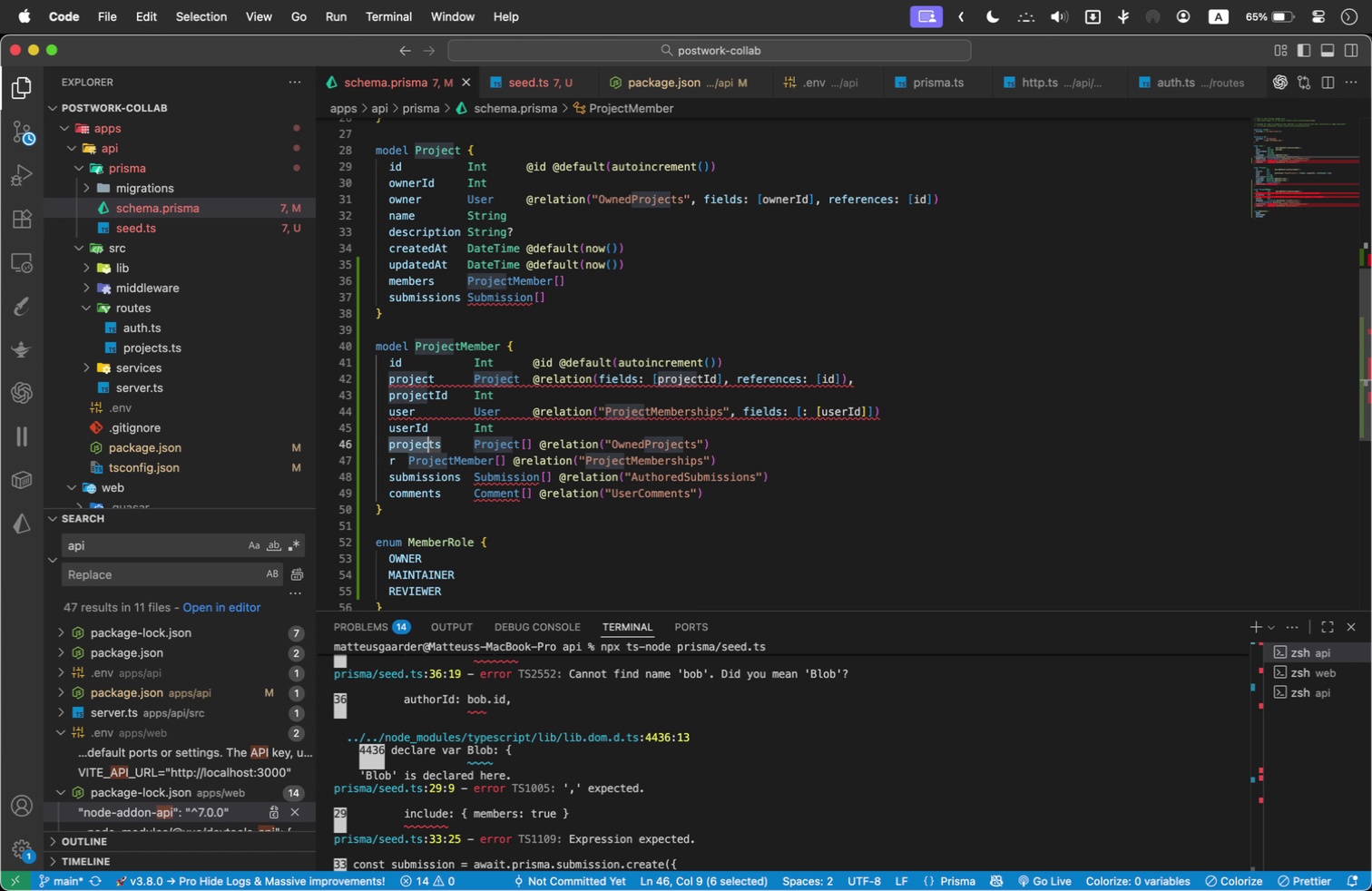 
key(Shift+ArrowRight)
 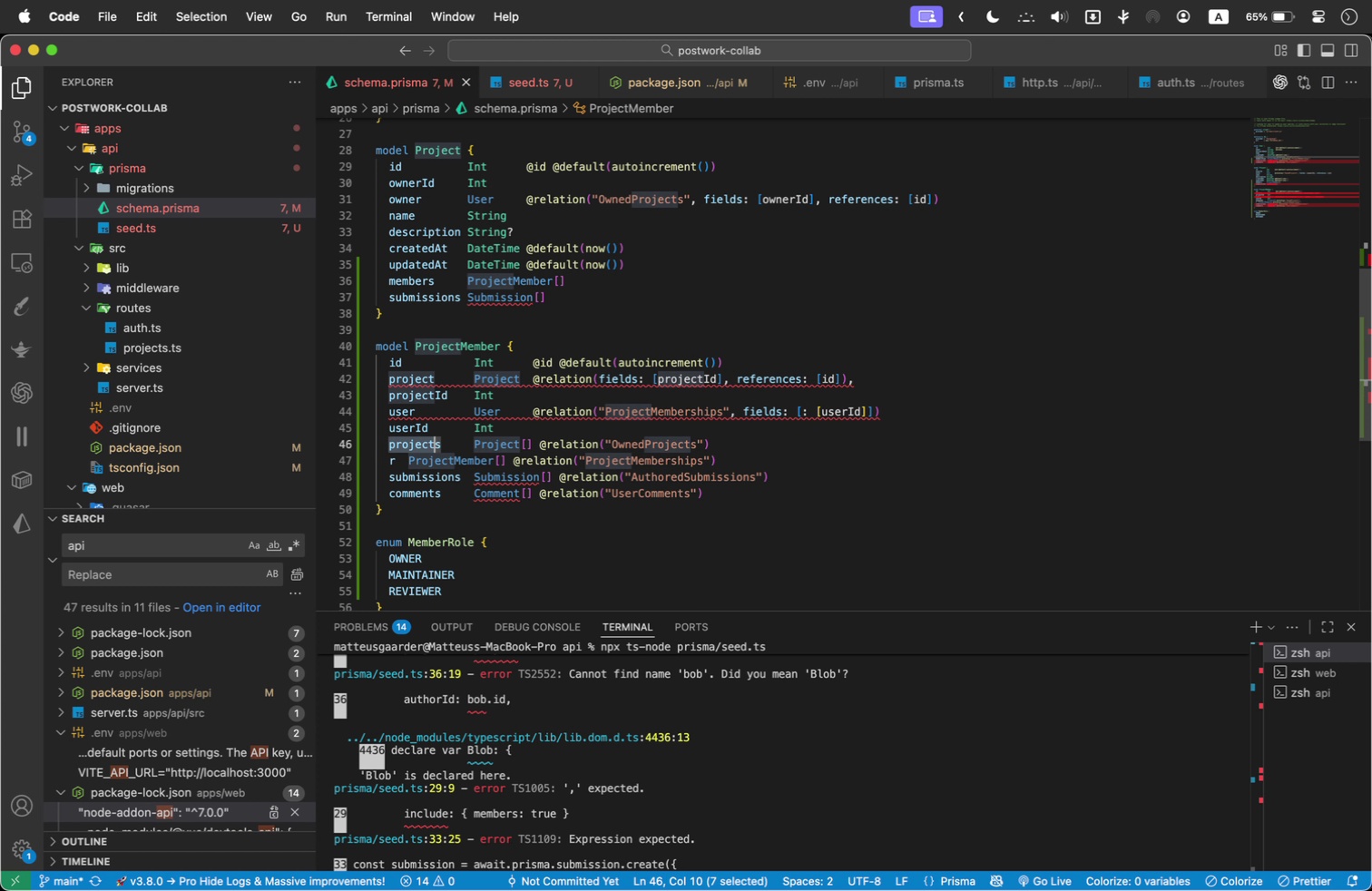 
key(Shift+ArrowRight)
 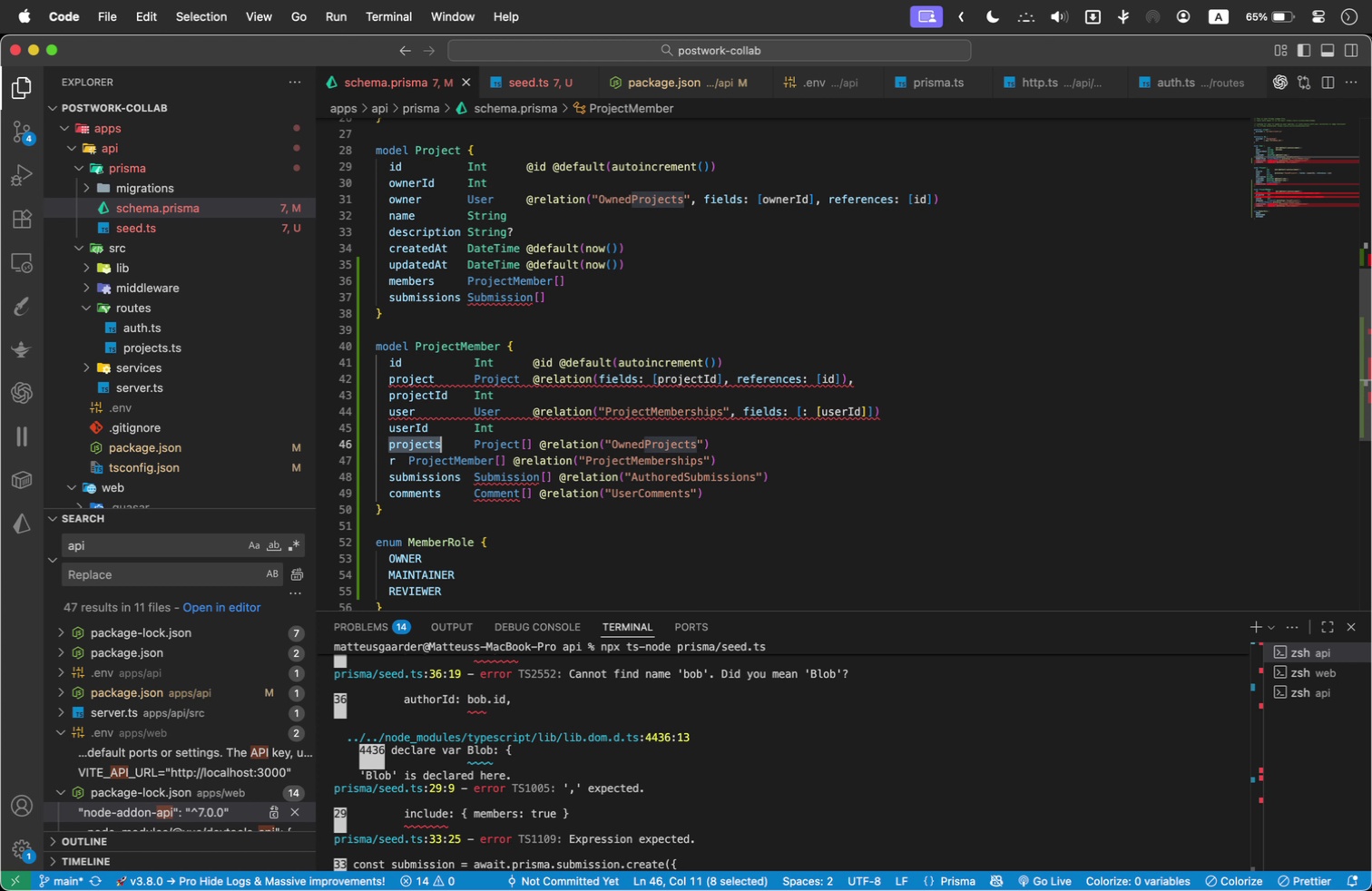 
key(Shift+ArrowRight)
 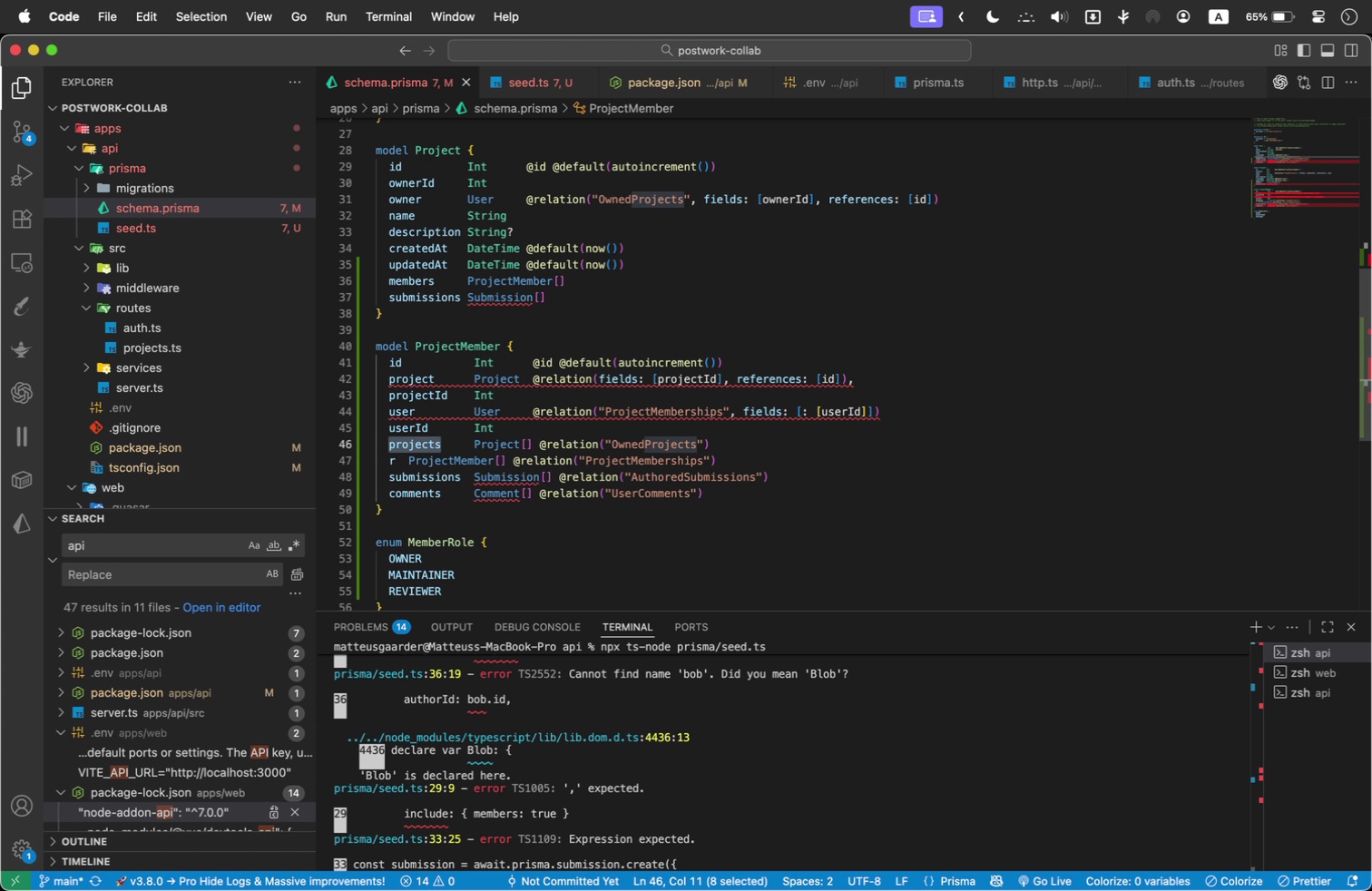 
type(role)
 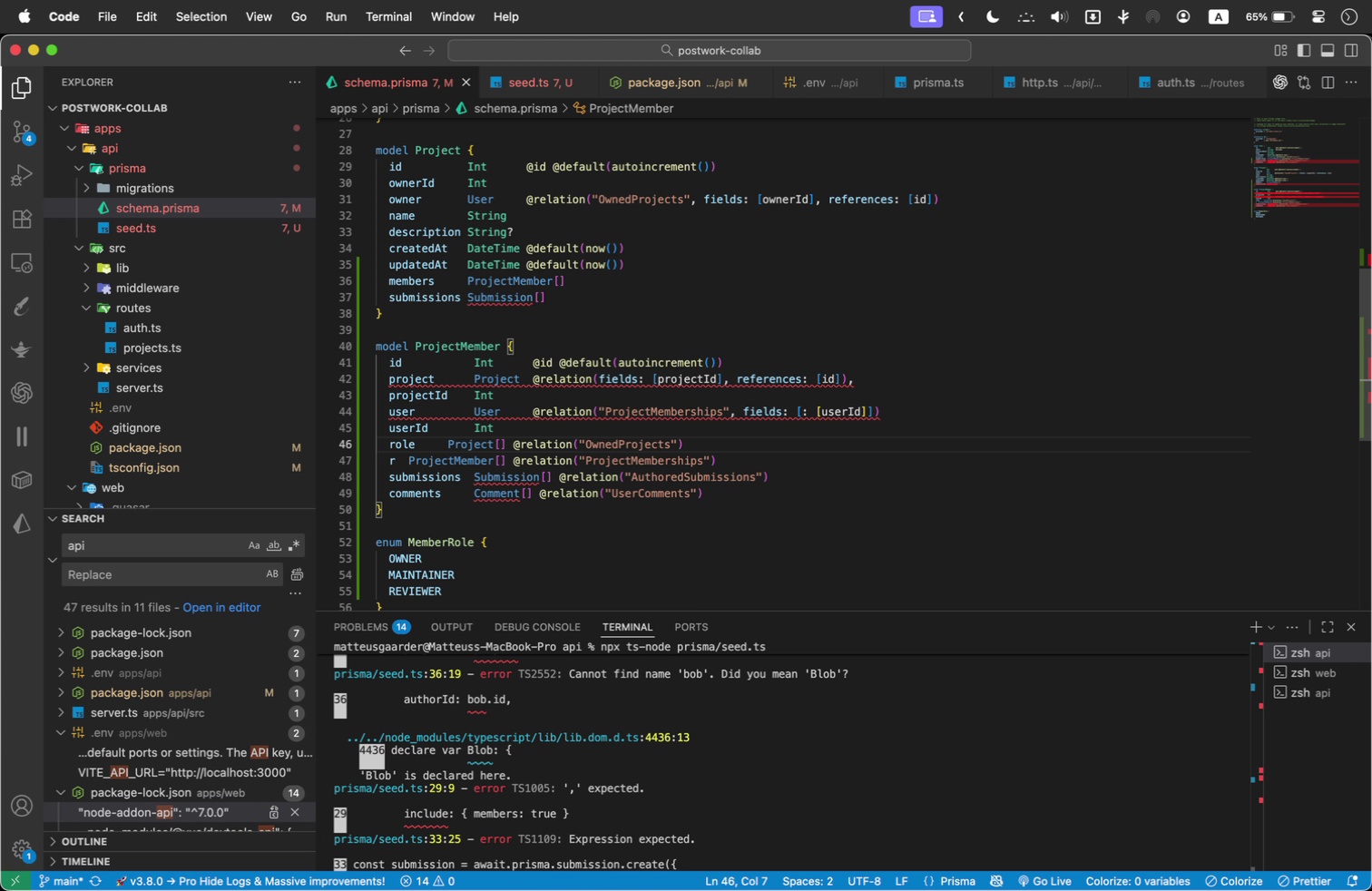 
hold_key(key=ArrowRight, duration=0.78)
 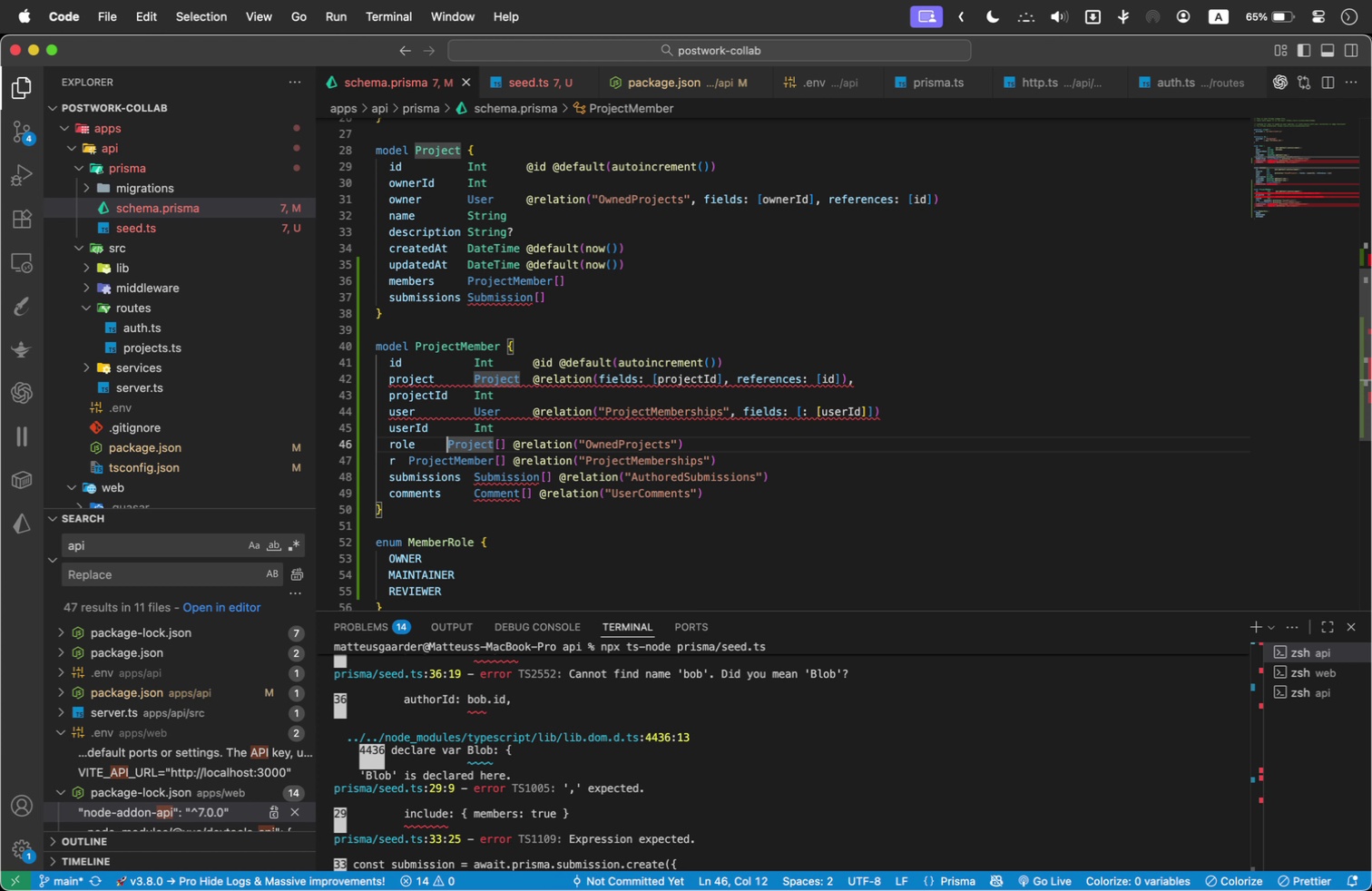 
hold_key(key=ShiftLeft, duration=1.36)
left_click([701, 449])
 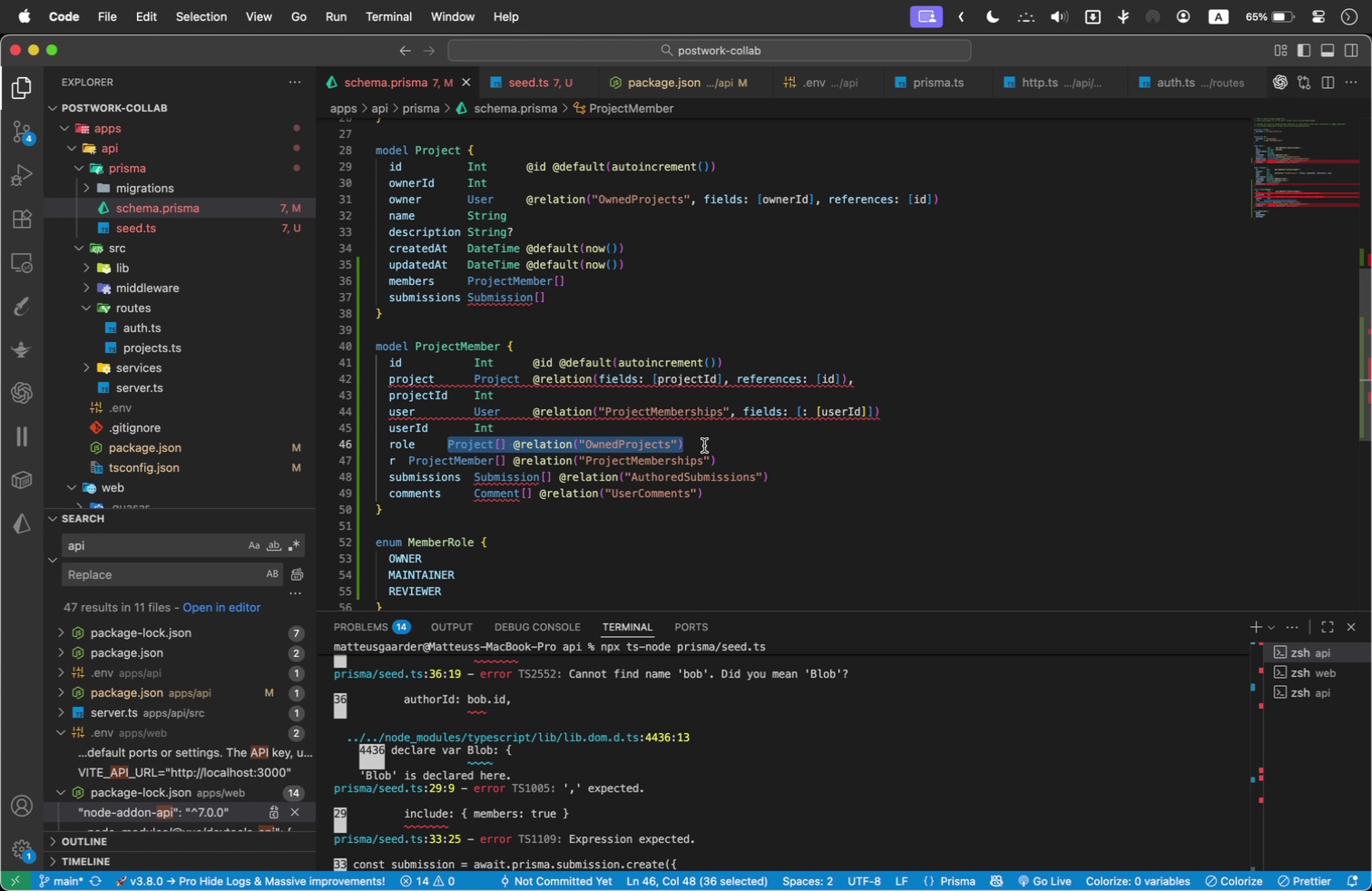 
key(Backspace)
key(Tab)
key(Tab)
key(Tab)
key(Backspace)
type(Memb)
 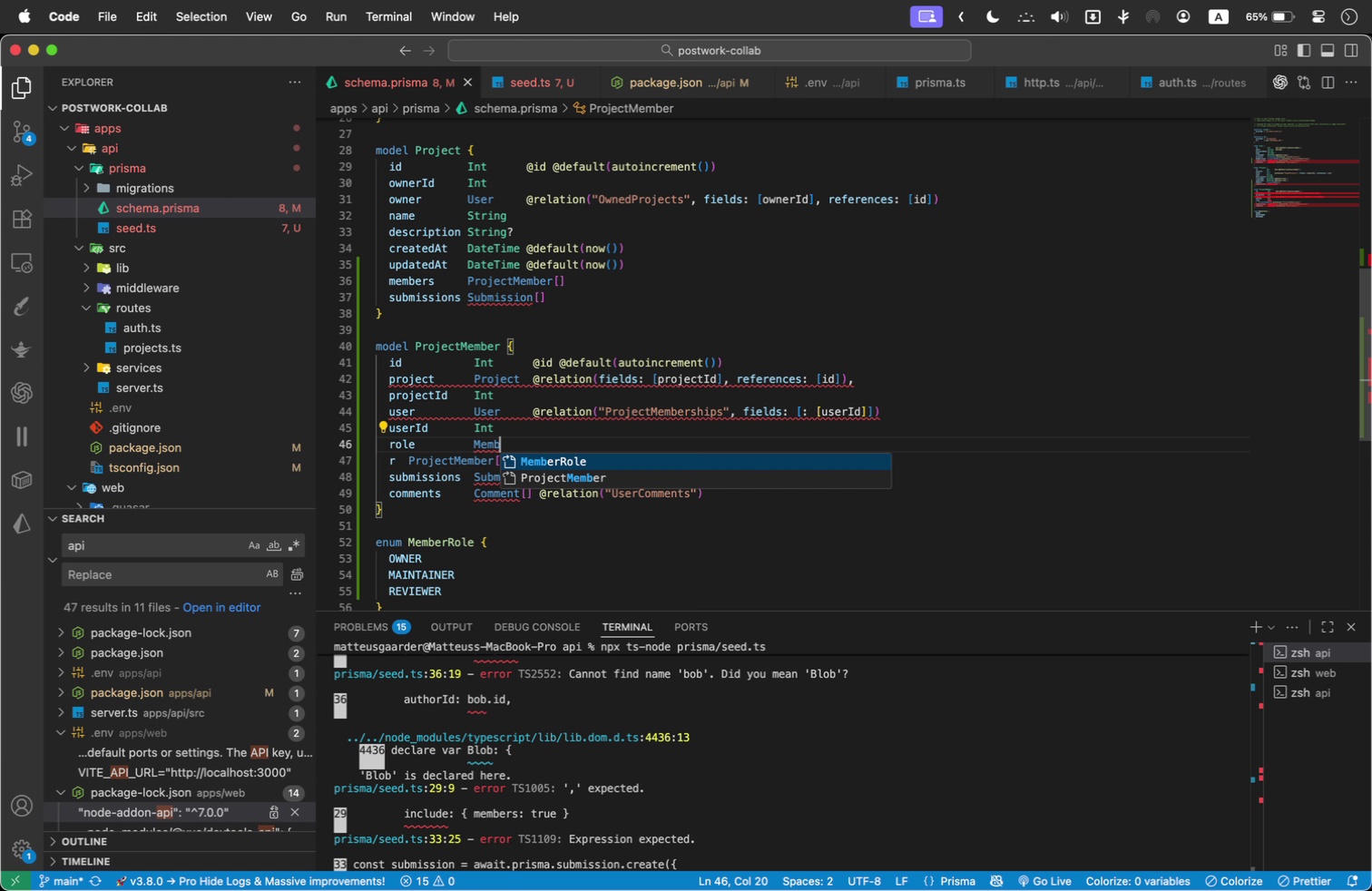 
key(Enter)
 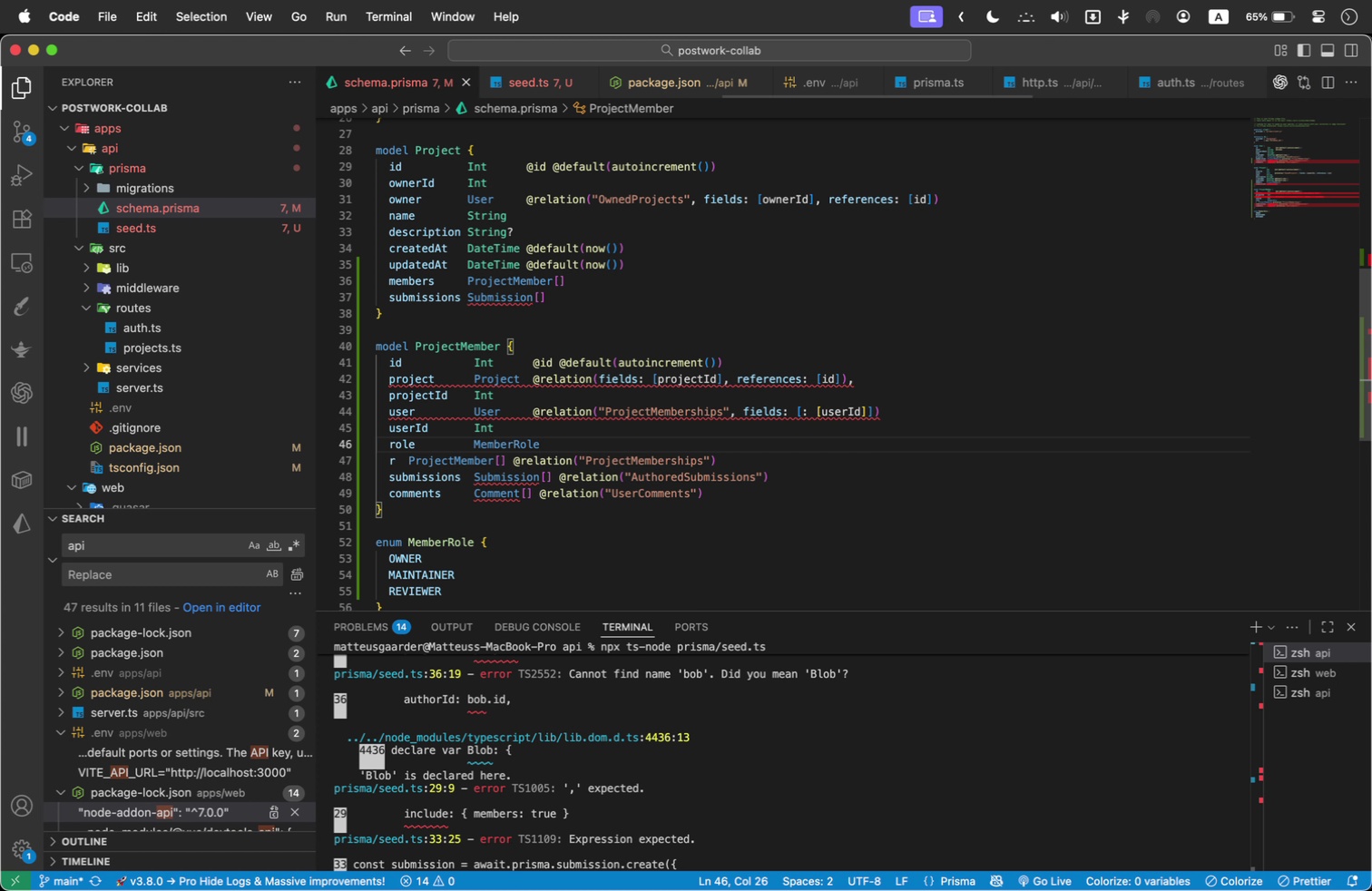 
type( @de)
 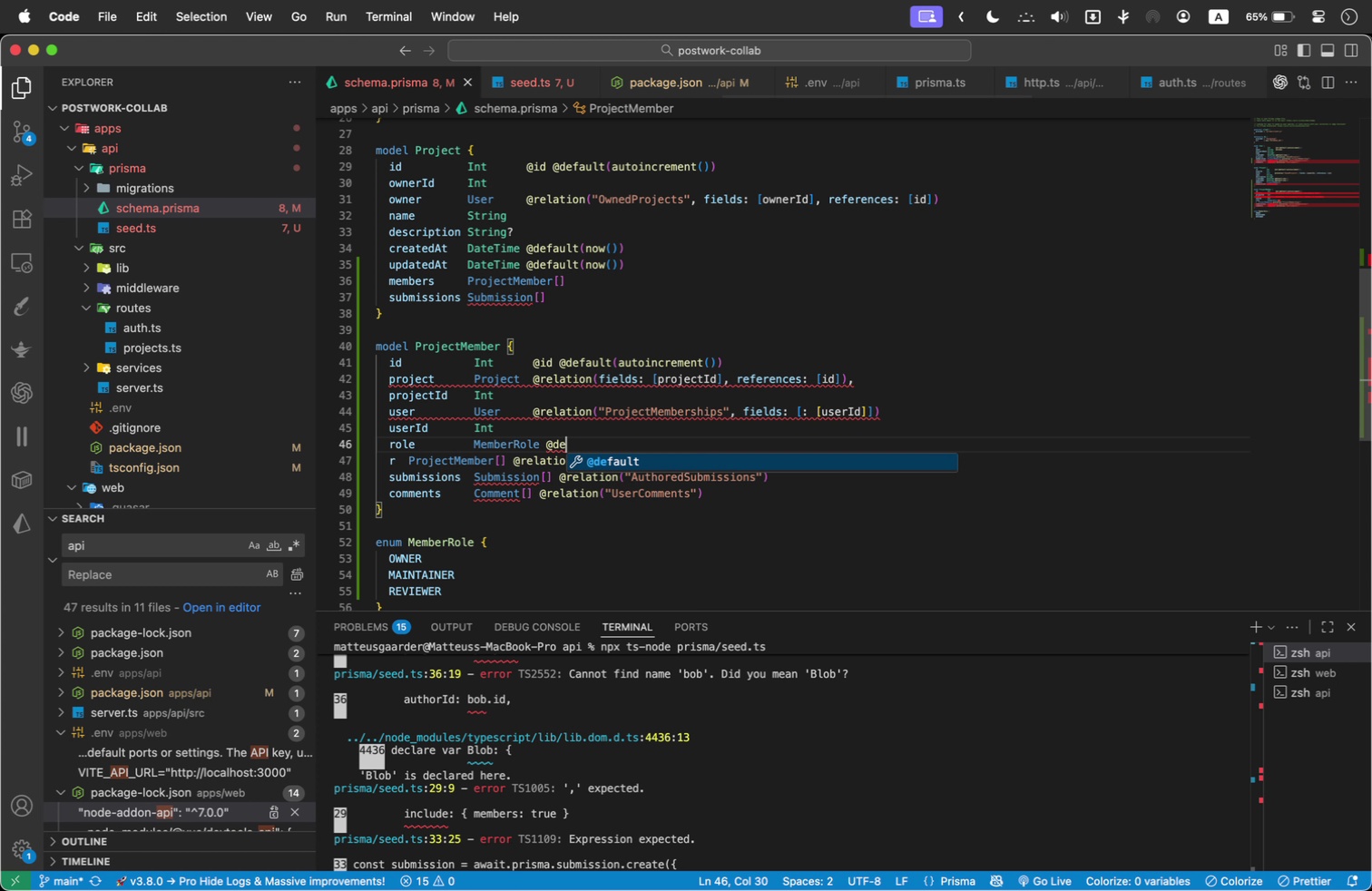 
key(Enter)
 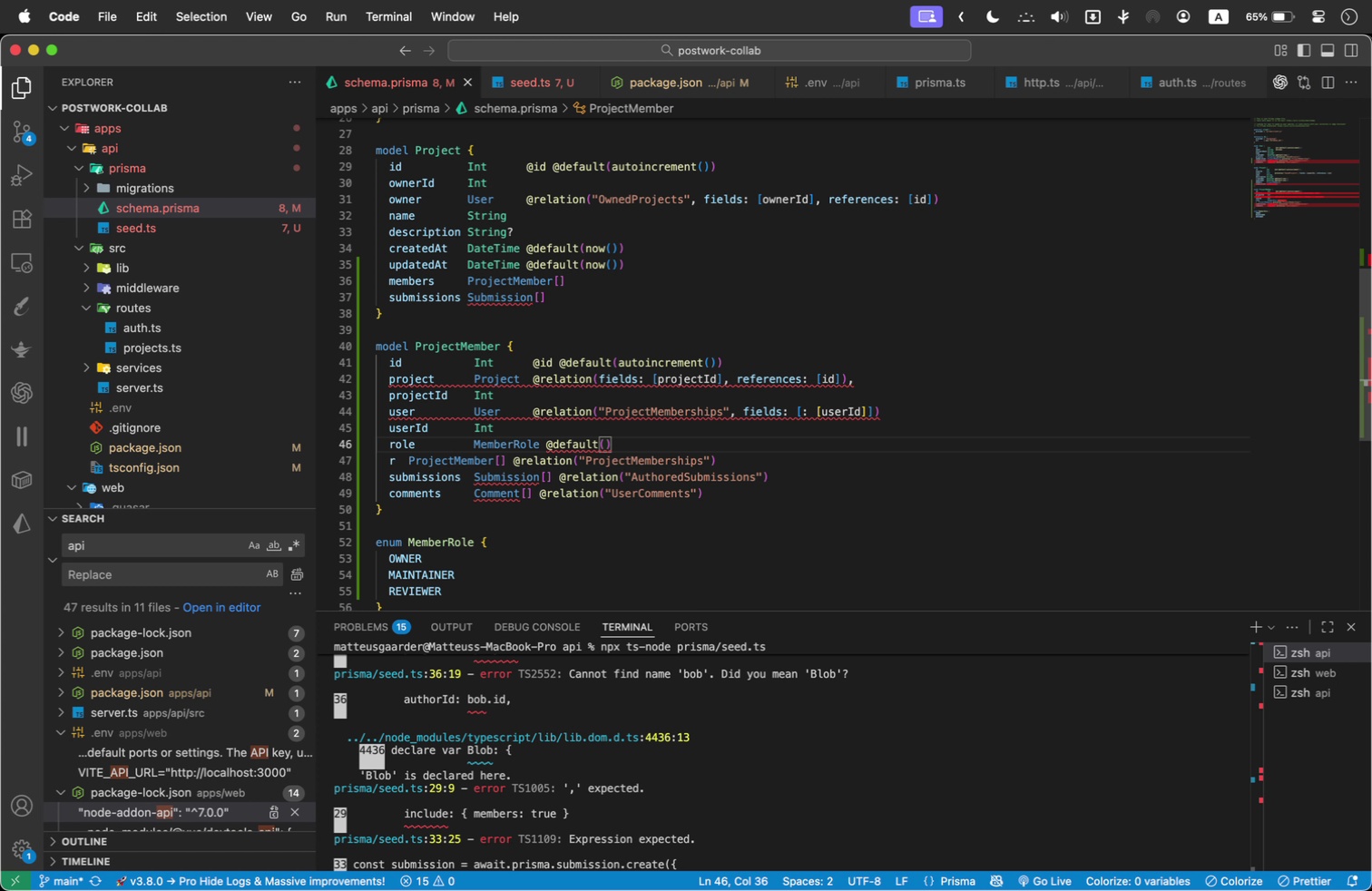 
type(REVIEW)
 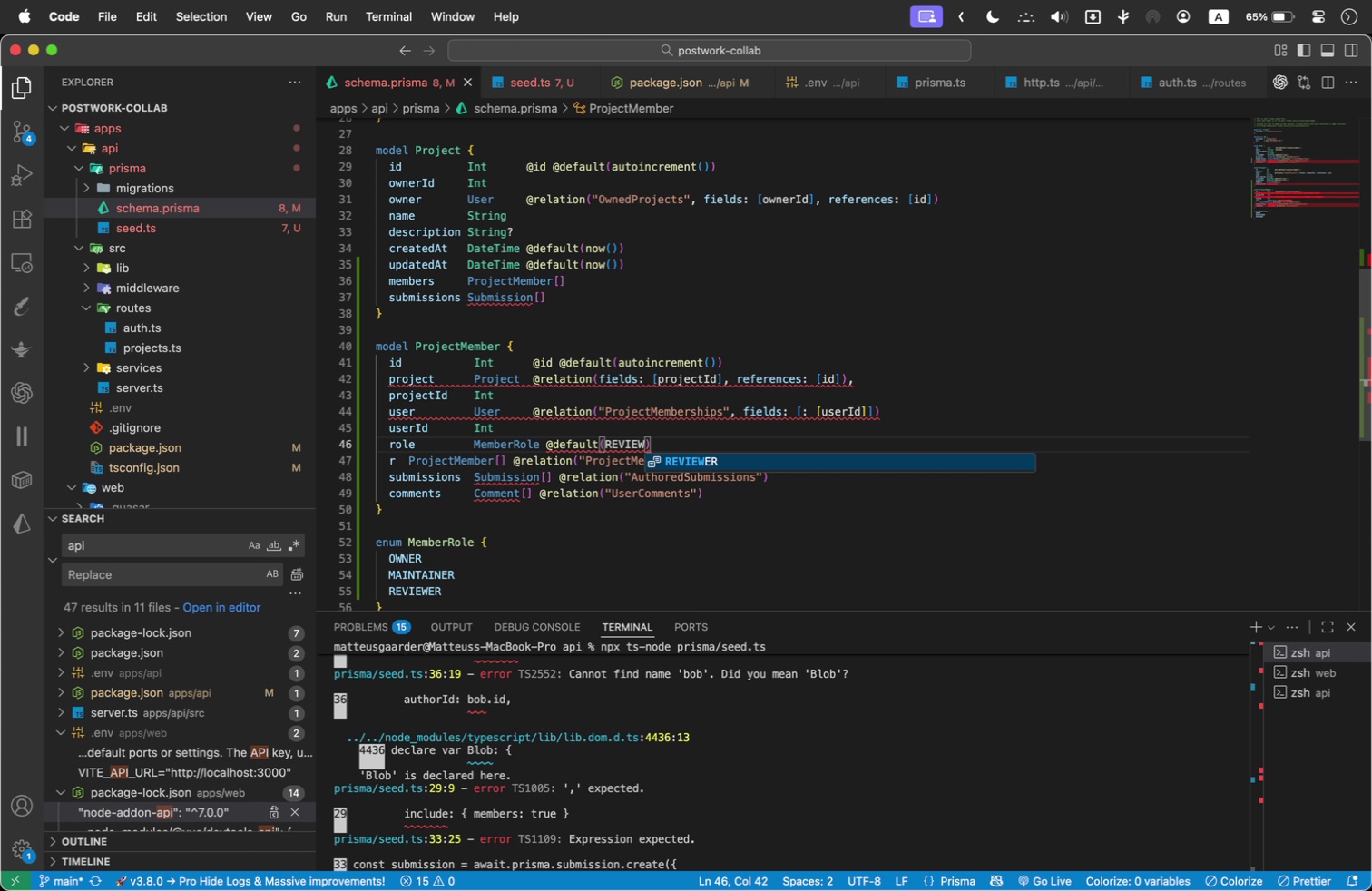 
key(Enter)
 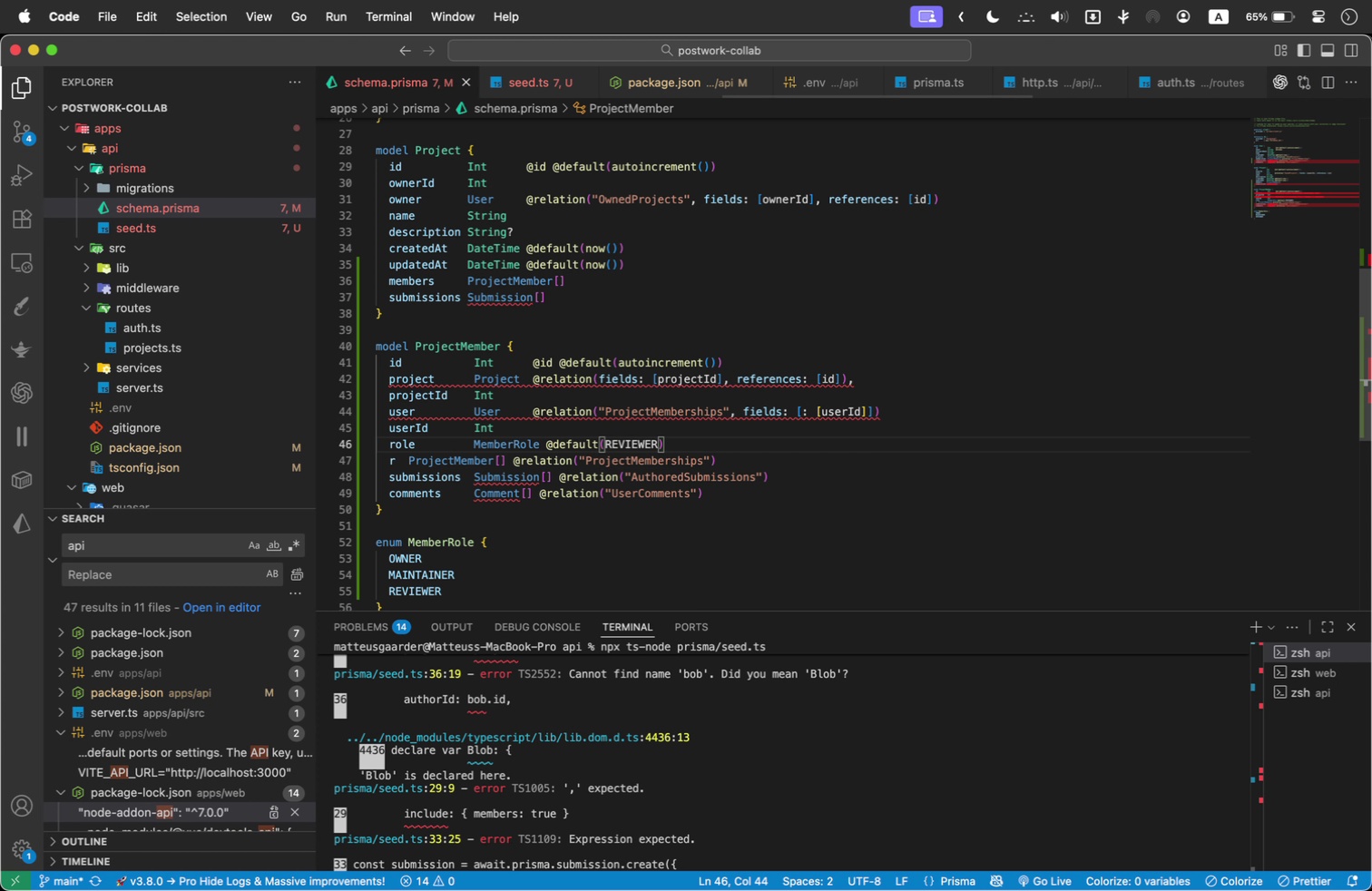 
key(ArrowRight)
 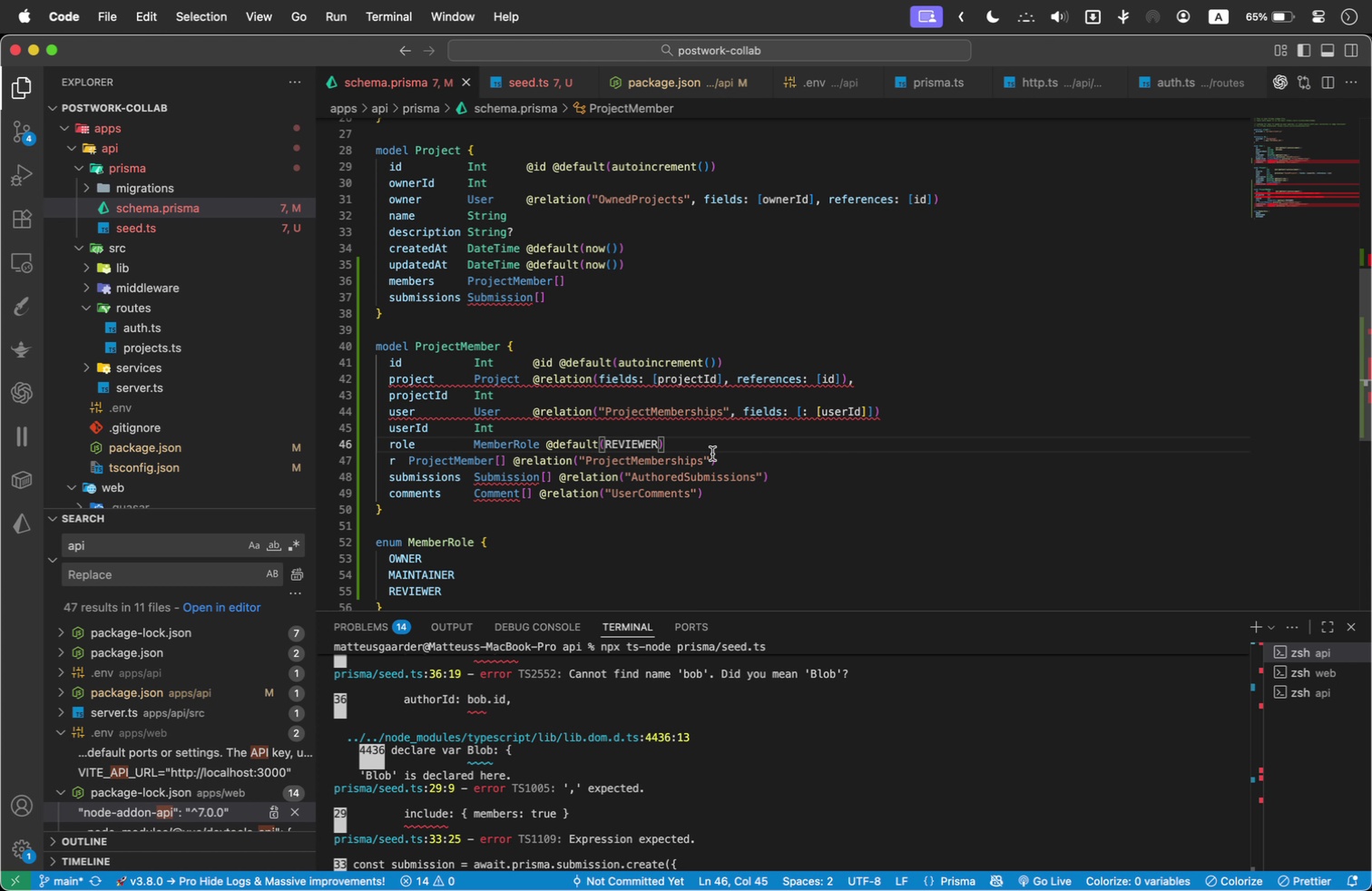 
left_click_drag(start_coordinate=[729, 459], to_coordinate=[390, 454])
 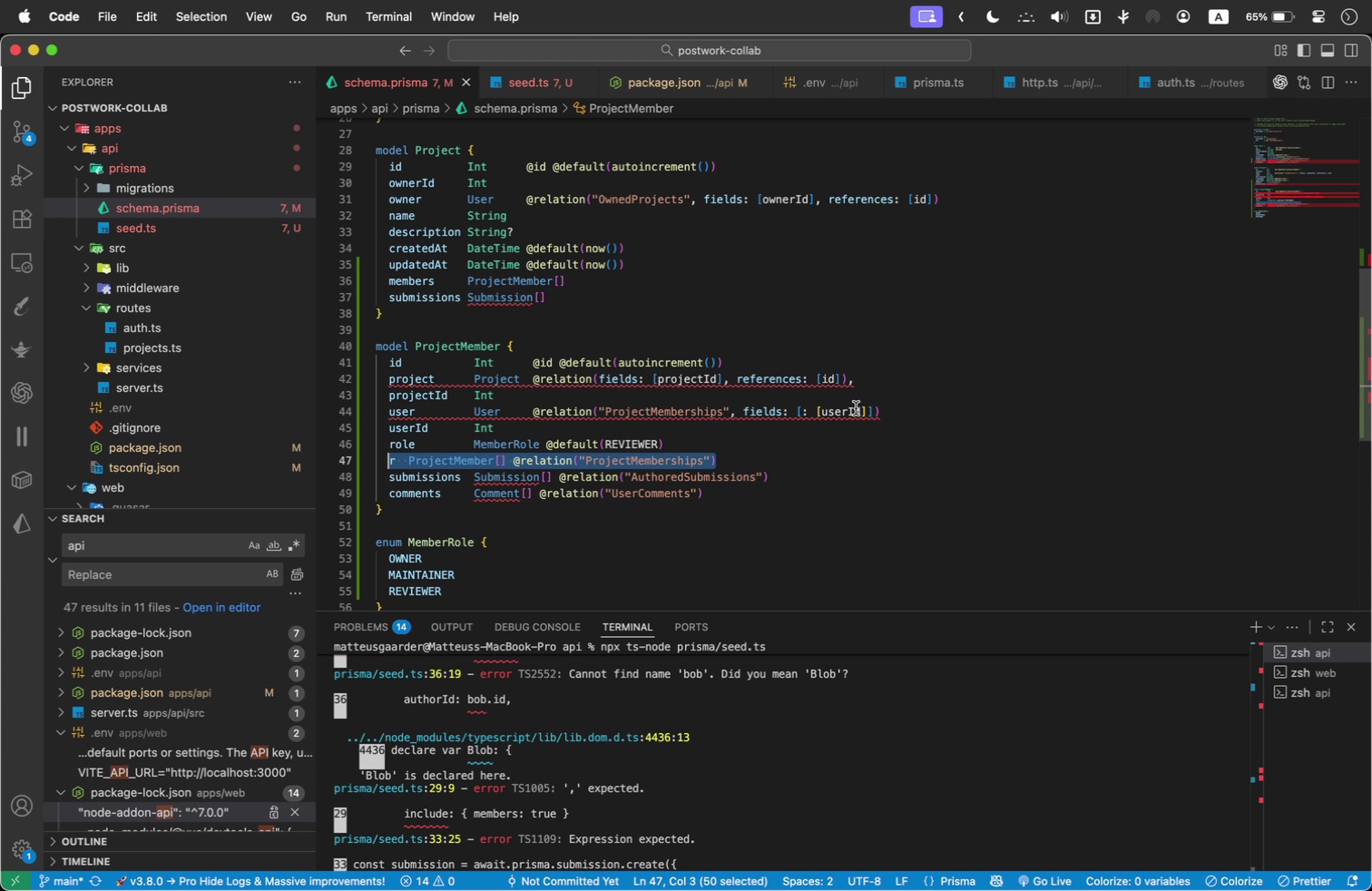 
wait(6.93)
 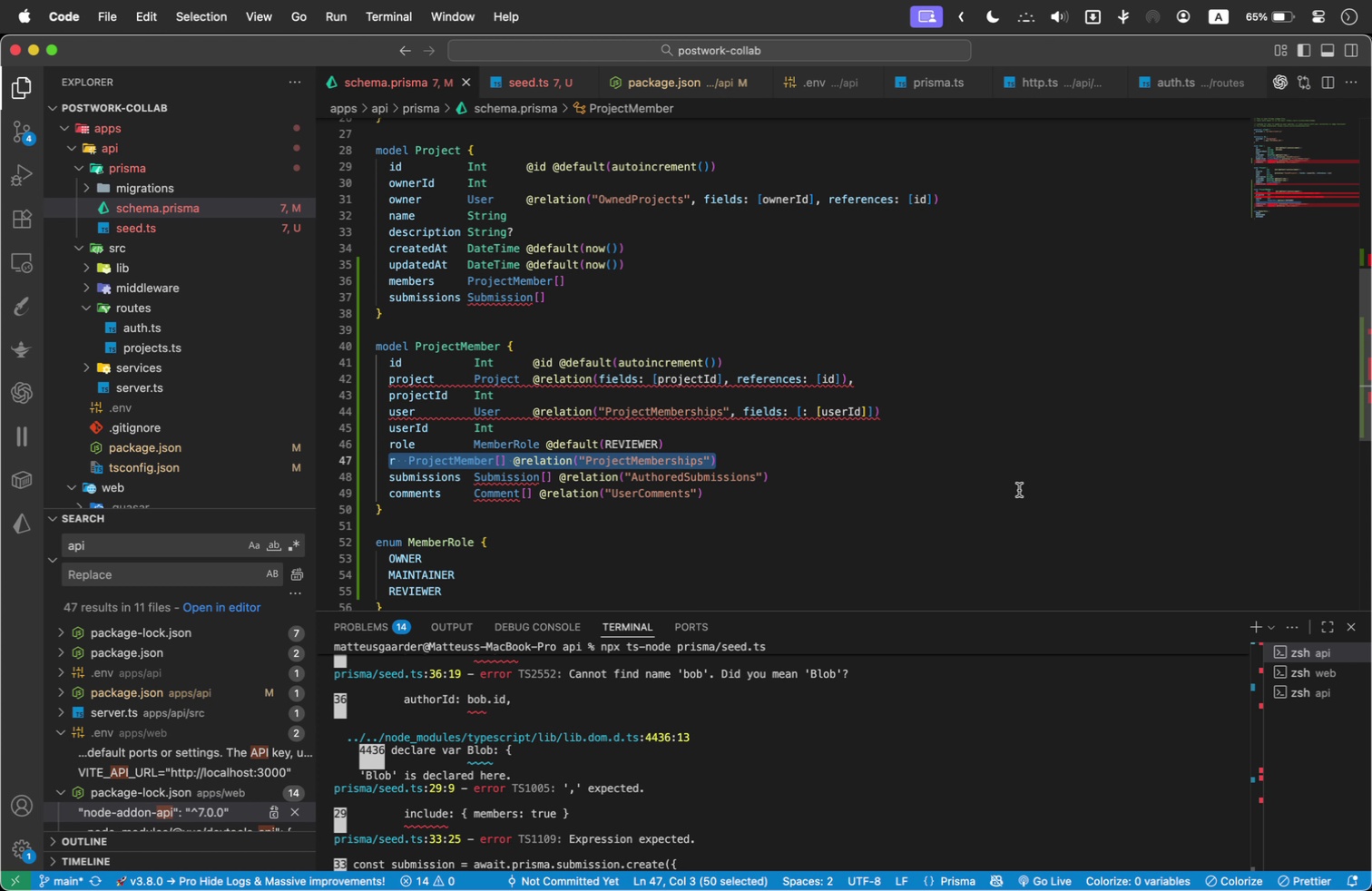 
type(@@)
 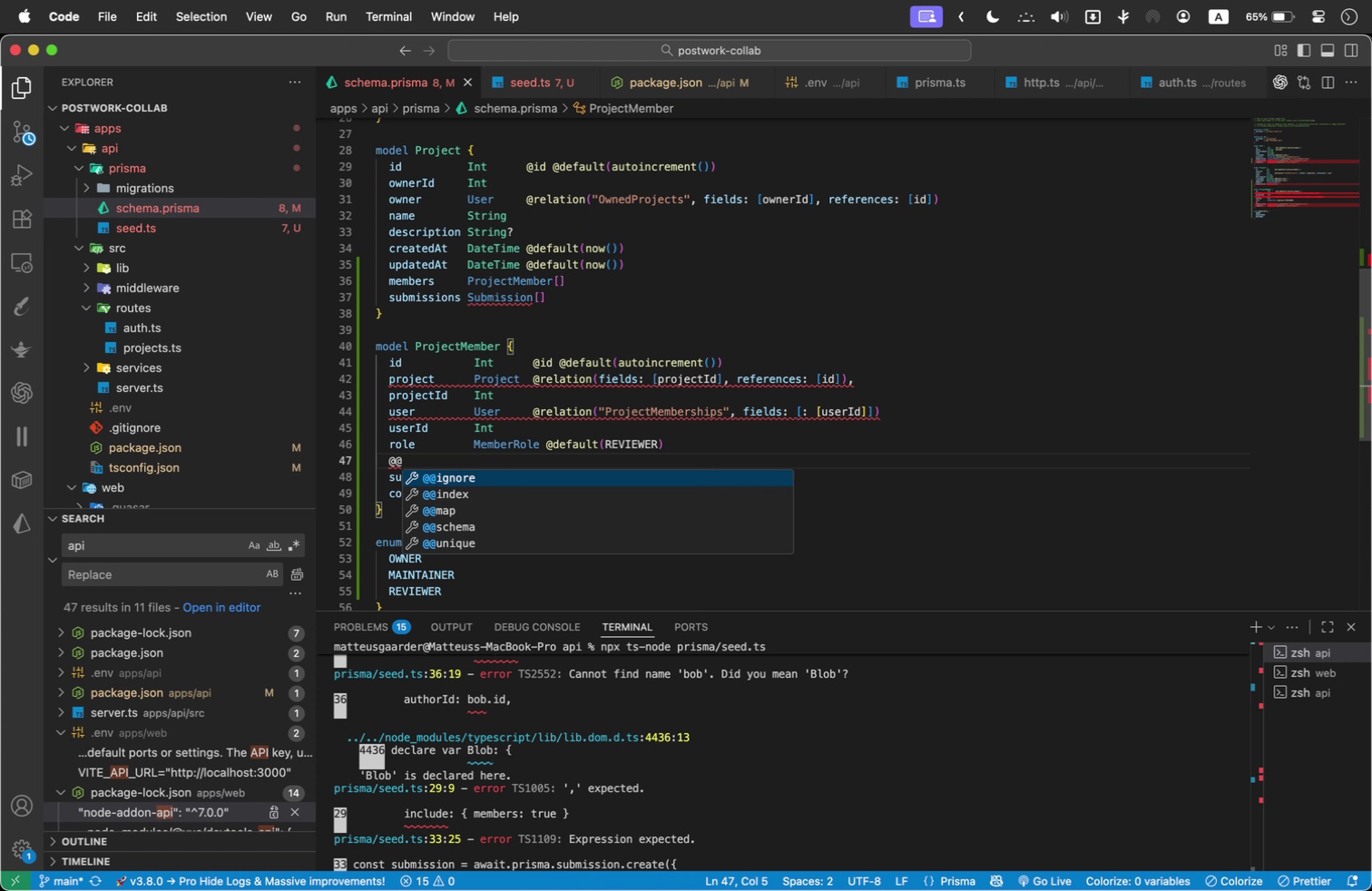 
key(ArrowUp)
 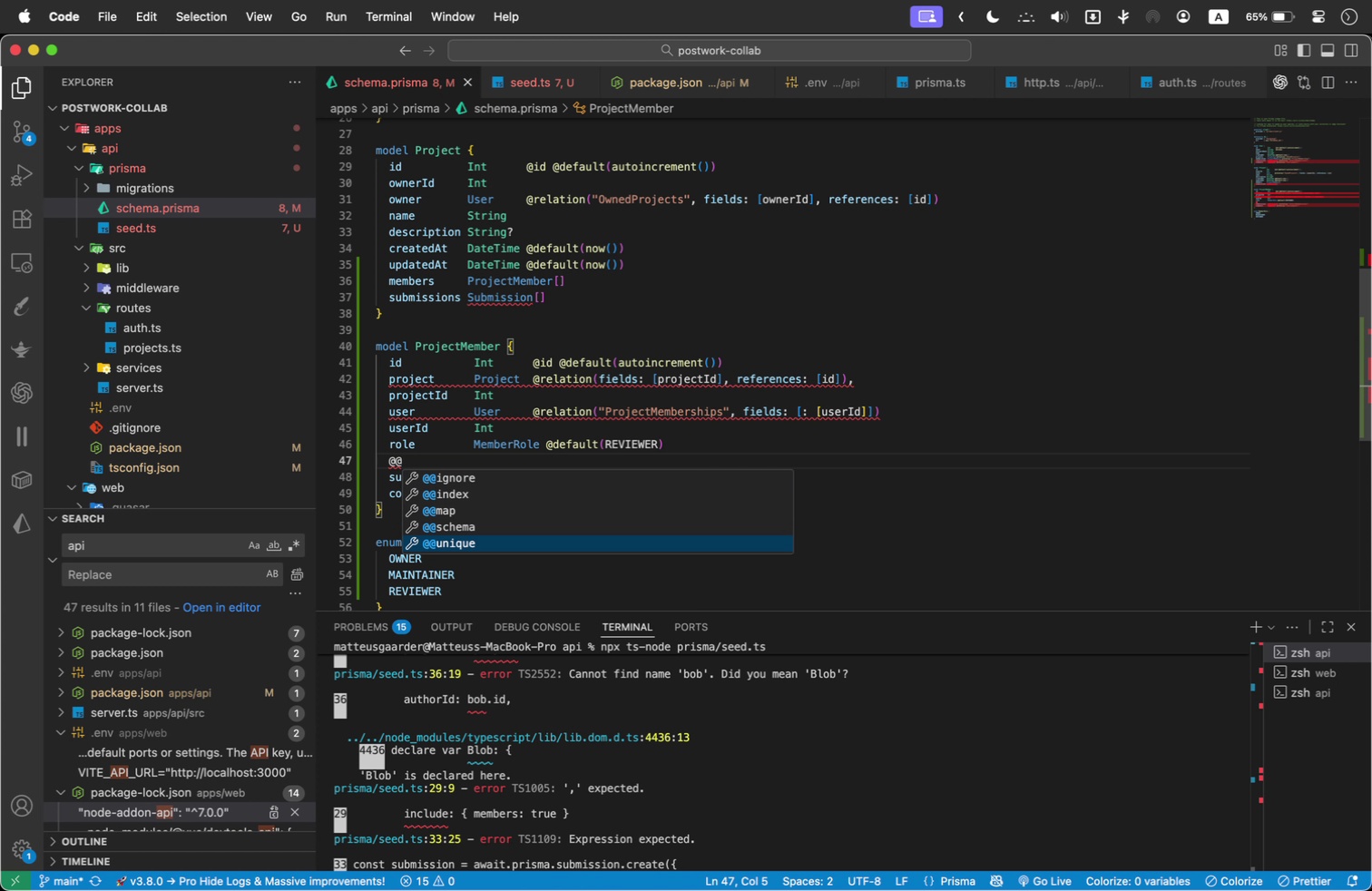 
key(Enter)
 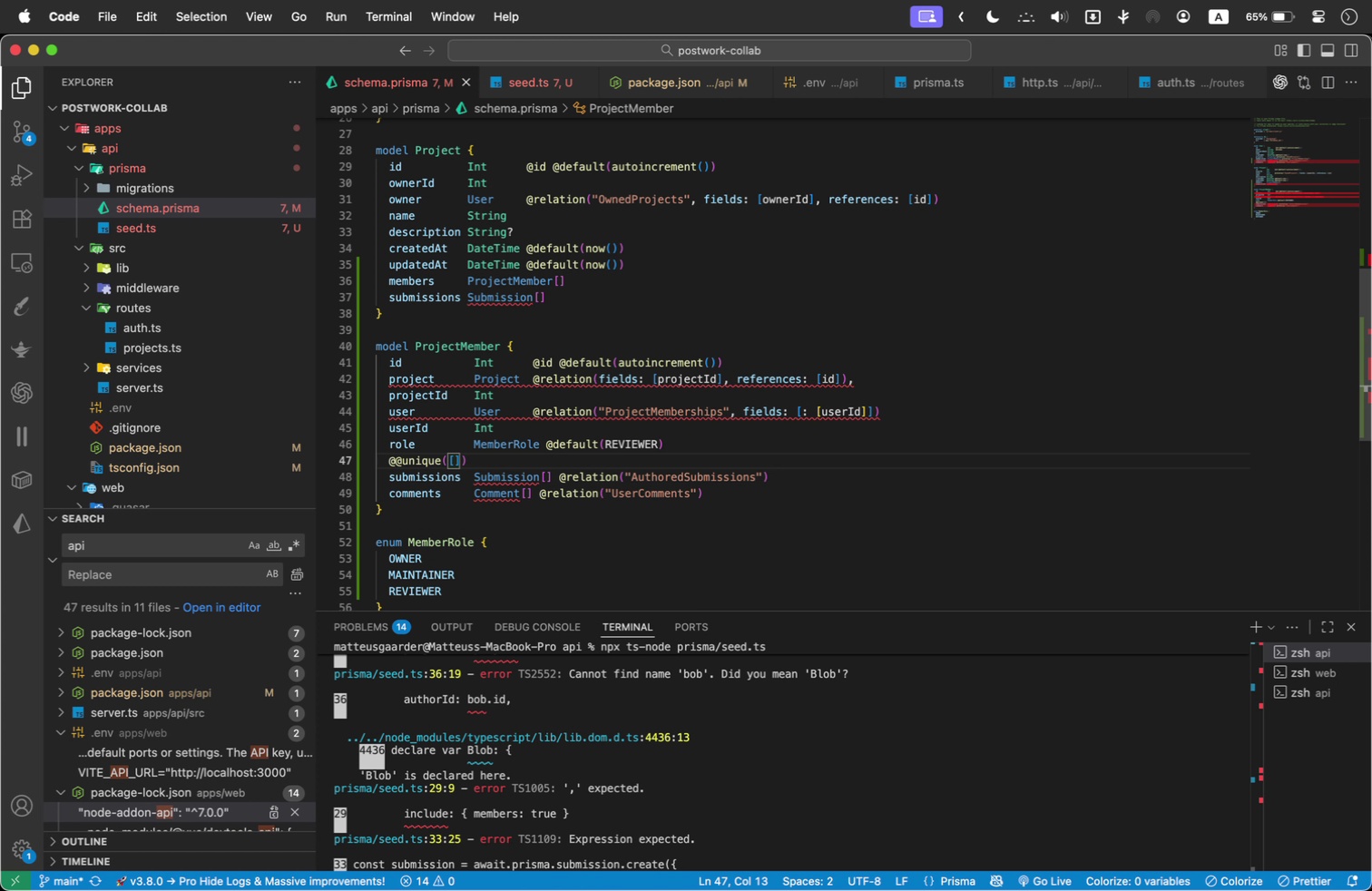 
hold_key(key=ShiftLeft, duration=0.33)
 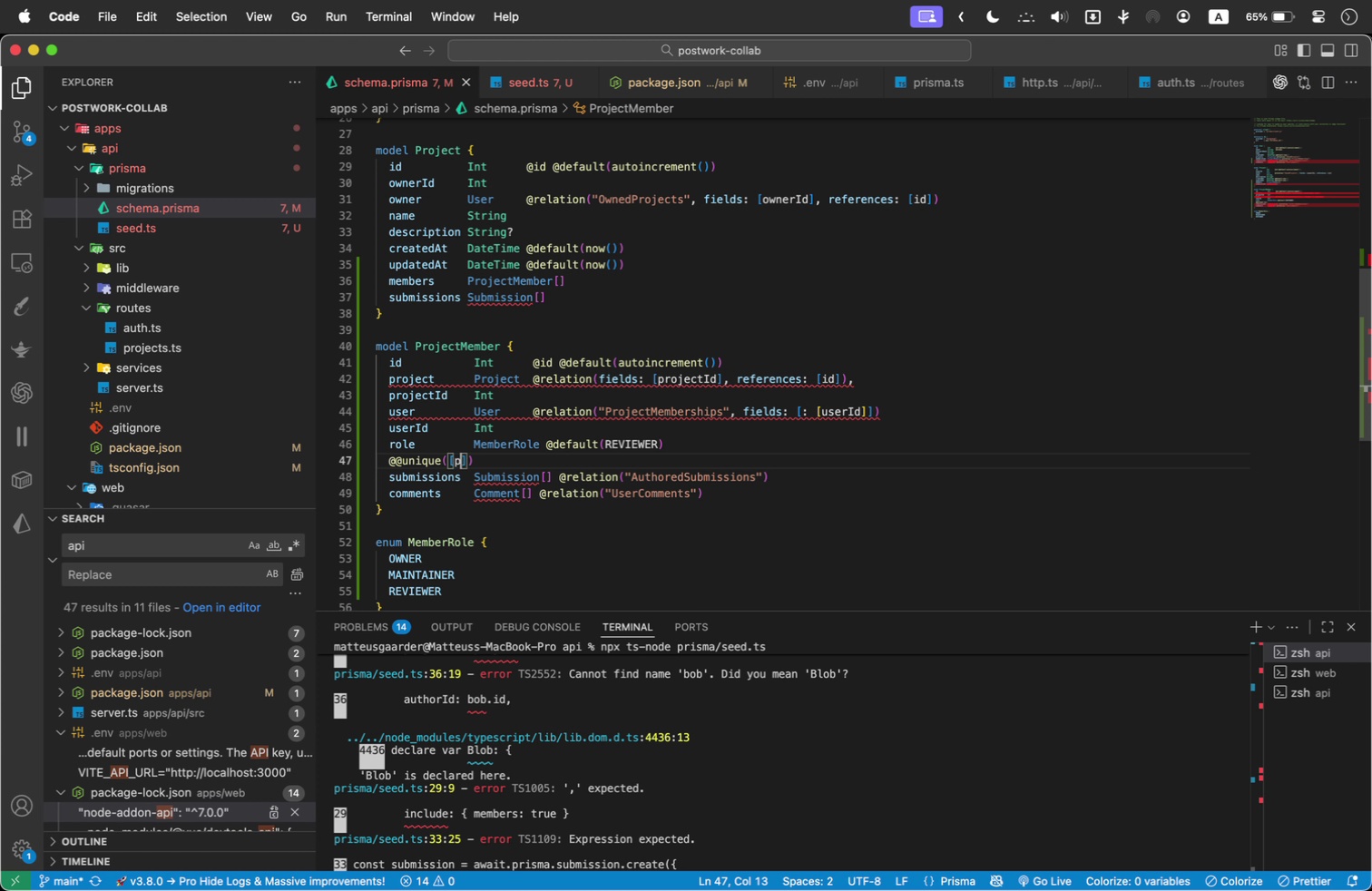 
type(projectId)
 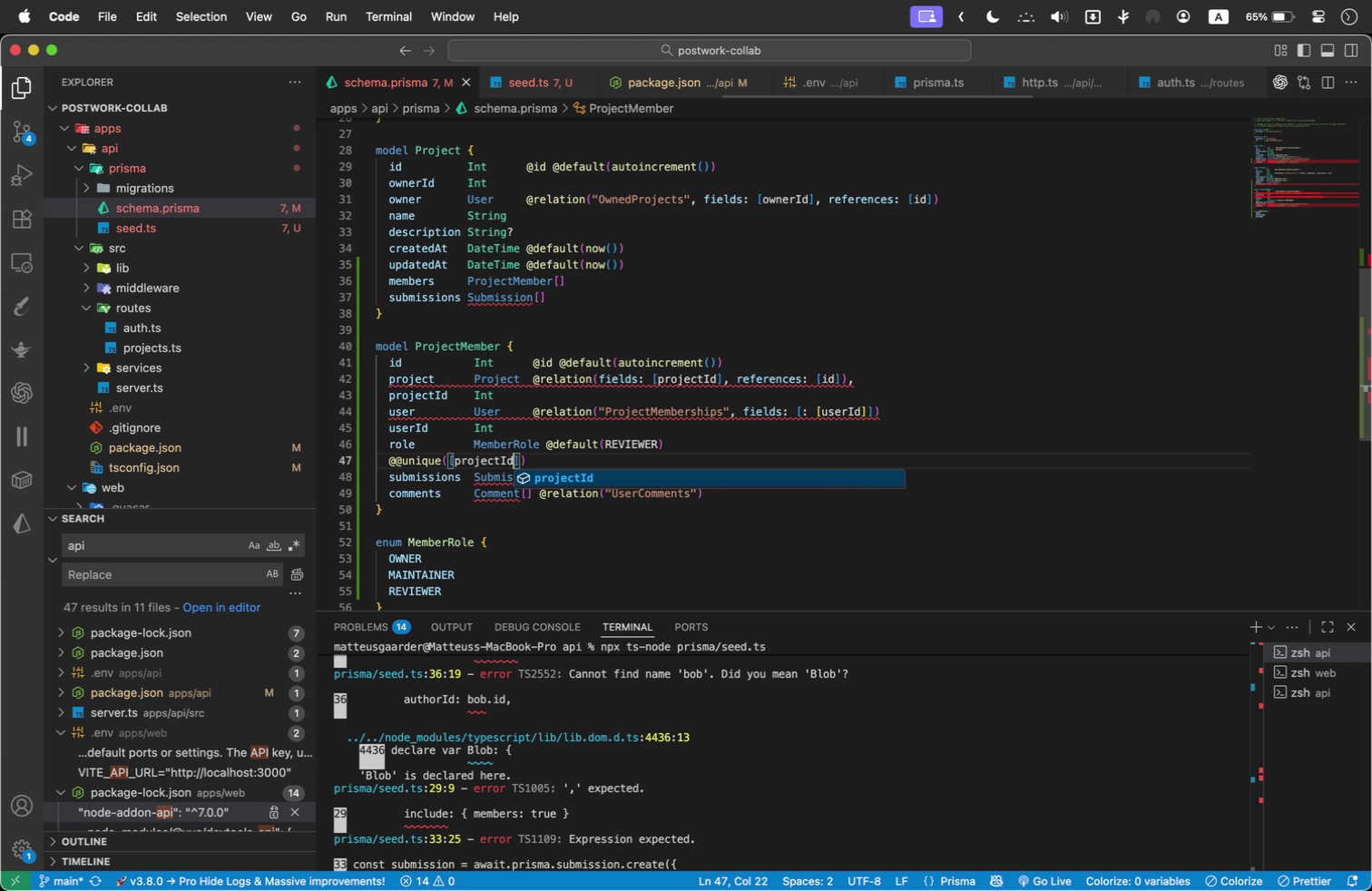 
key(Enter)
 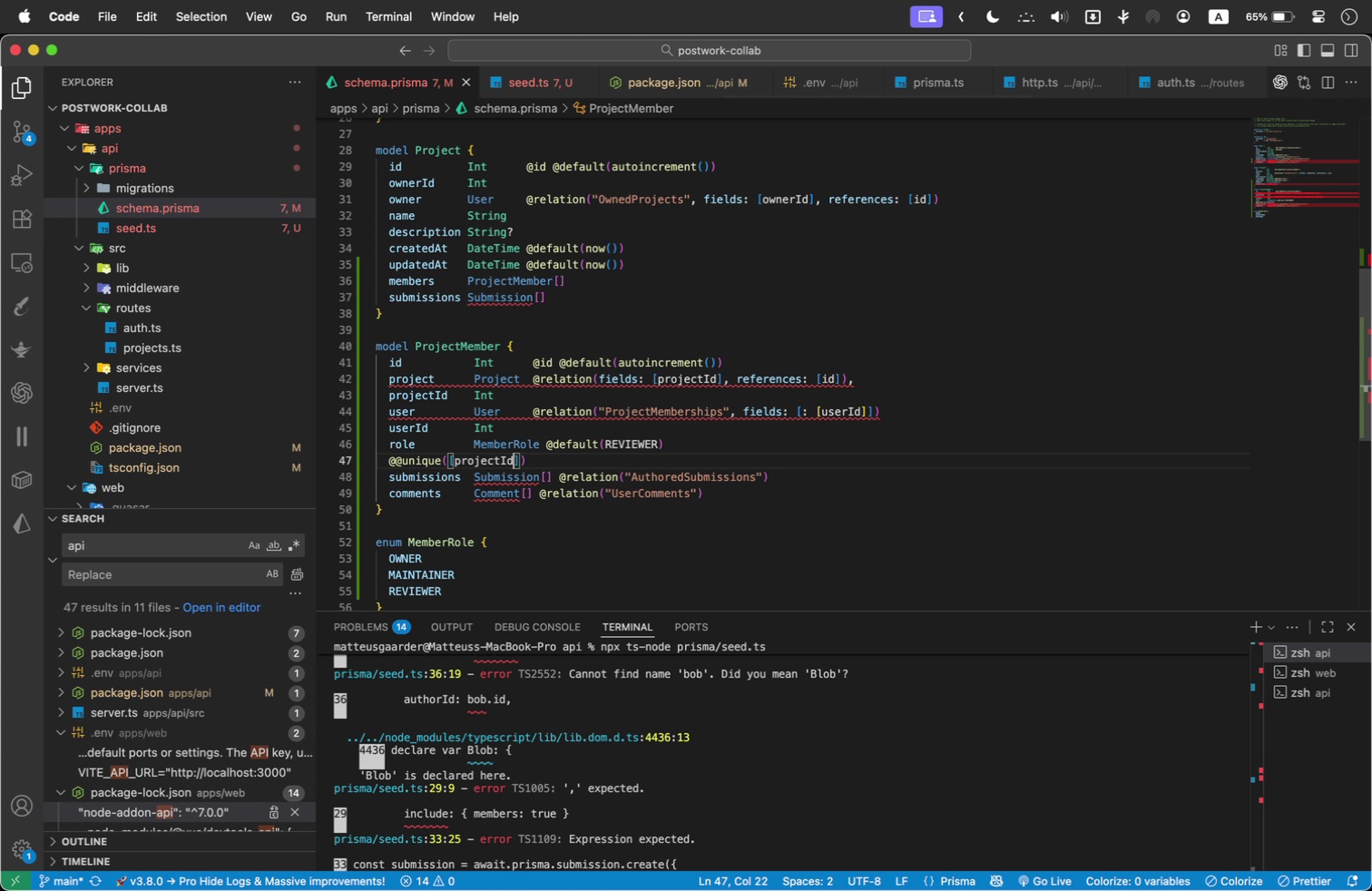 
type(, use)
 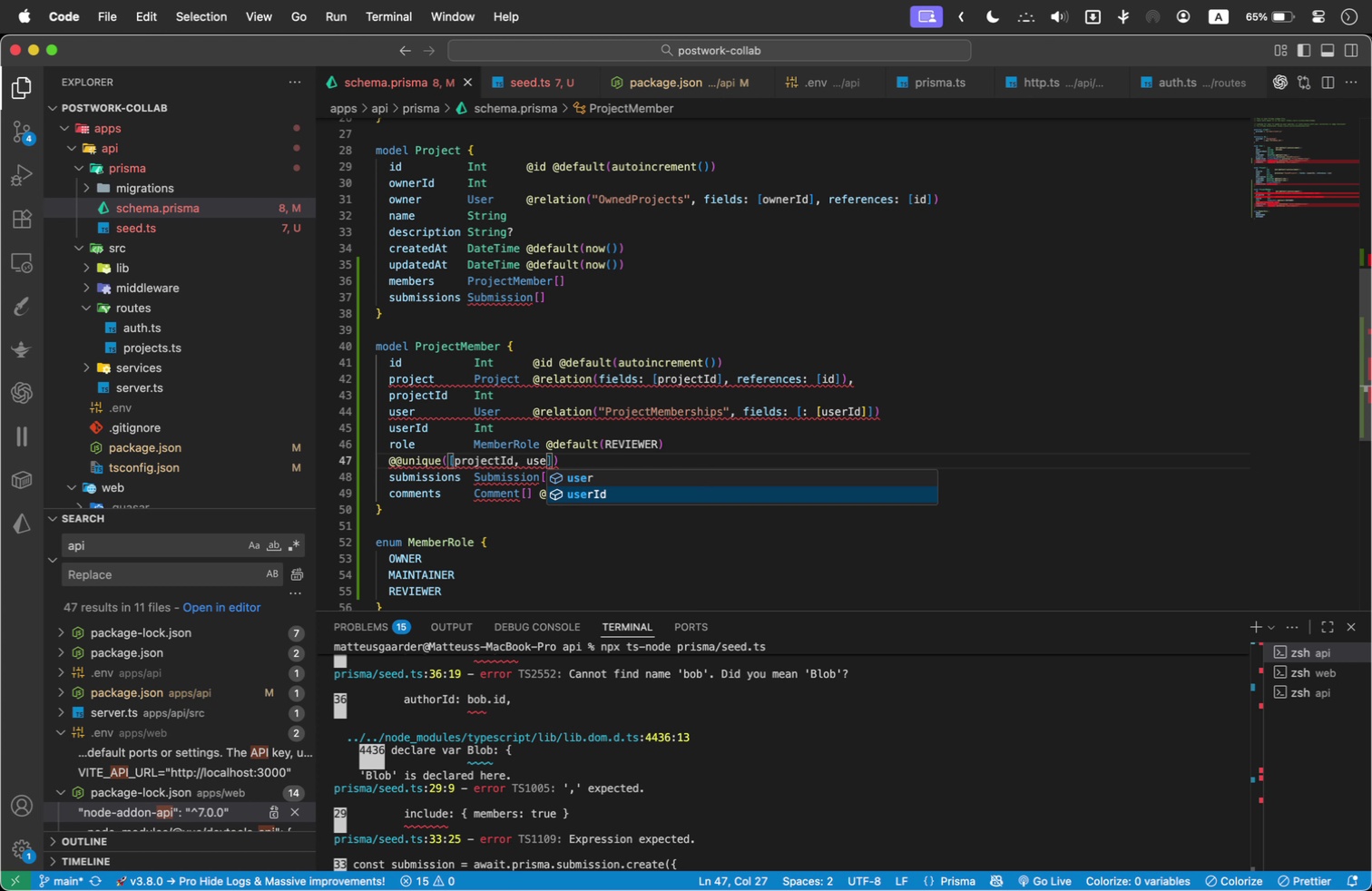 
key(ArrowDown)
 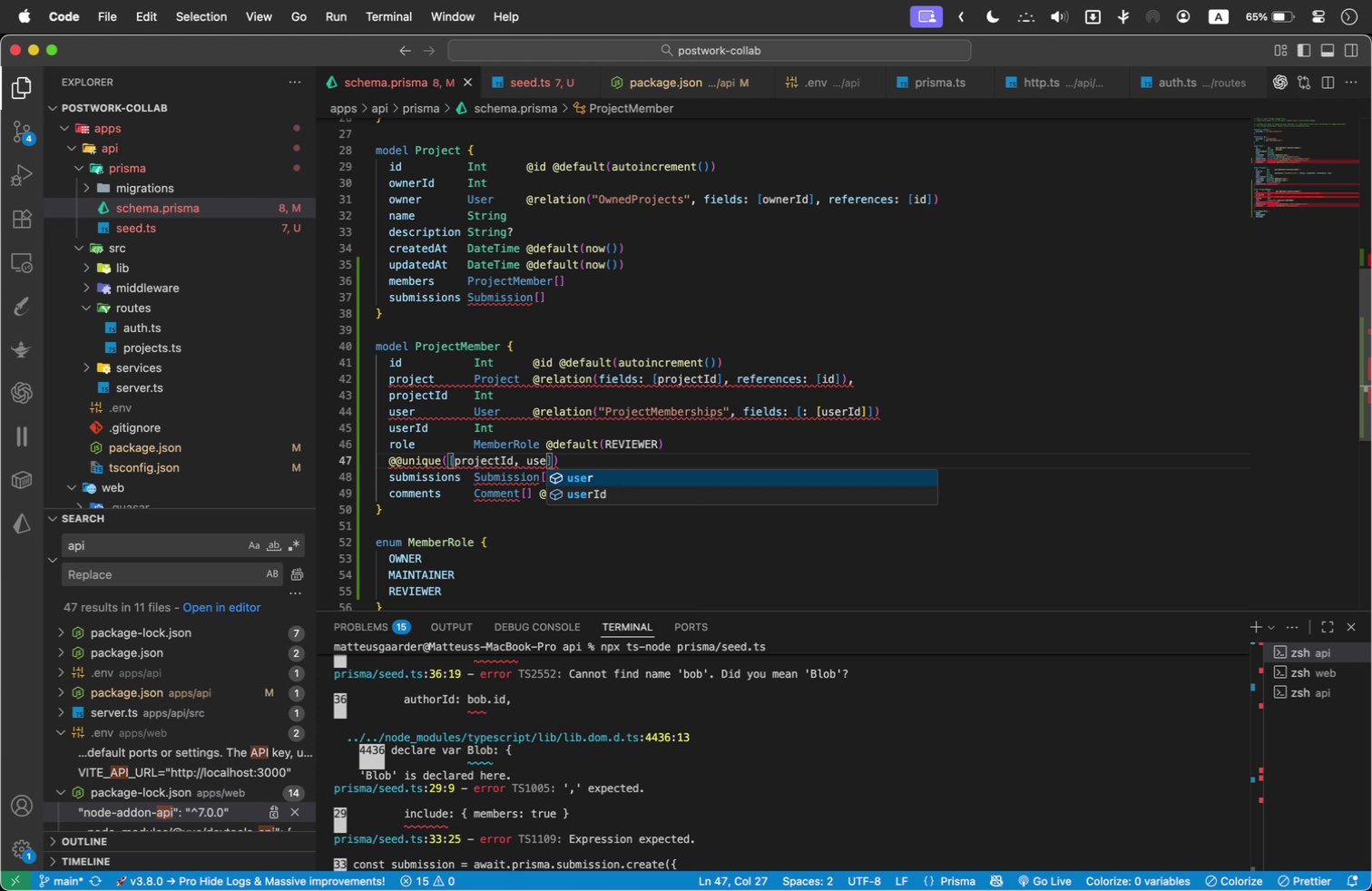 
key(ArrowDown)
 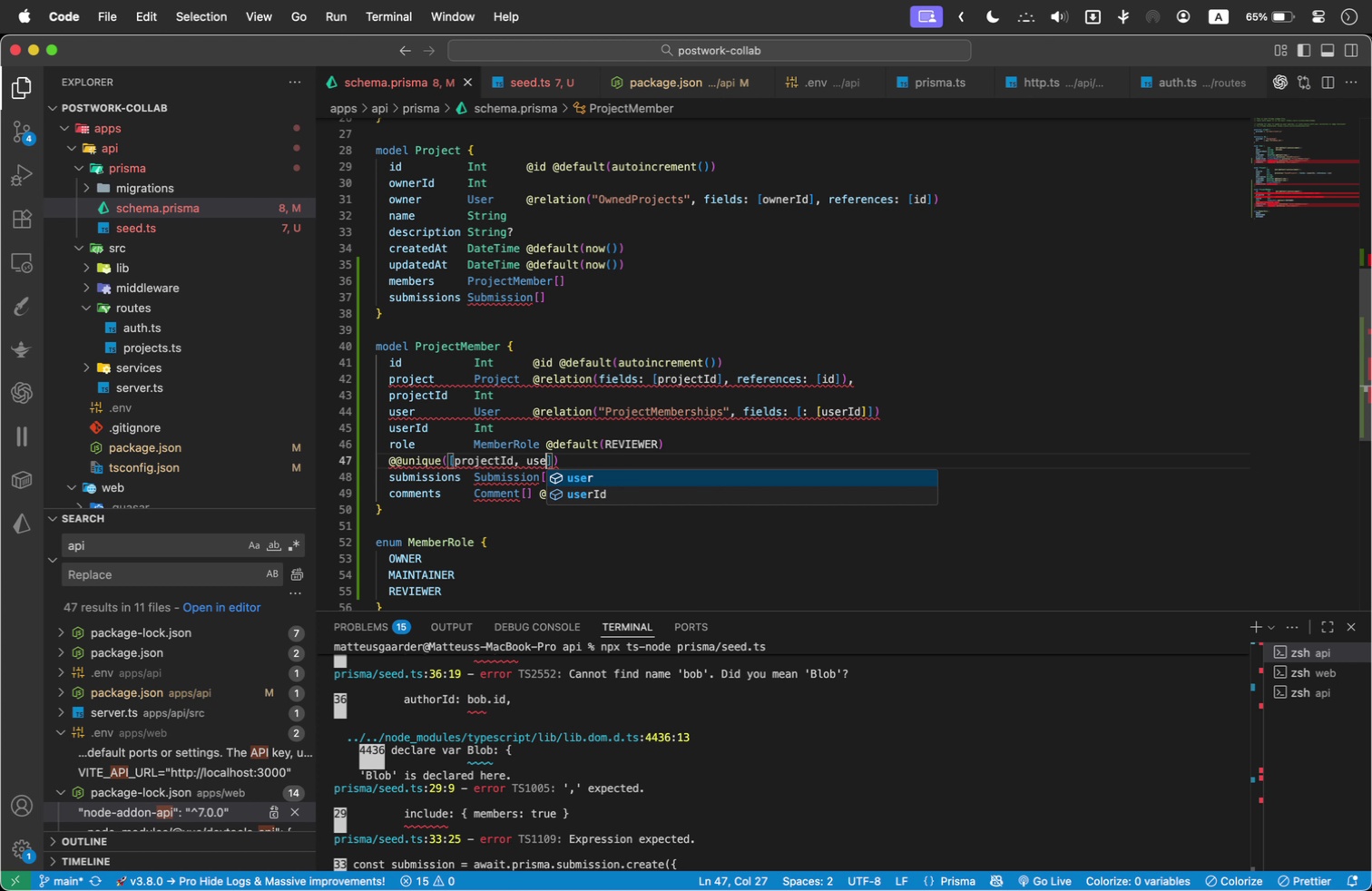 
key(ArrowUp)
 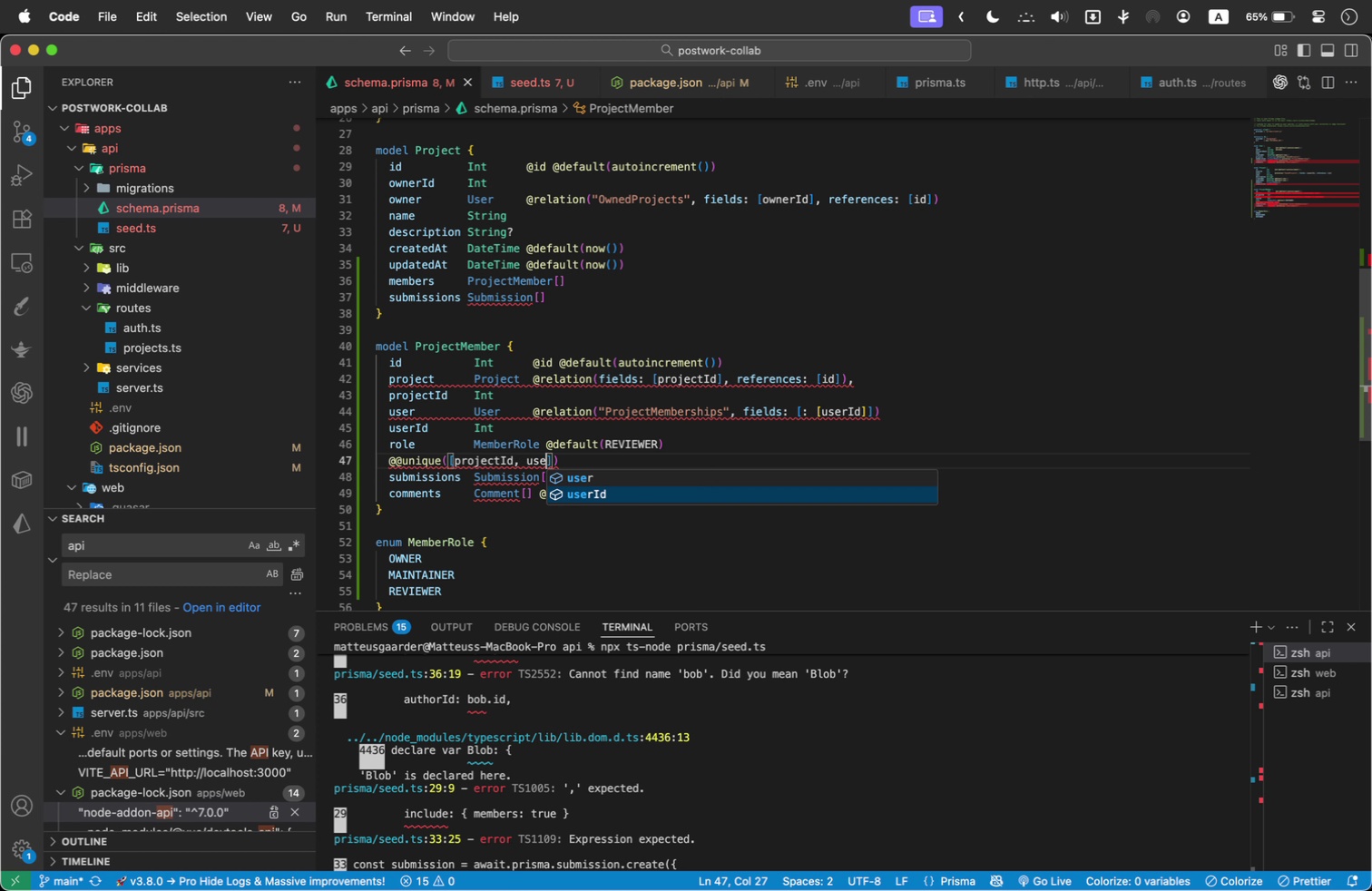 
key(Enter)
 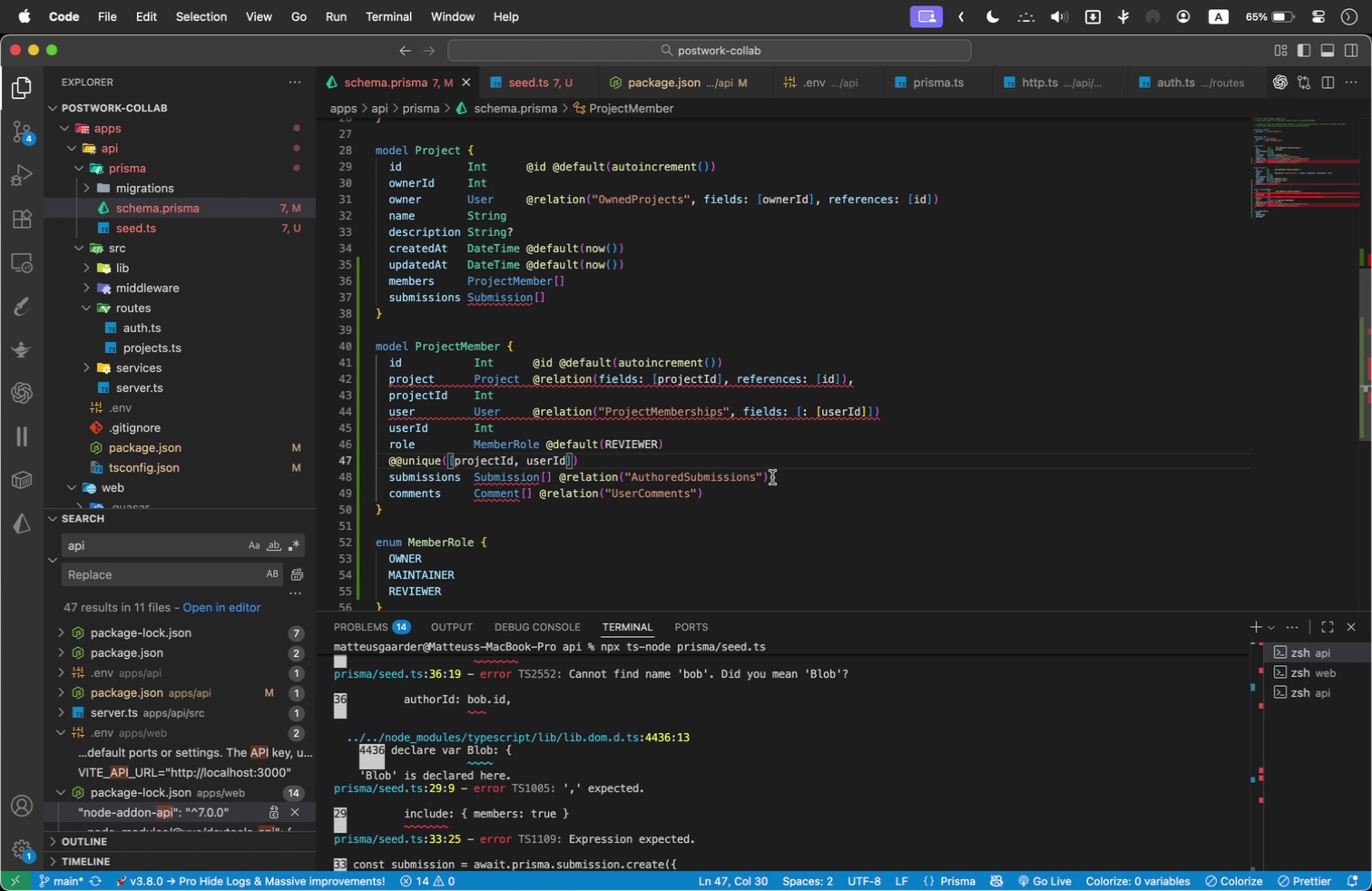 
left_click_drag(start_coordinate=[709, 495], to_coordinate=[360, 469])
 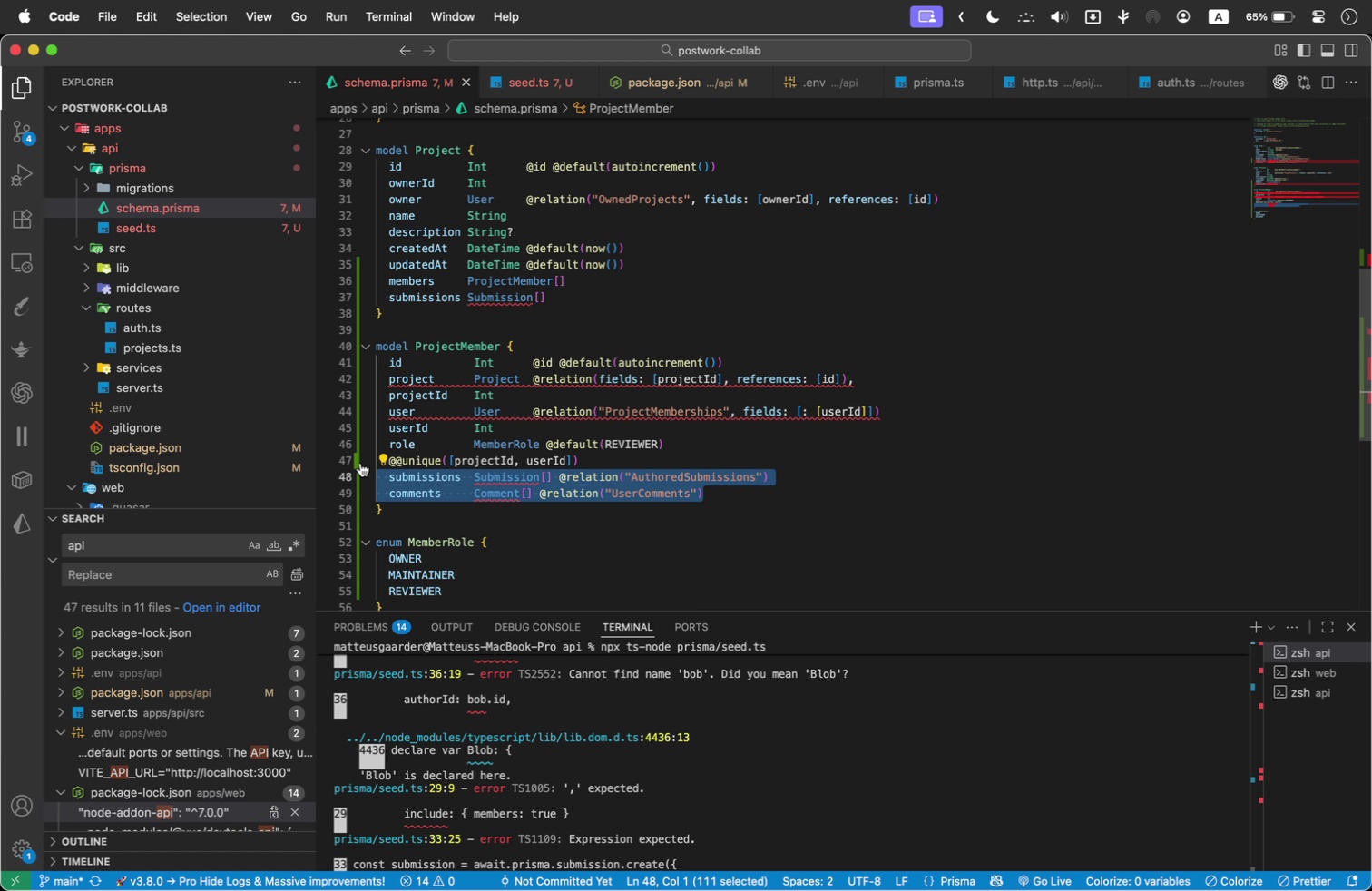 
key(Backspace)
 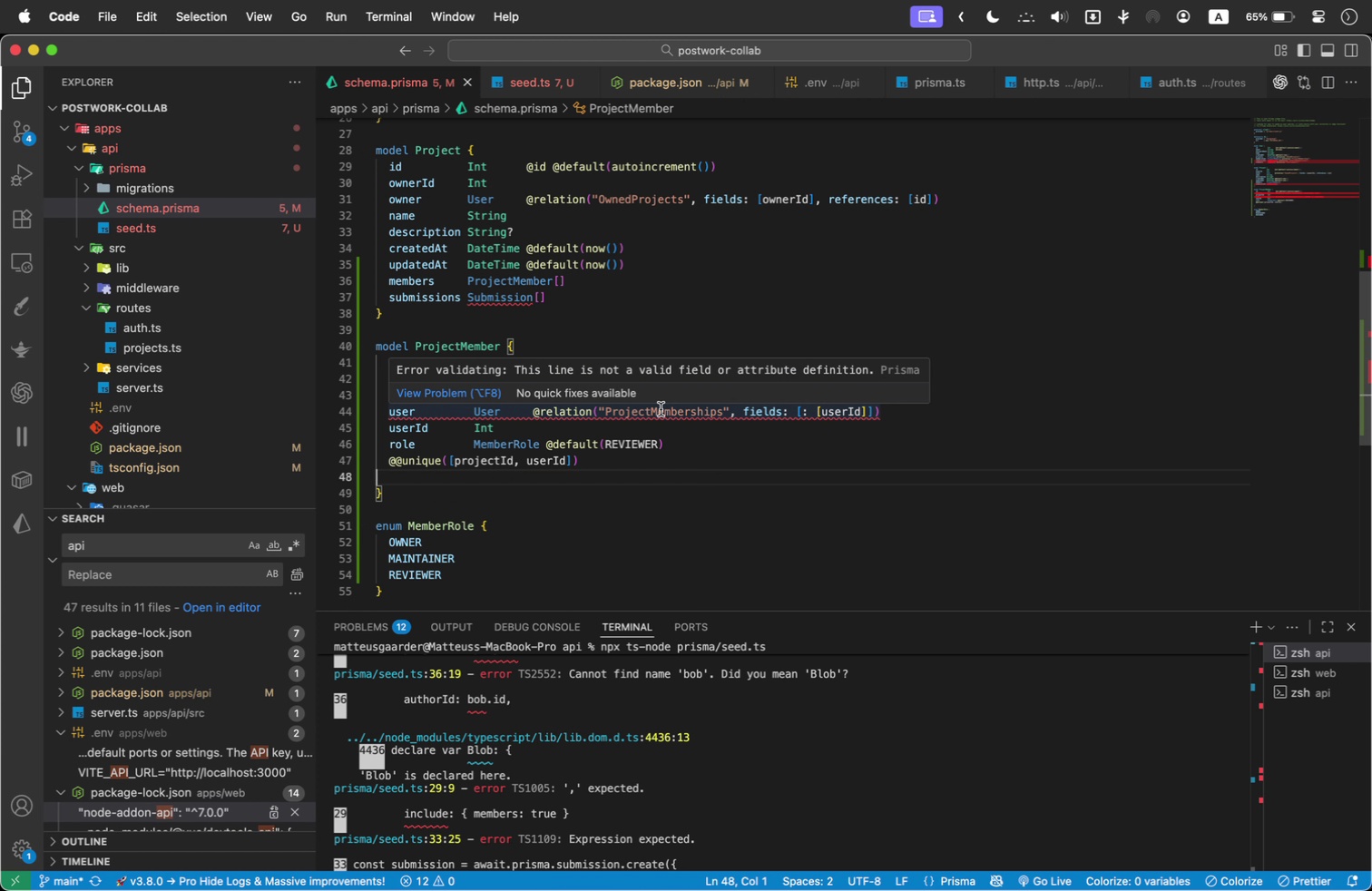 
wait(7.06)
 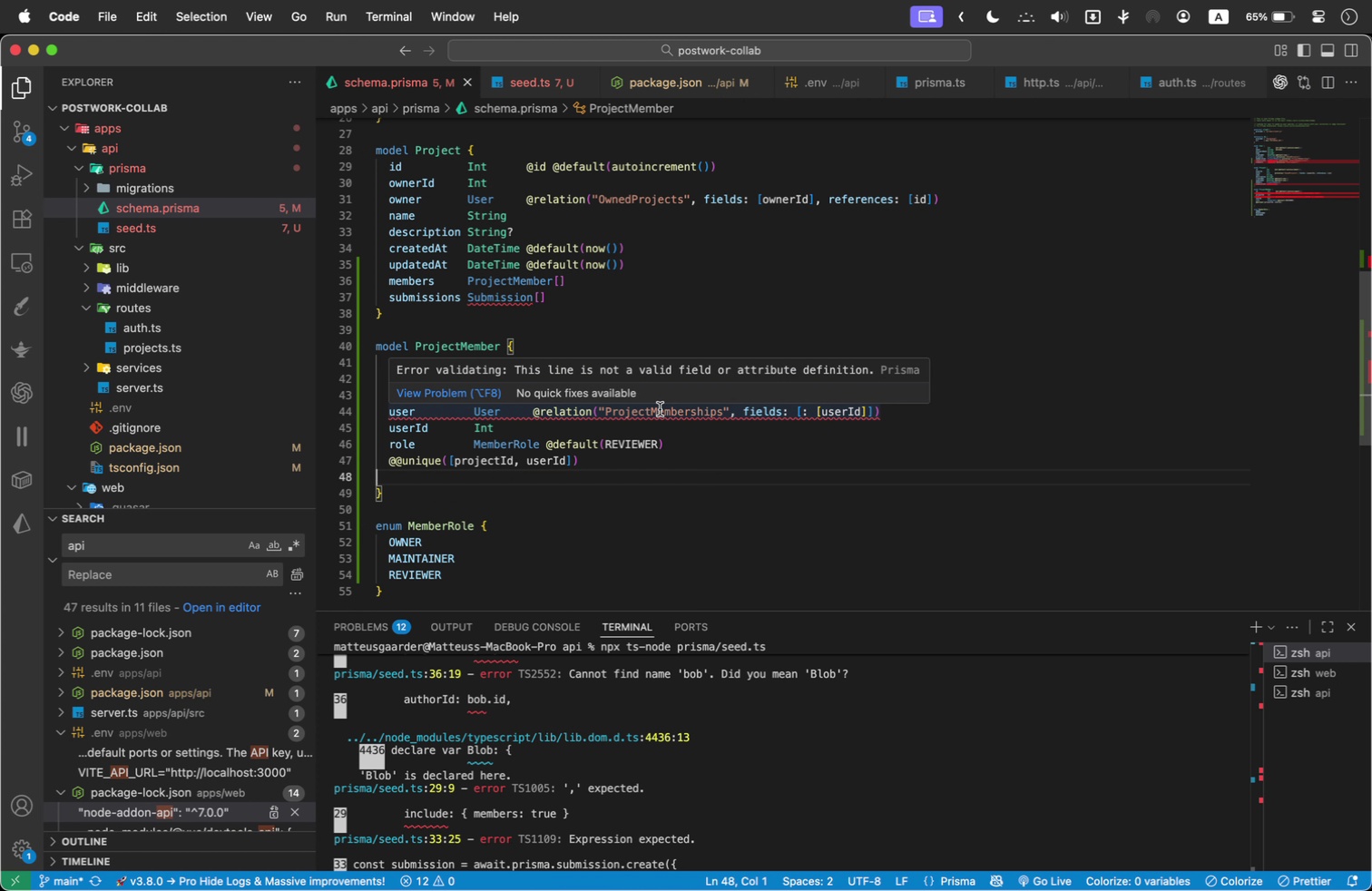 
left_click([813, 412])
 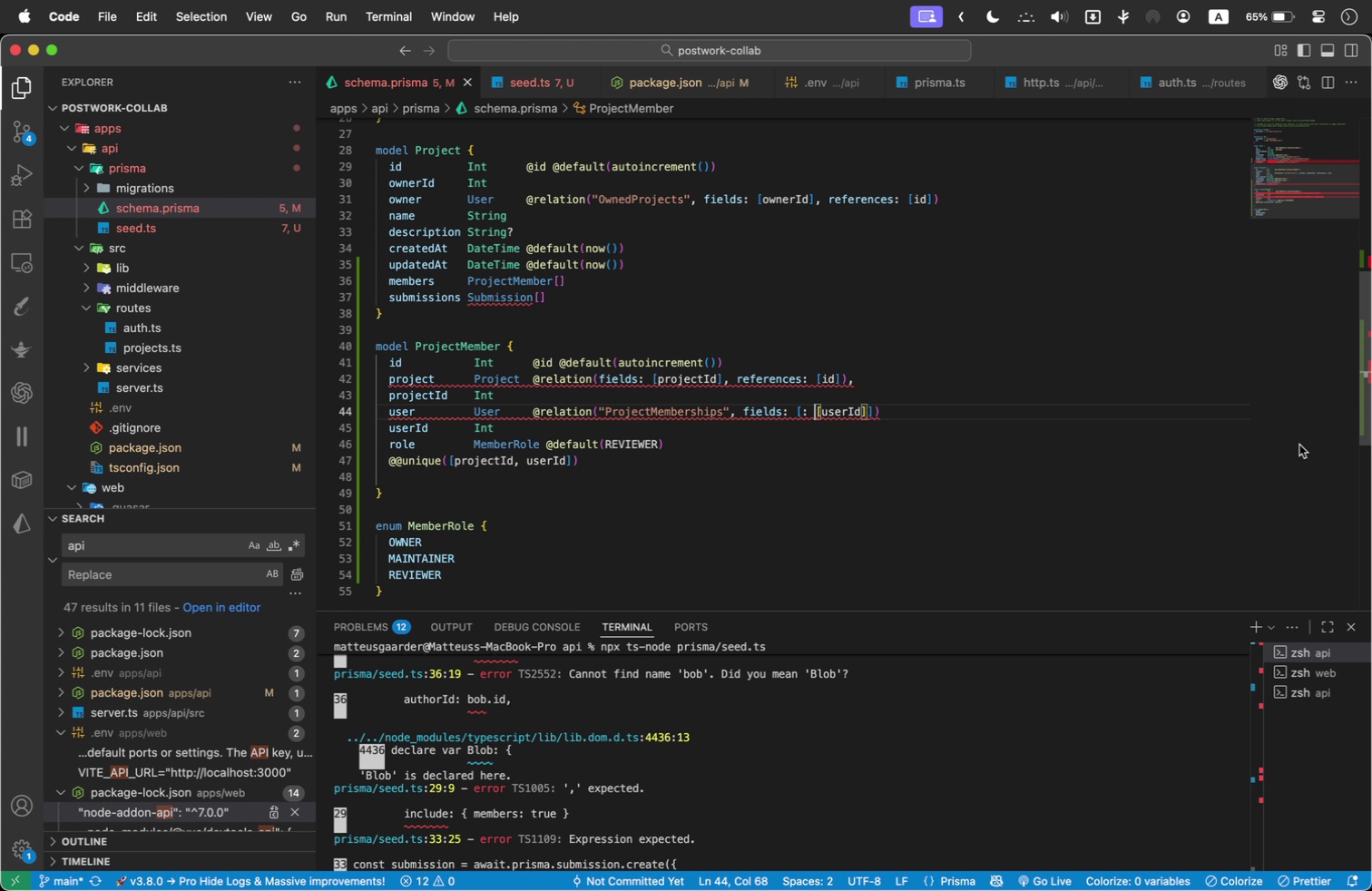 
key(Backspace)
 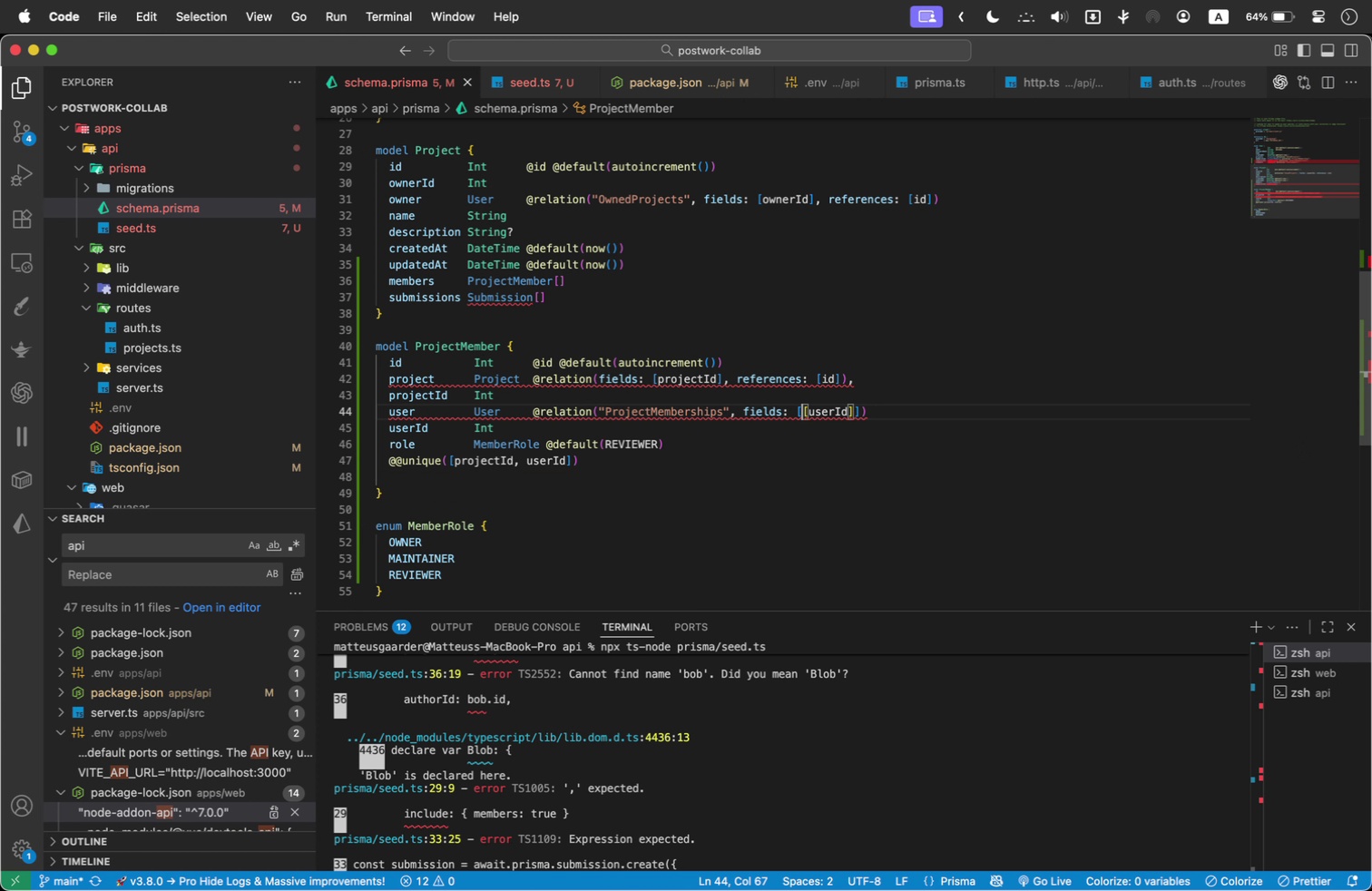 
key(Backspace)
 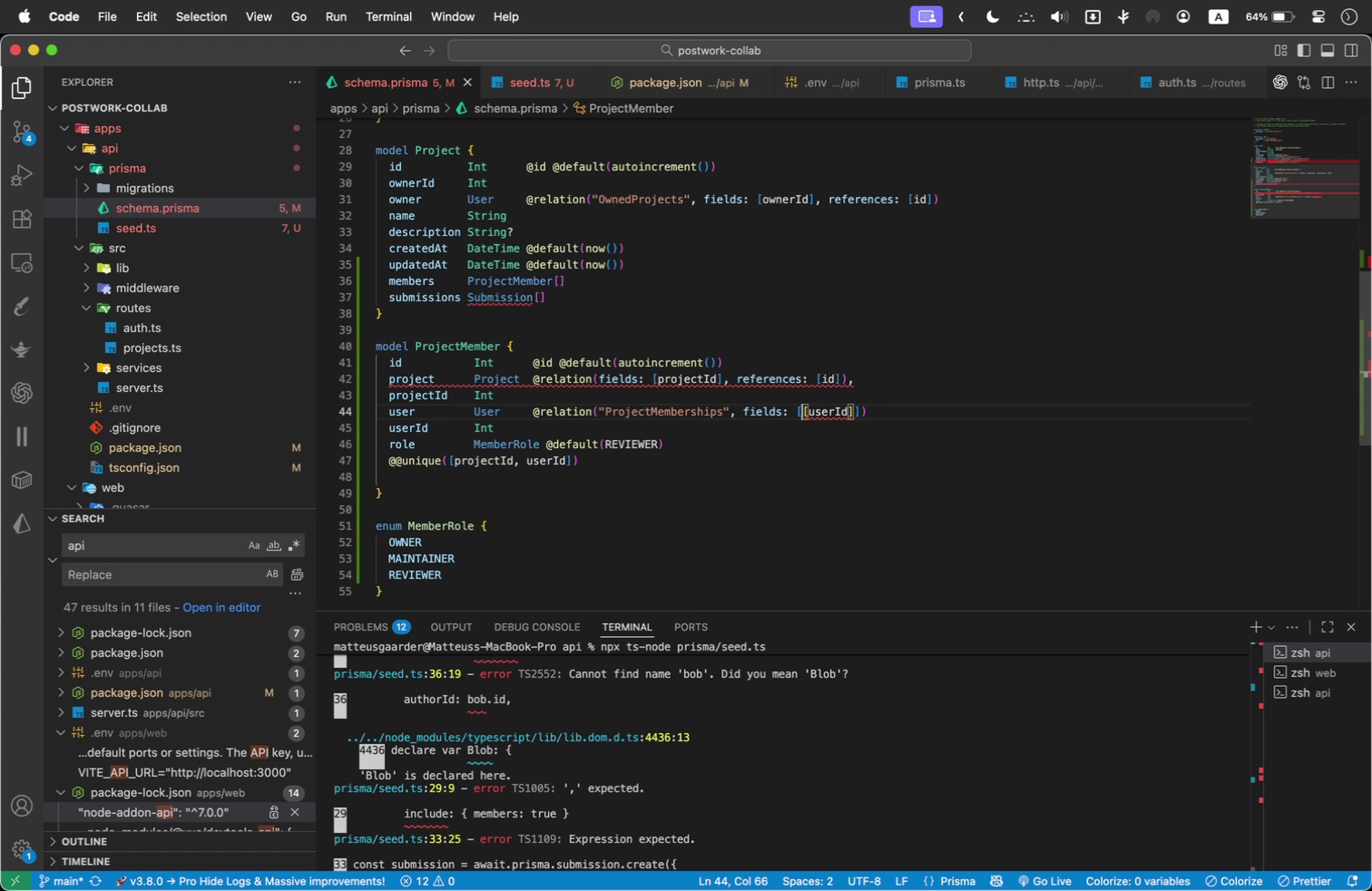 
key(Backspace)
 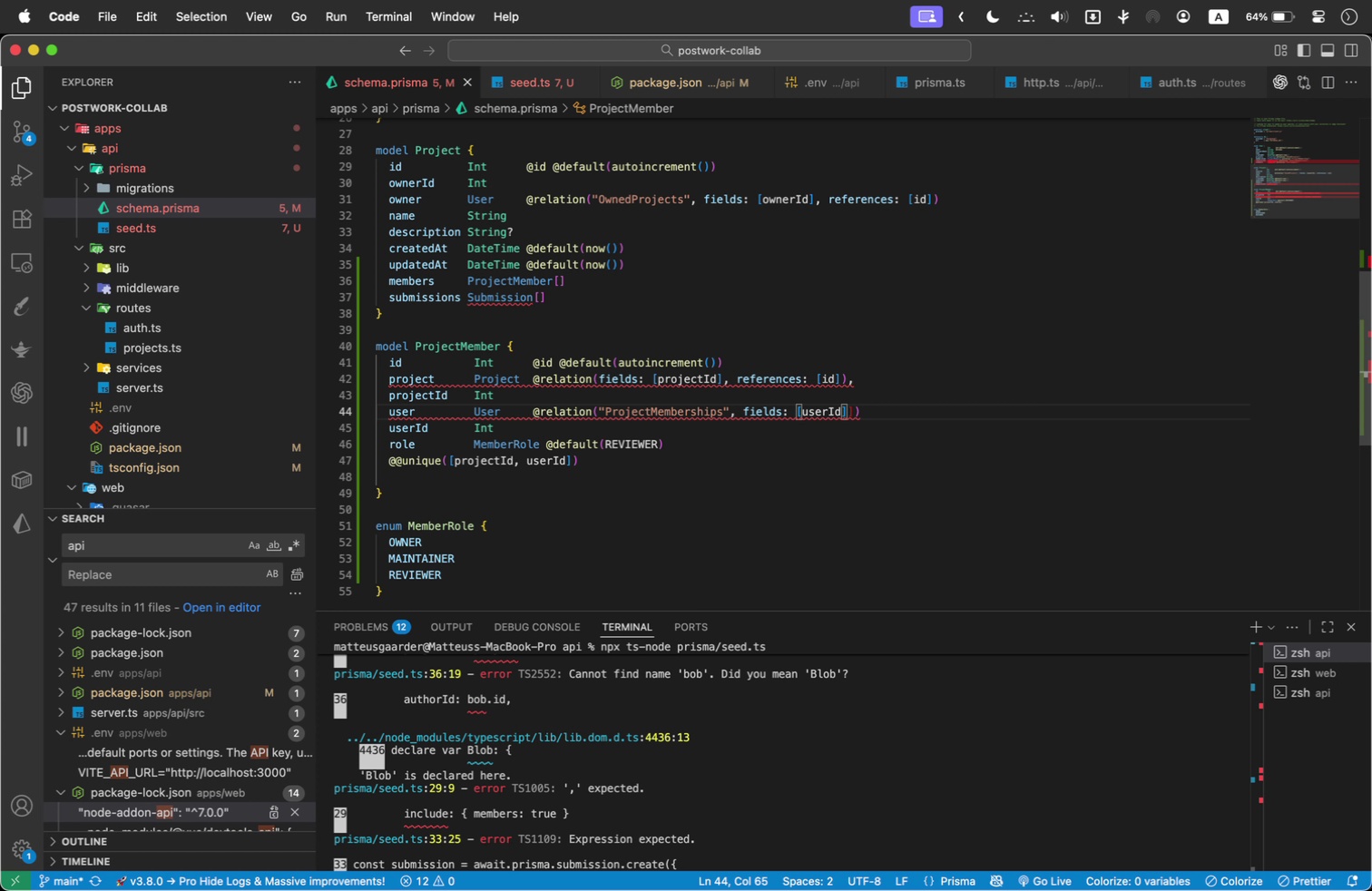 
key(ArrowRight)
 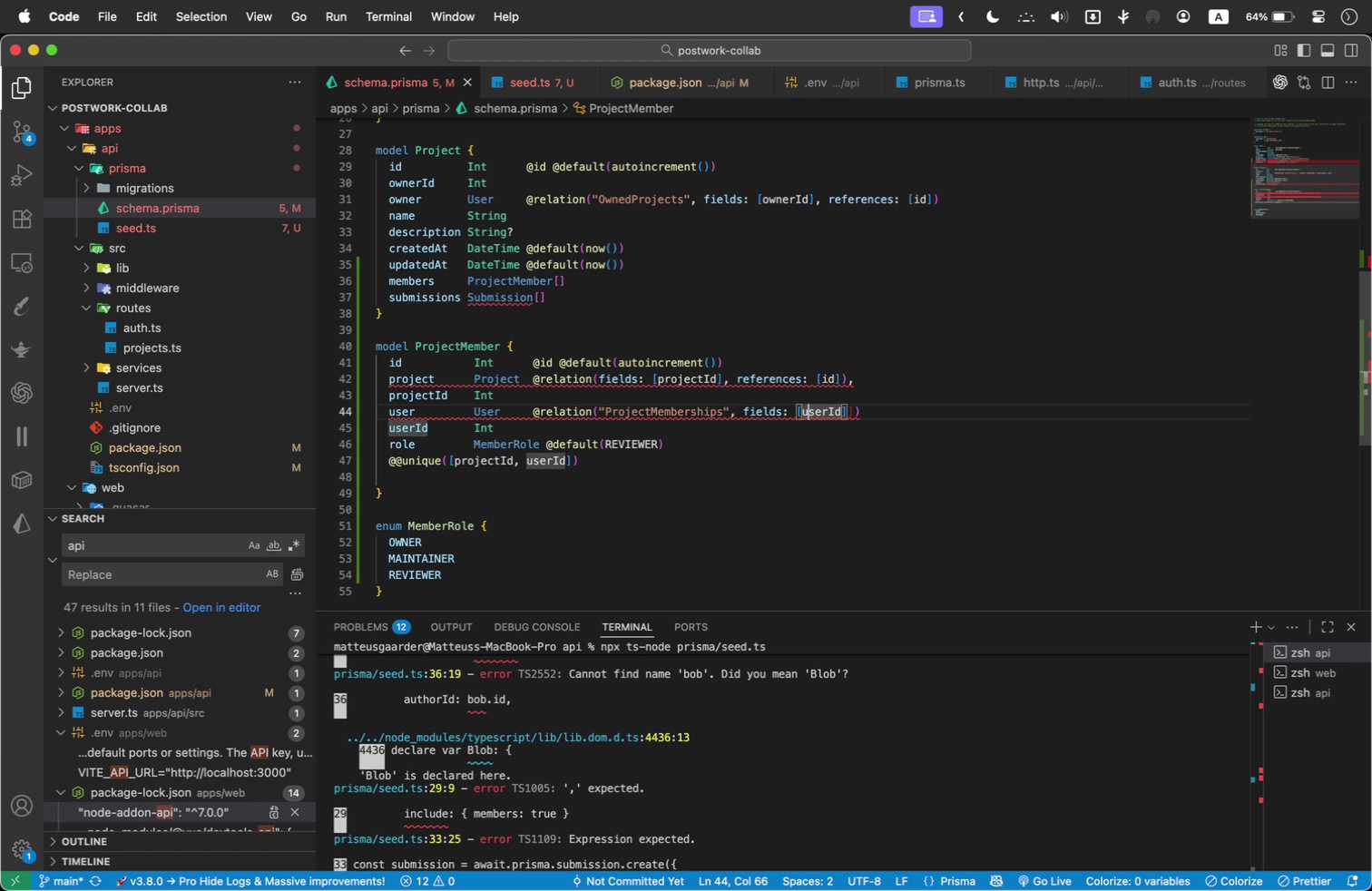 
key(ArrowRight)
 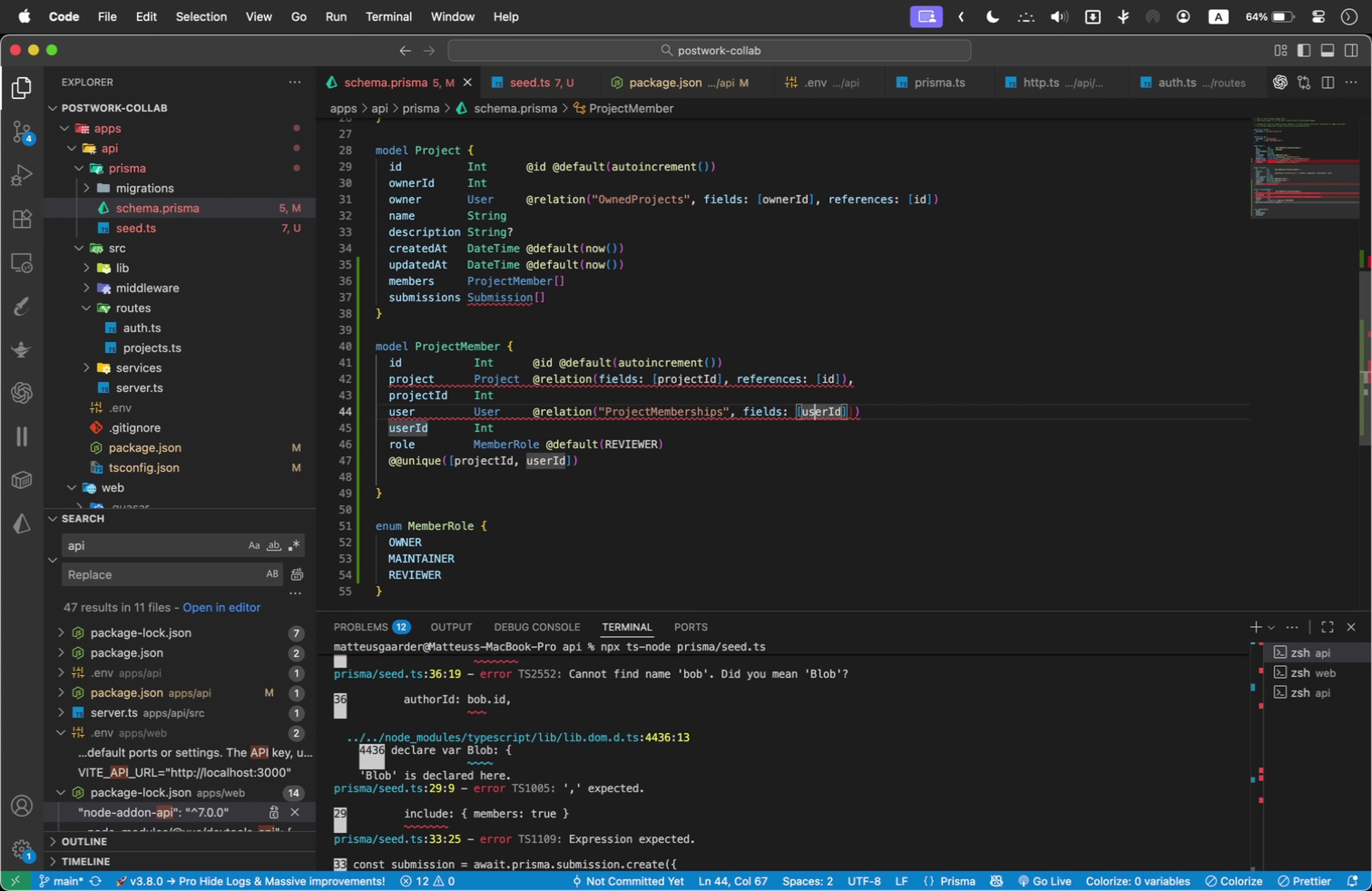 
key(ArrowRight)
 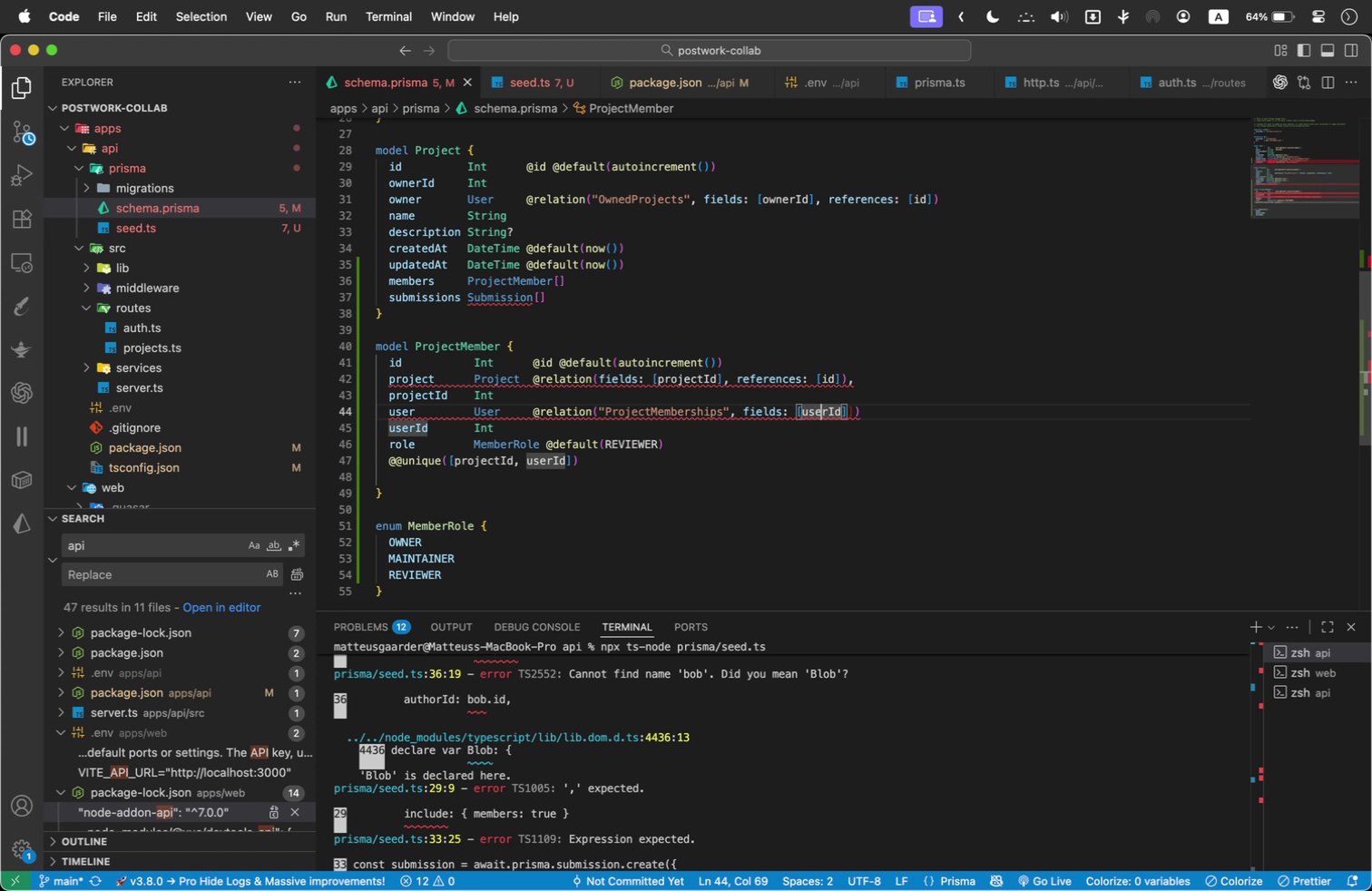 
key(ArrowRight)
 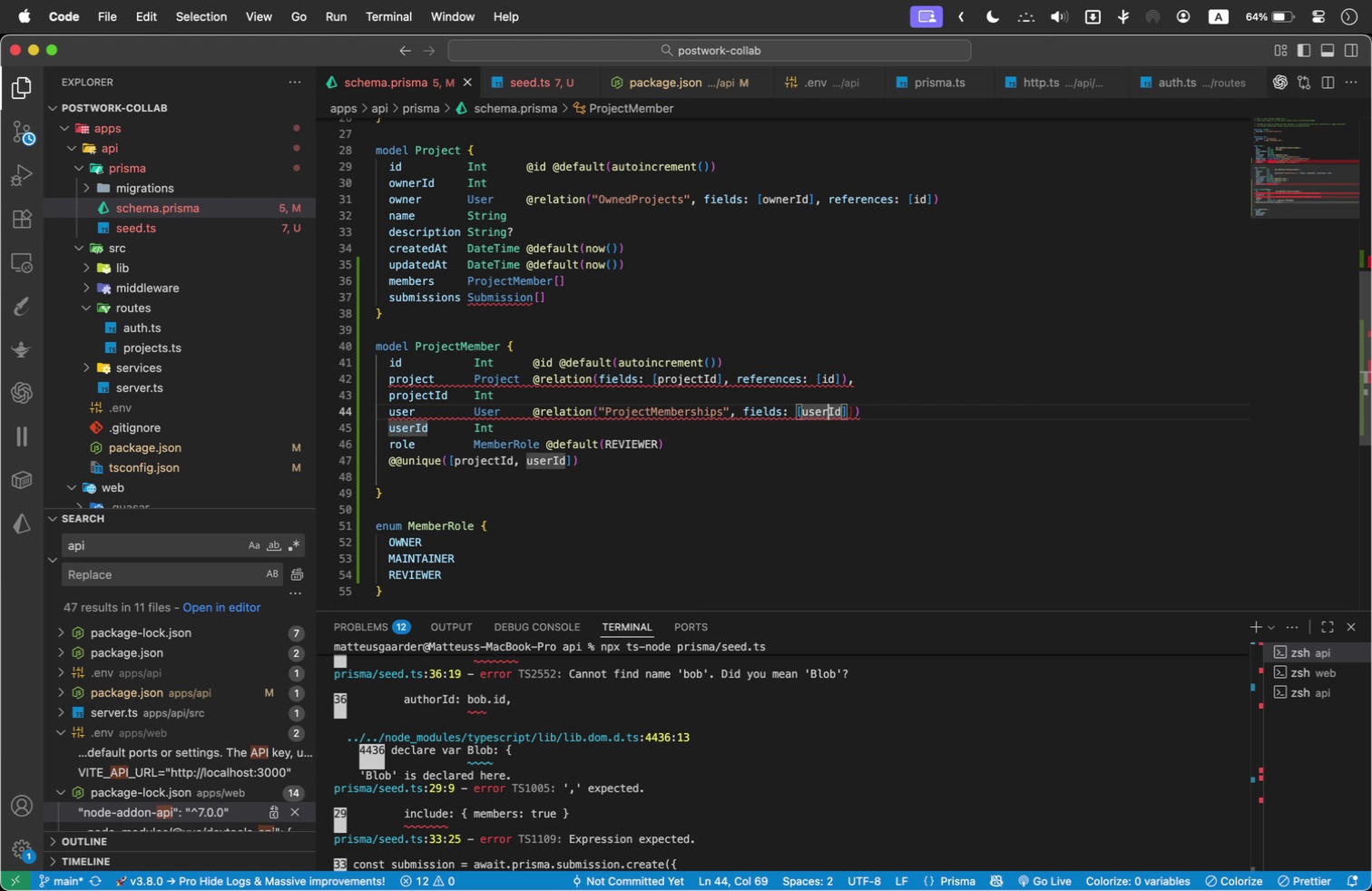 
key(ArrowRight)
 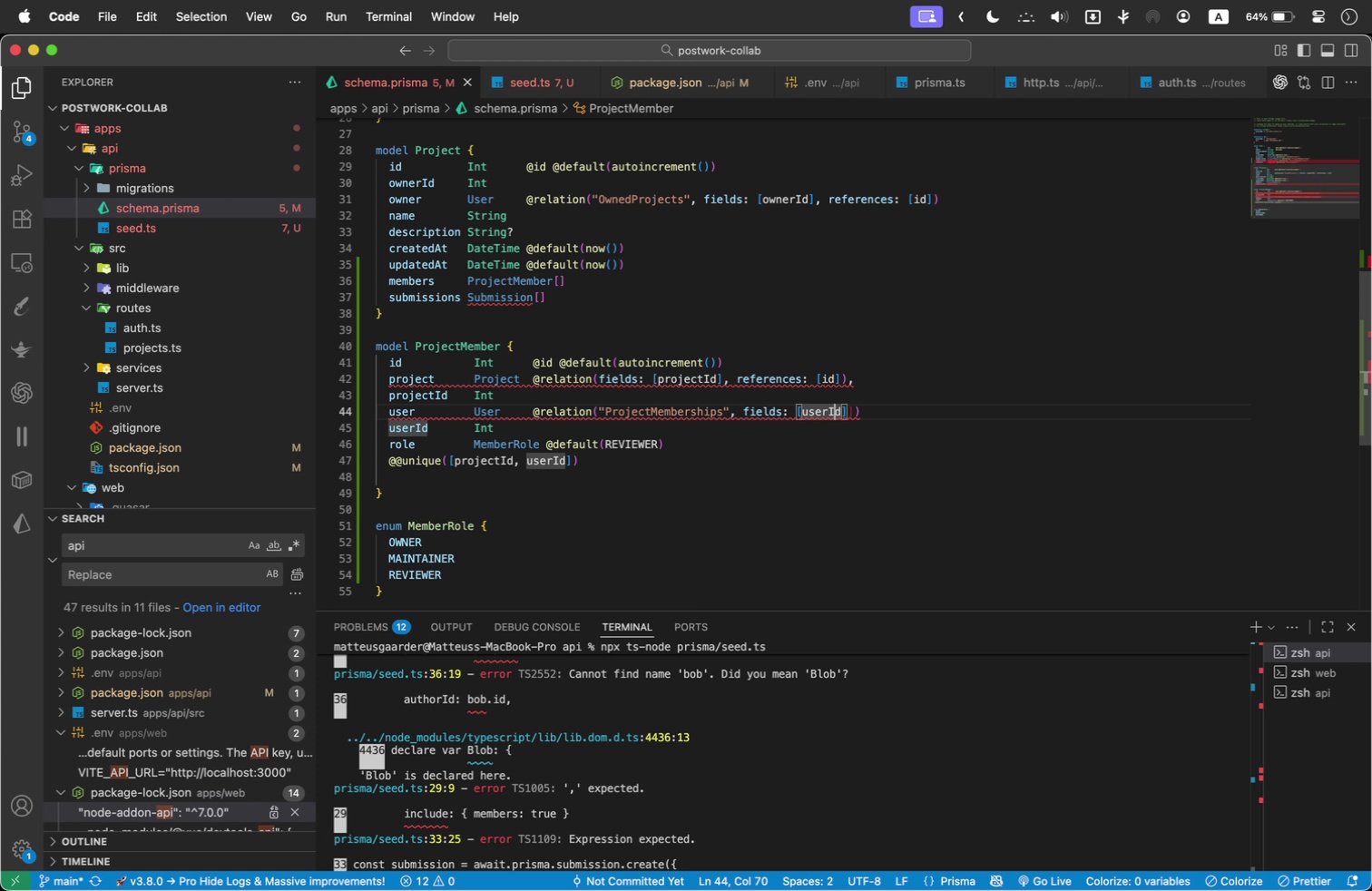 
key(ArrowRight)
 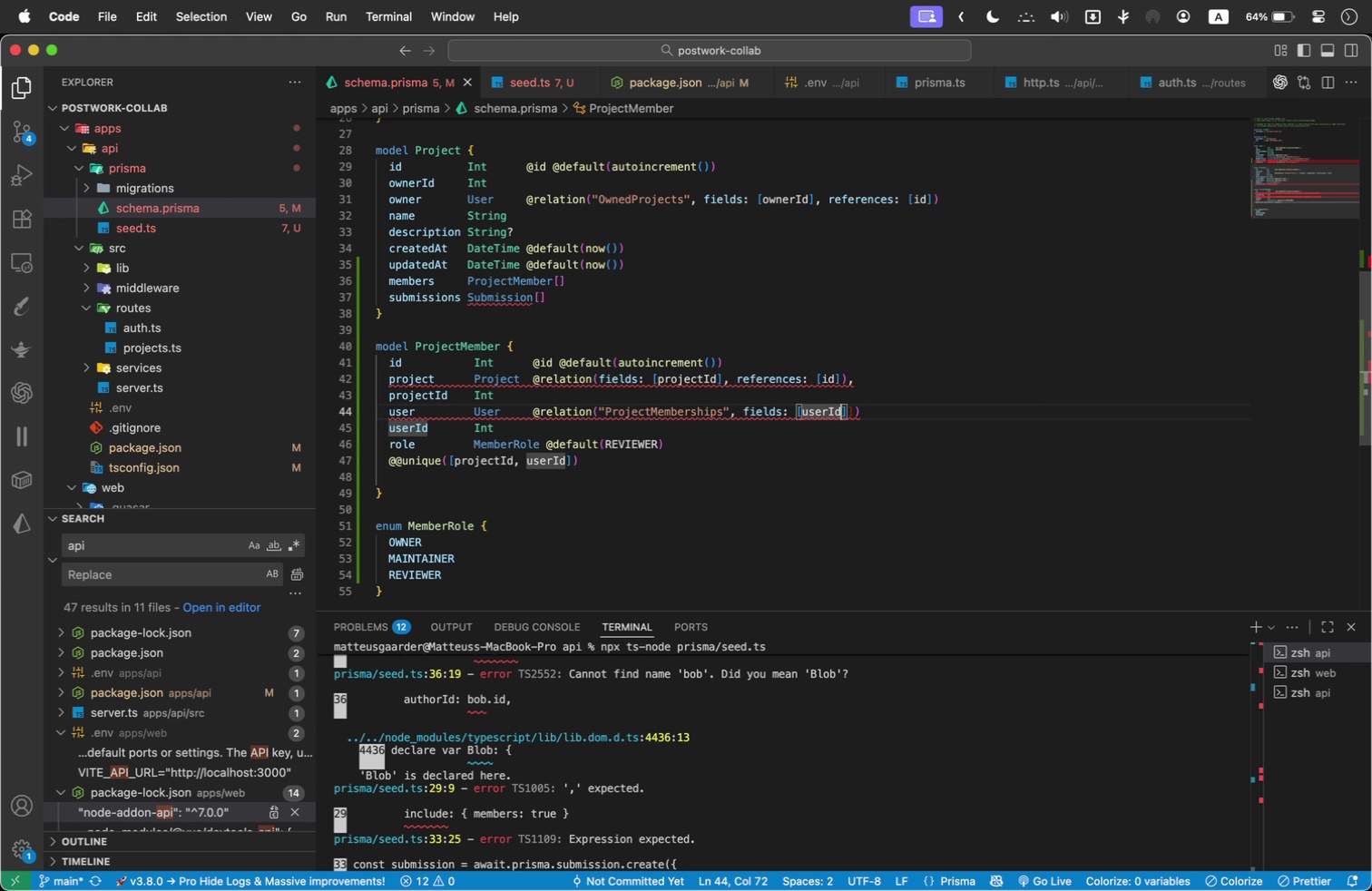 
key(ArrowRight)
 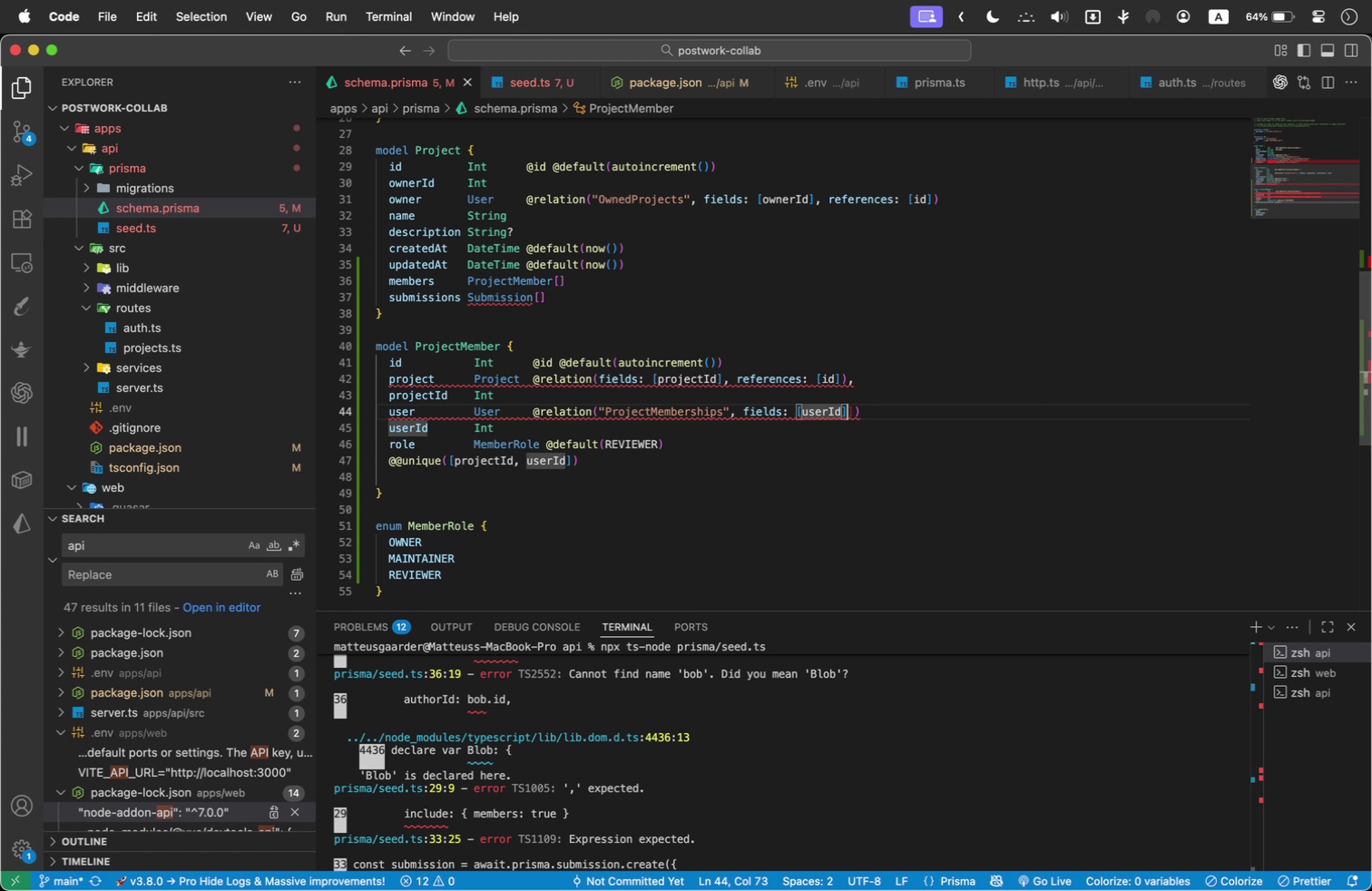 
key(ArrowRight)
 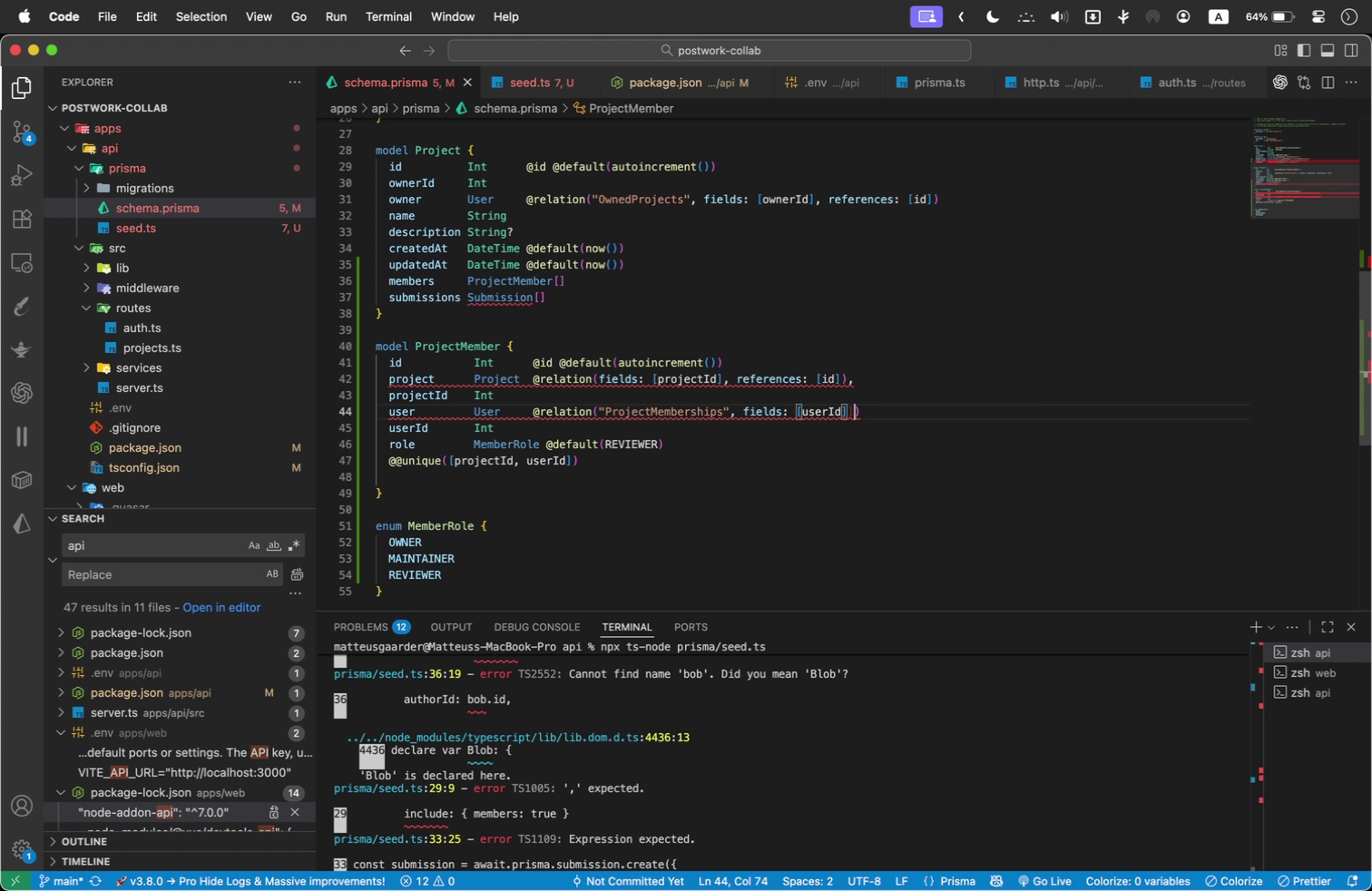 
key(ArrowRight)
 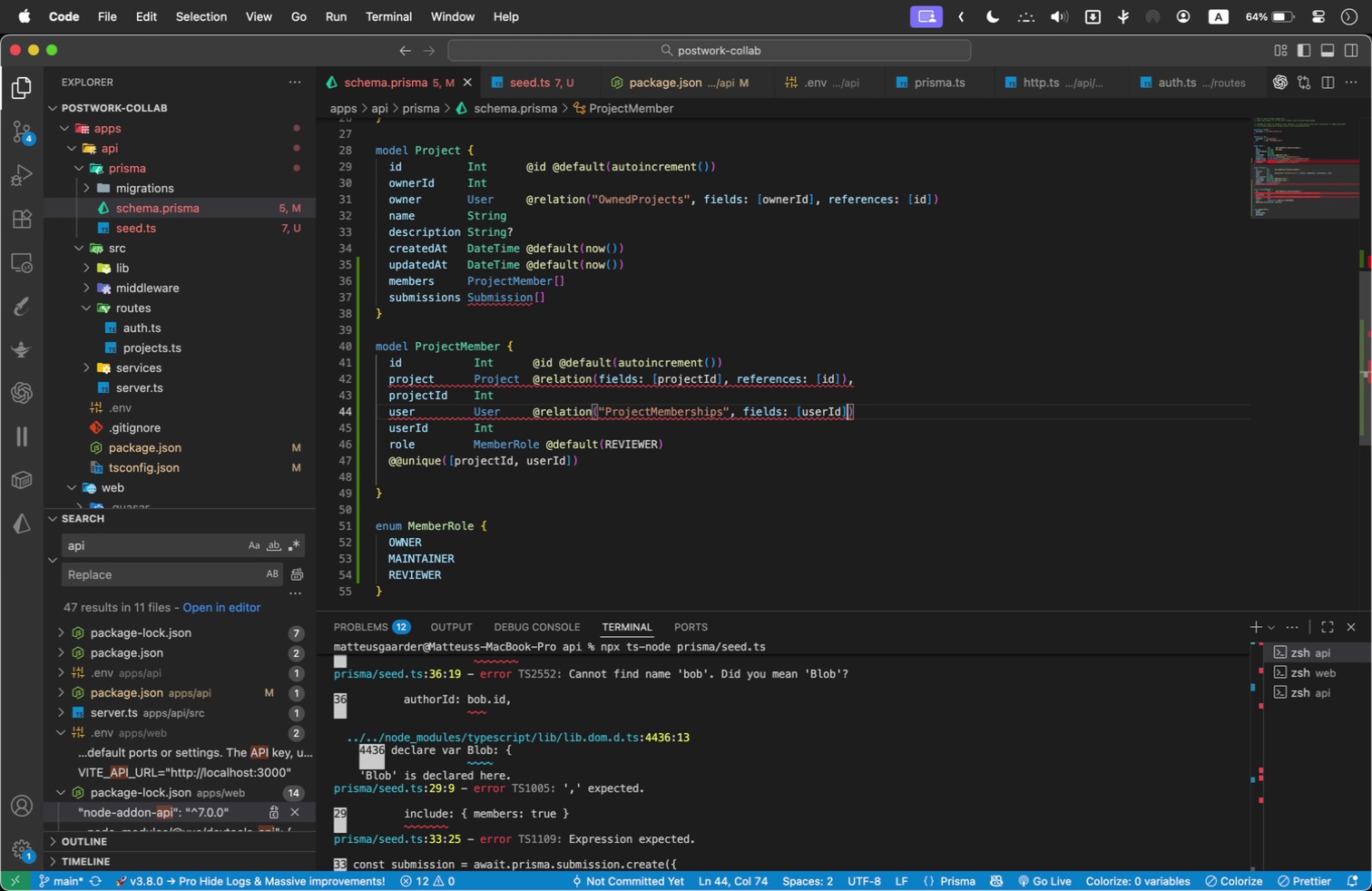 
key(Backspace)
 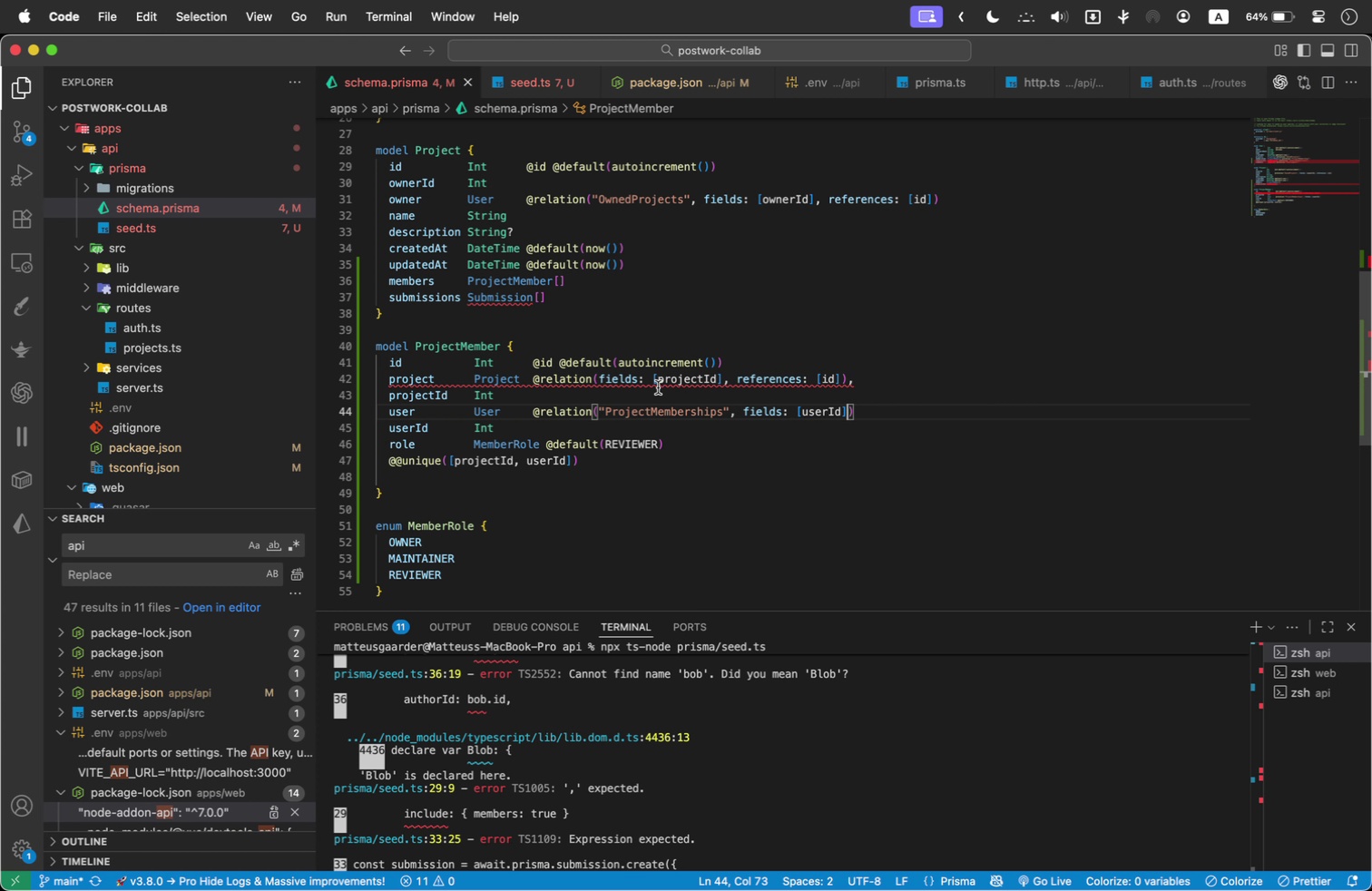 
left_click([647, 371])
 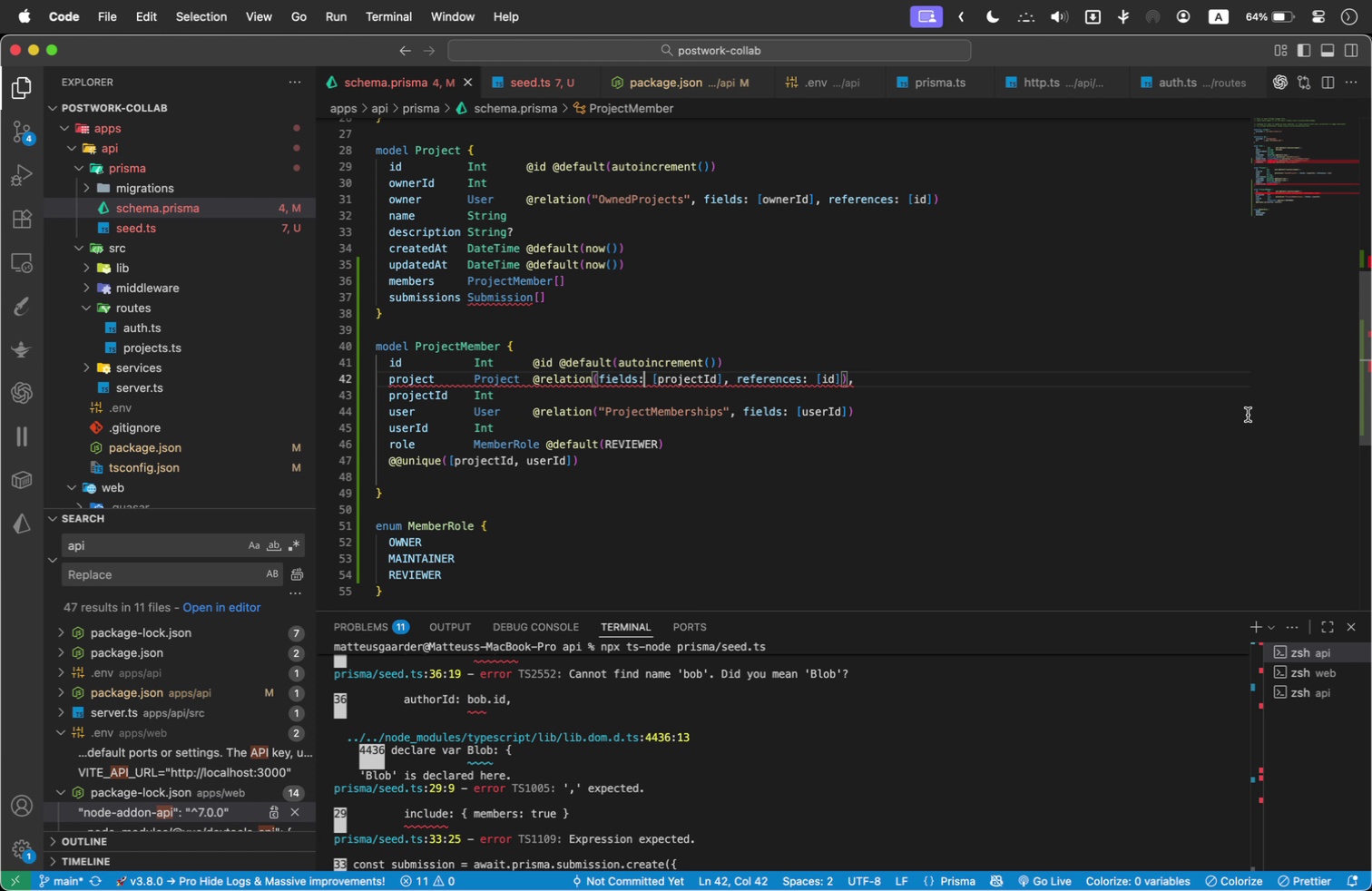 
key(Shift+ArrowRight)
 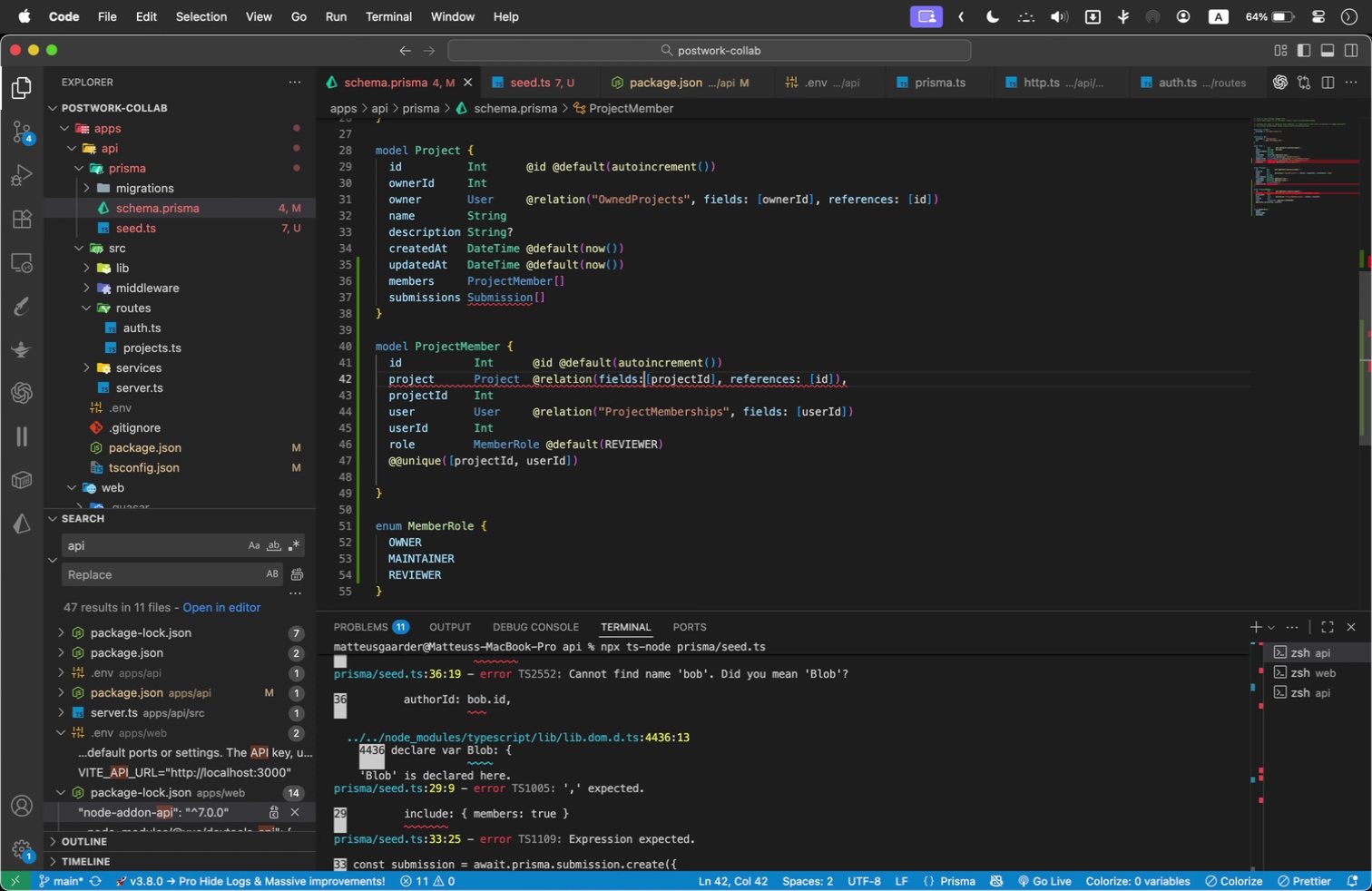 
key(Backspace)
 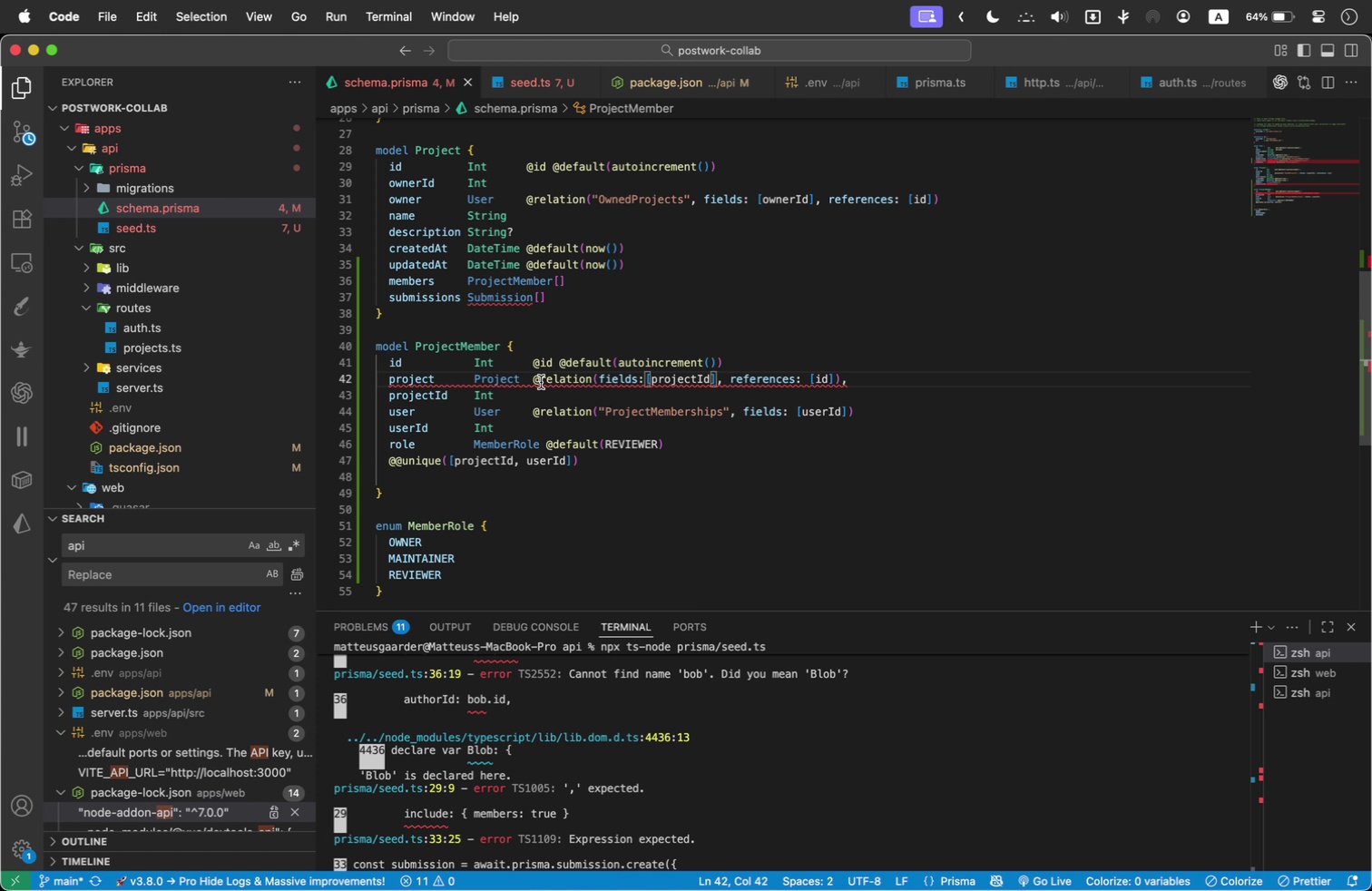 
scroll: coordinate [510, 355], scroll_direction: up, amount: 1.0
 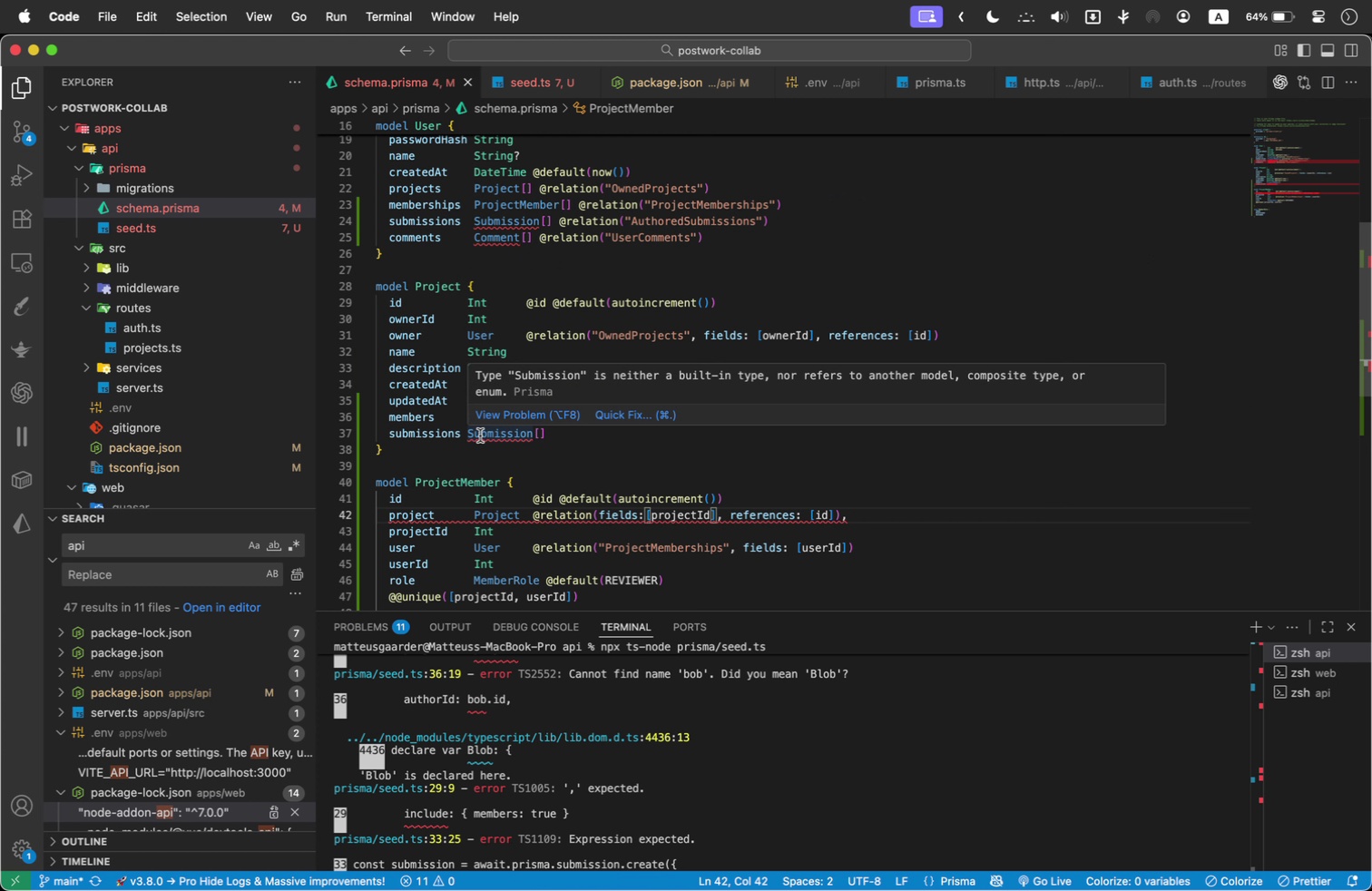 
scroll: coordinate [446, 513], scroll_direction: down, amount: 1.0
 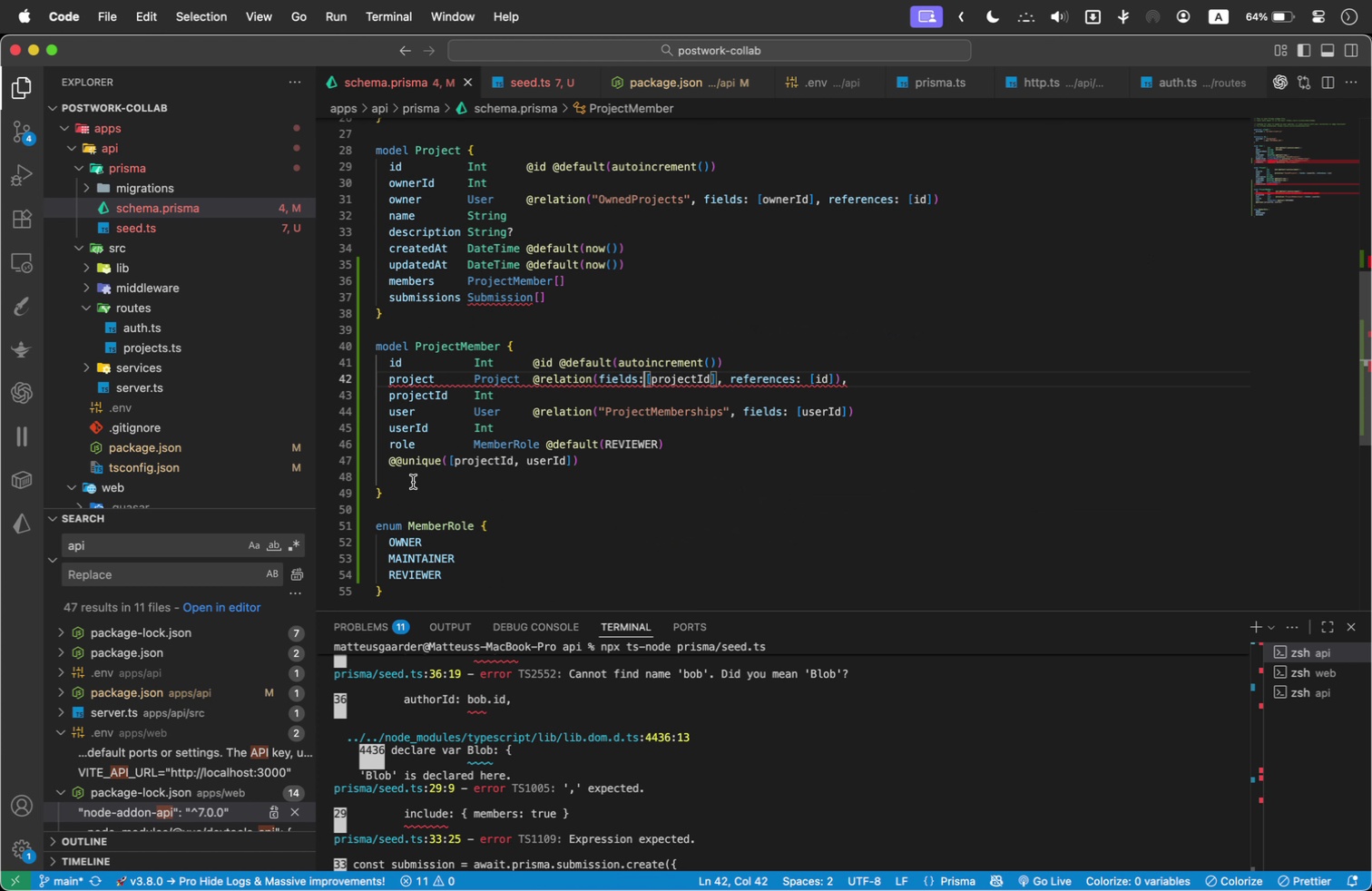 
left_click([413, 482])
 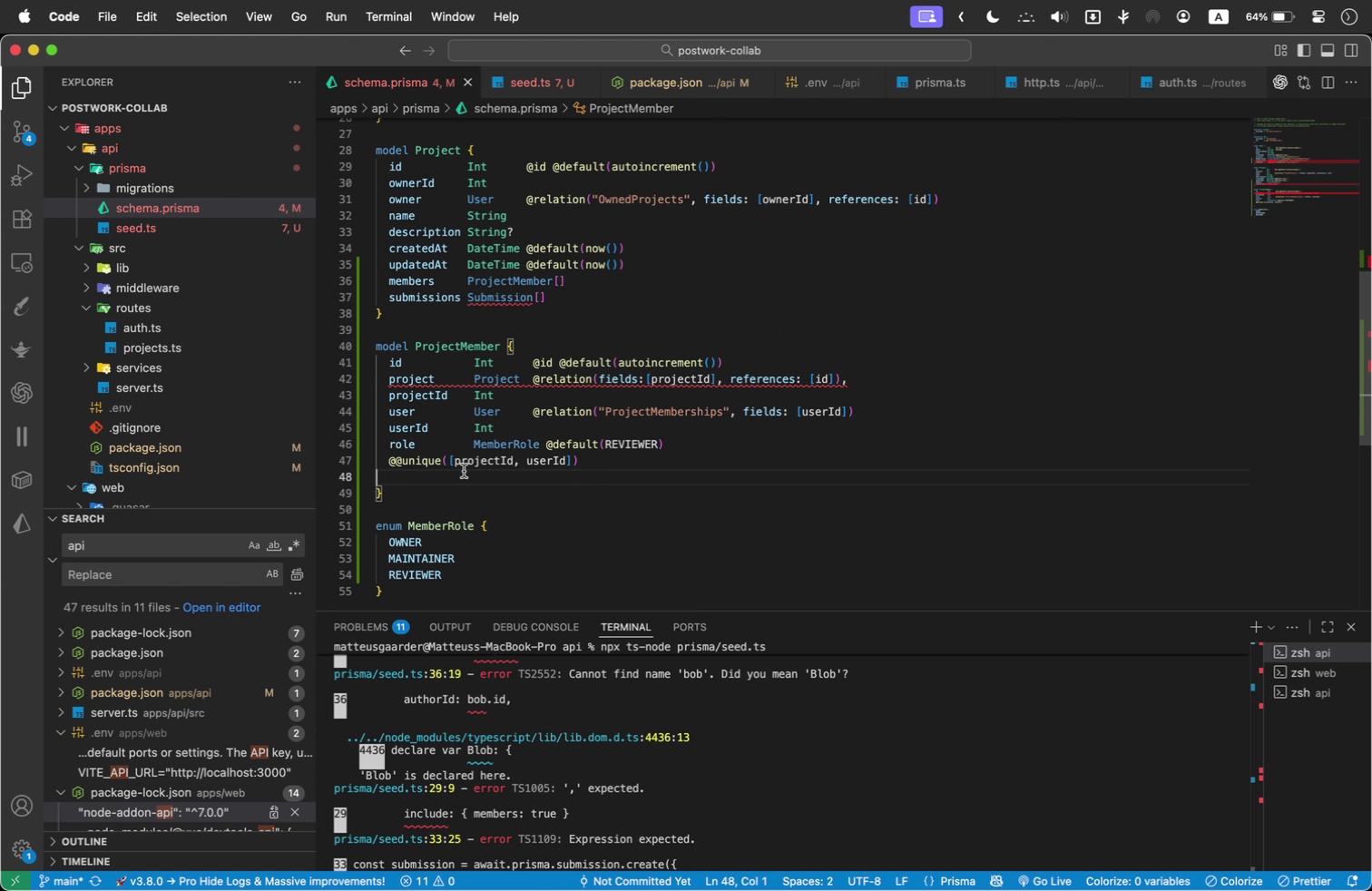 
key(Backspace)
 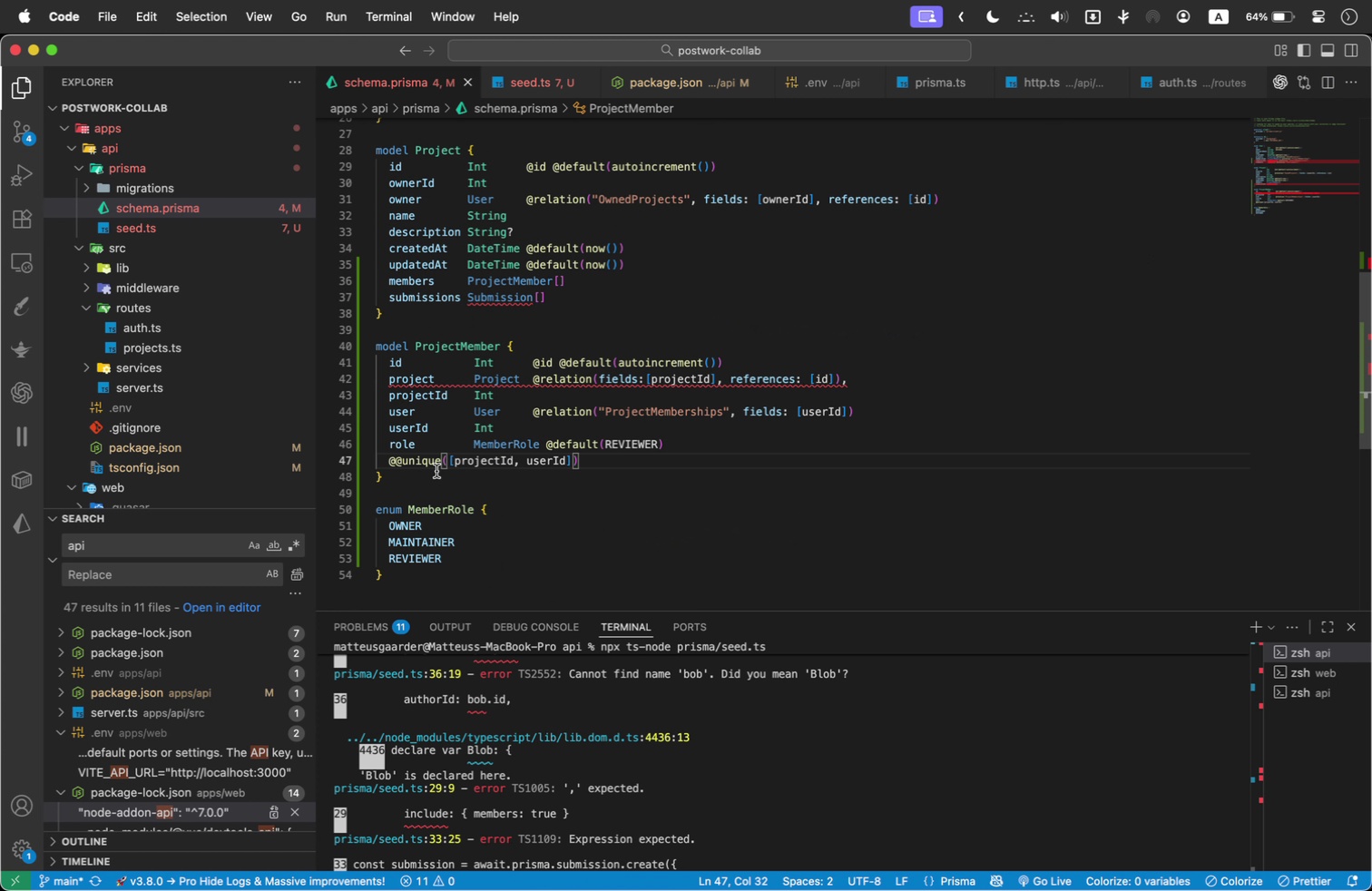 
left_click([436, 471])
 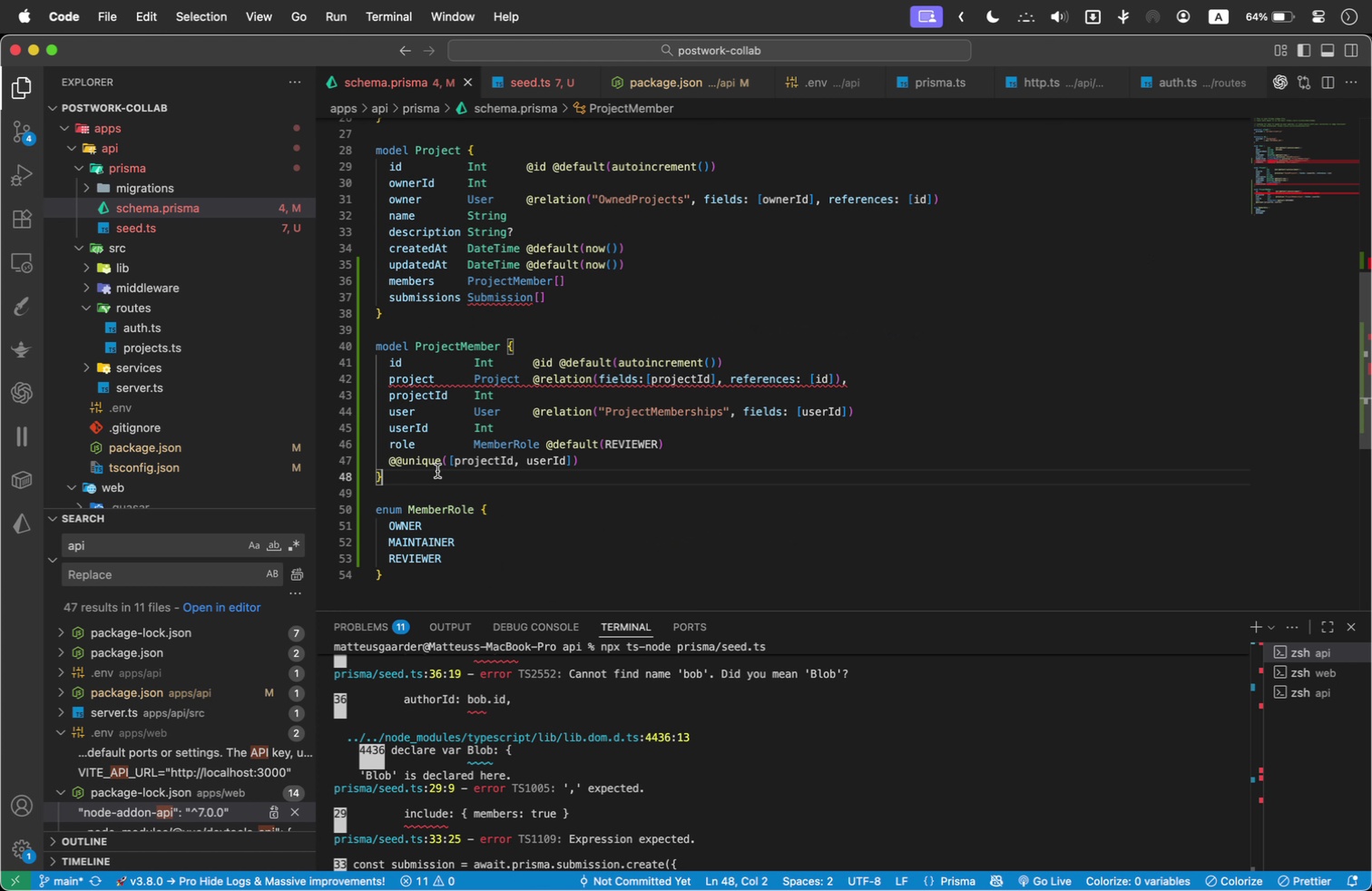 
key(Enter)
 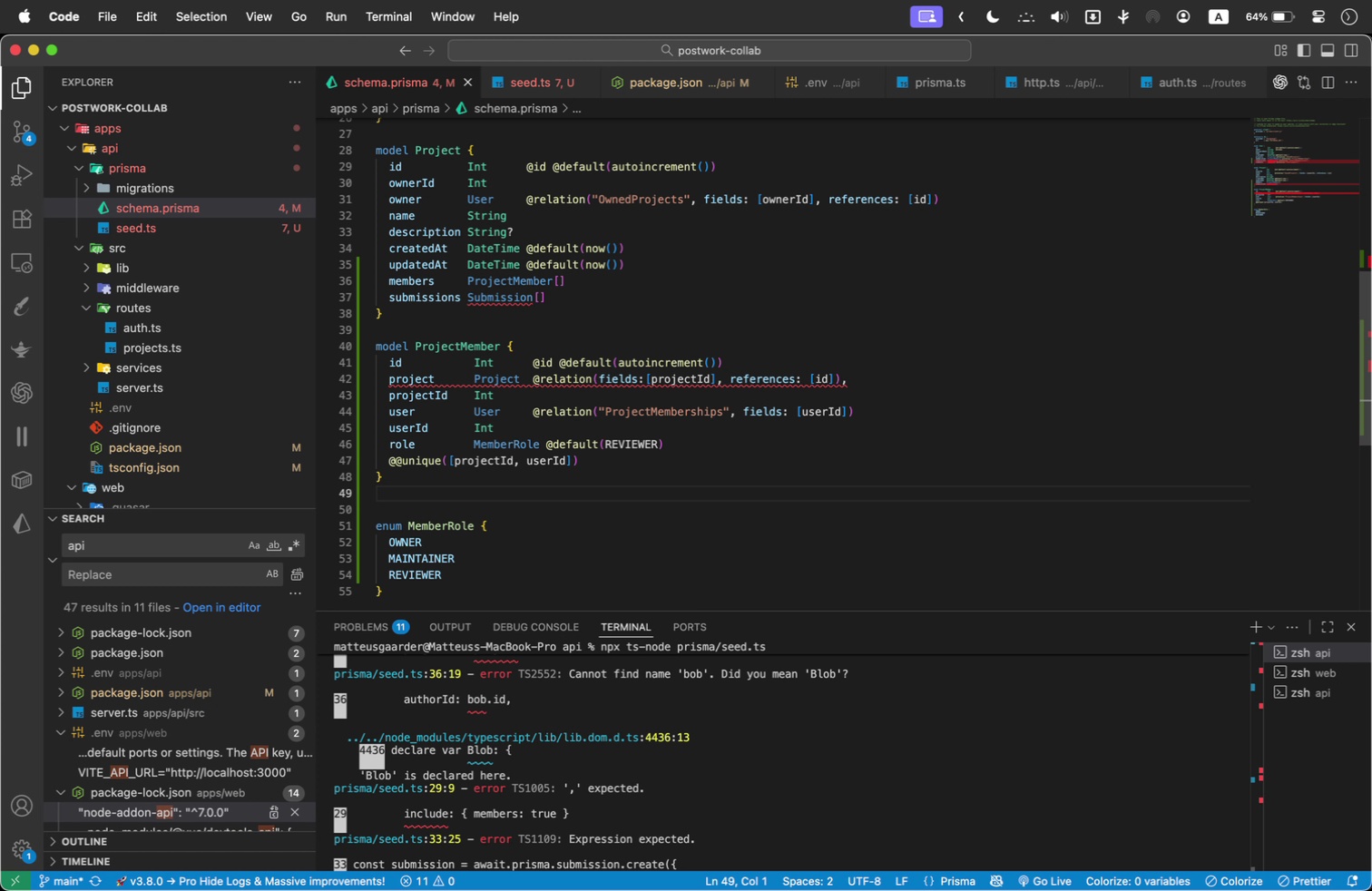 
key(Enter)
 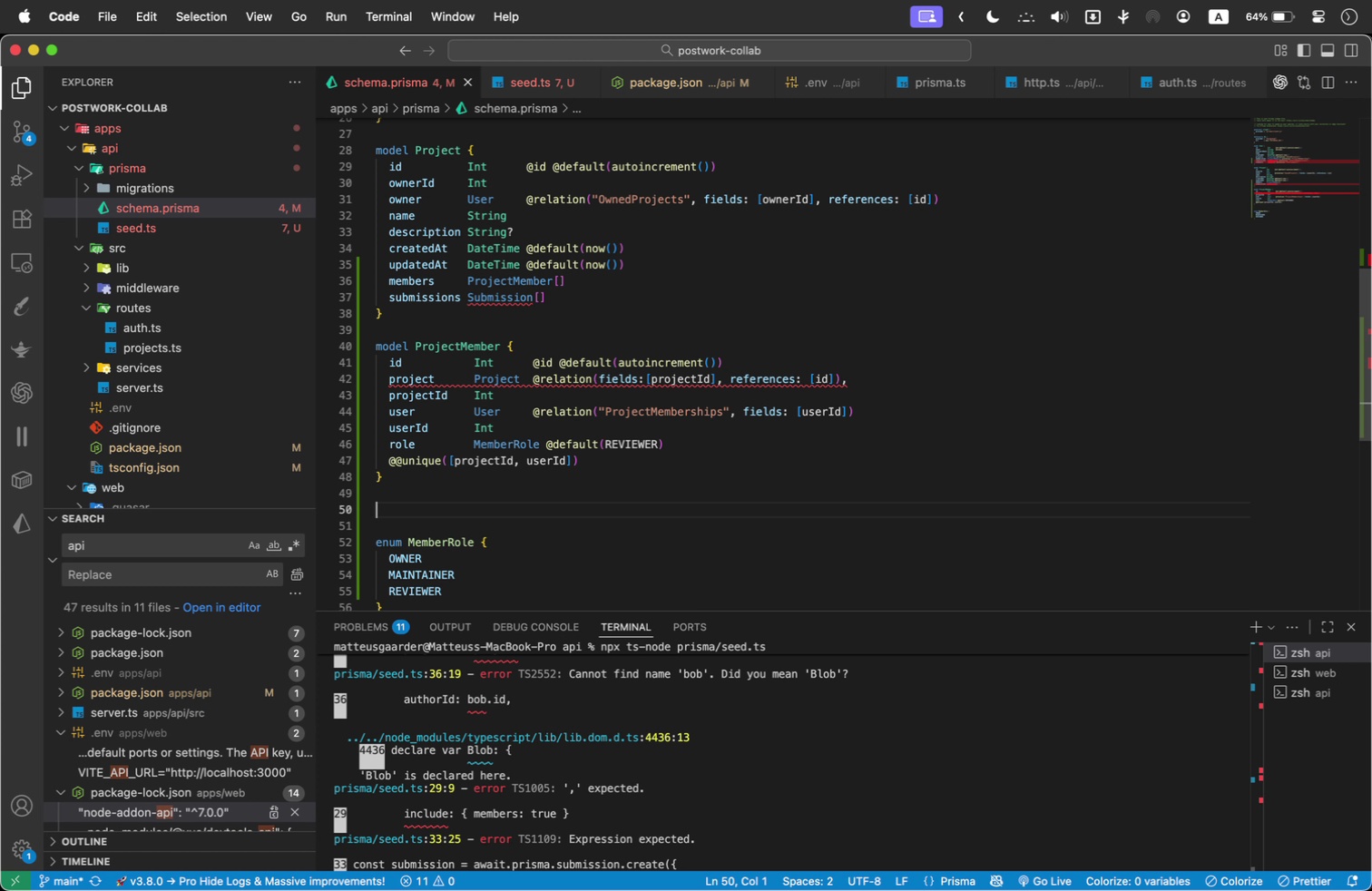 
type(model Submis)
 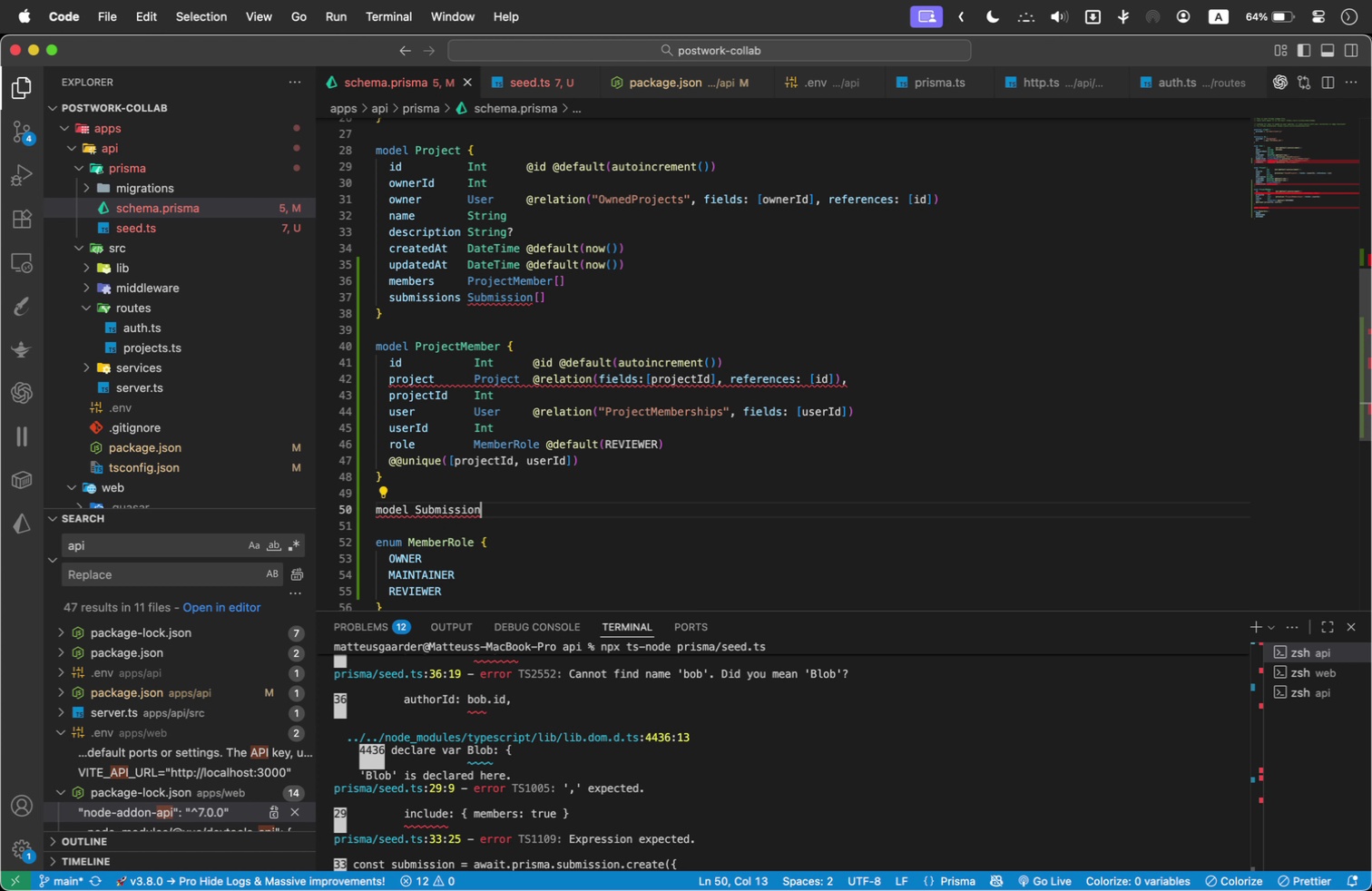 
key(Enter)
 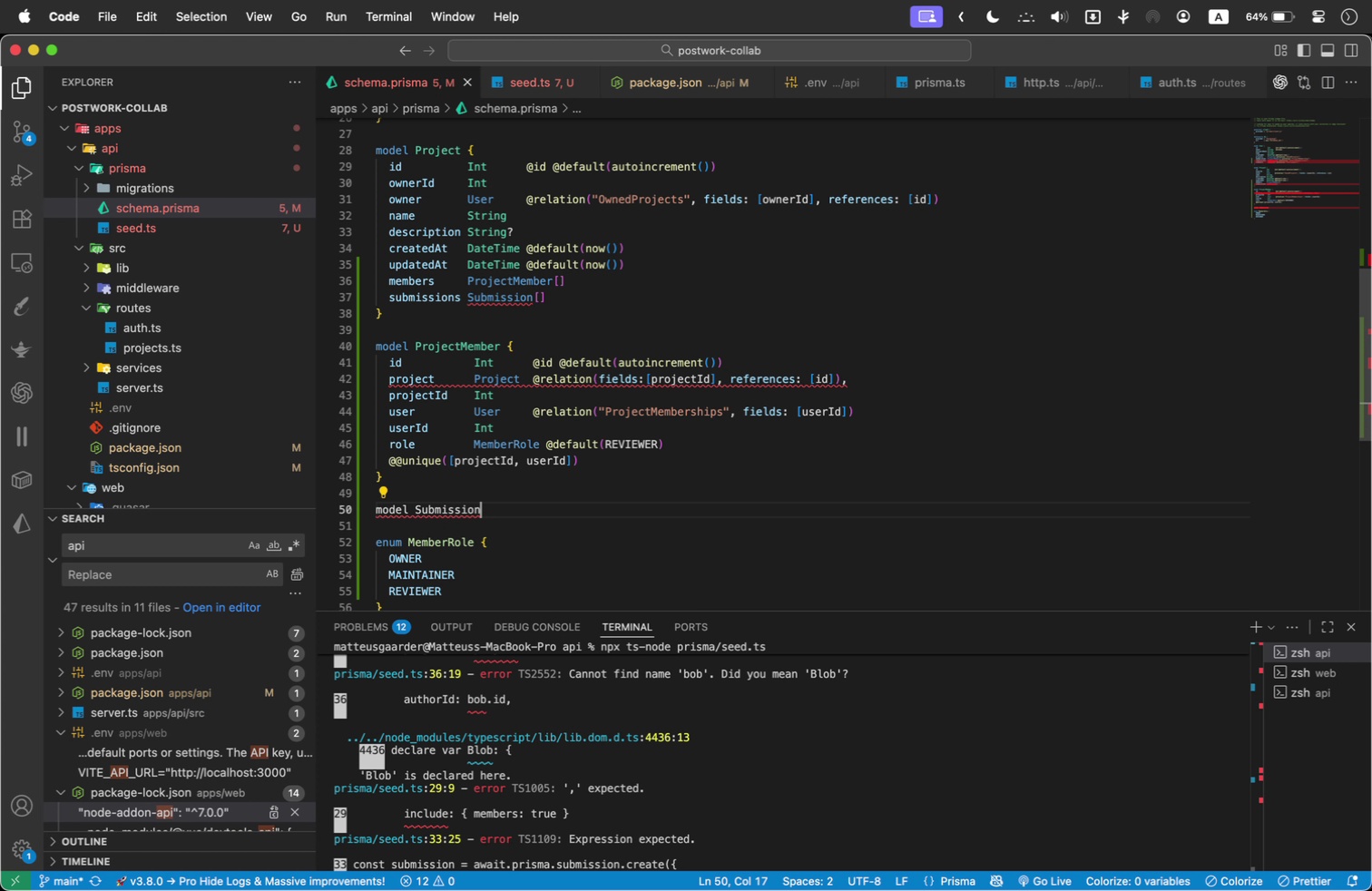 
key(Space)
 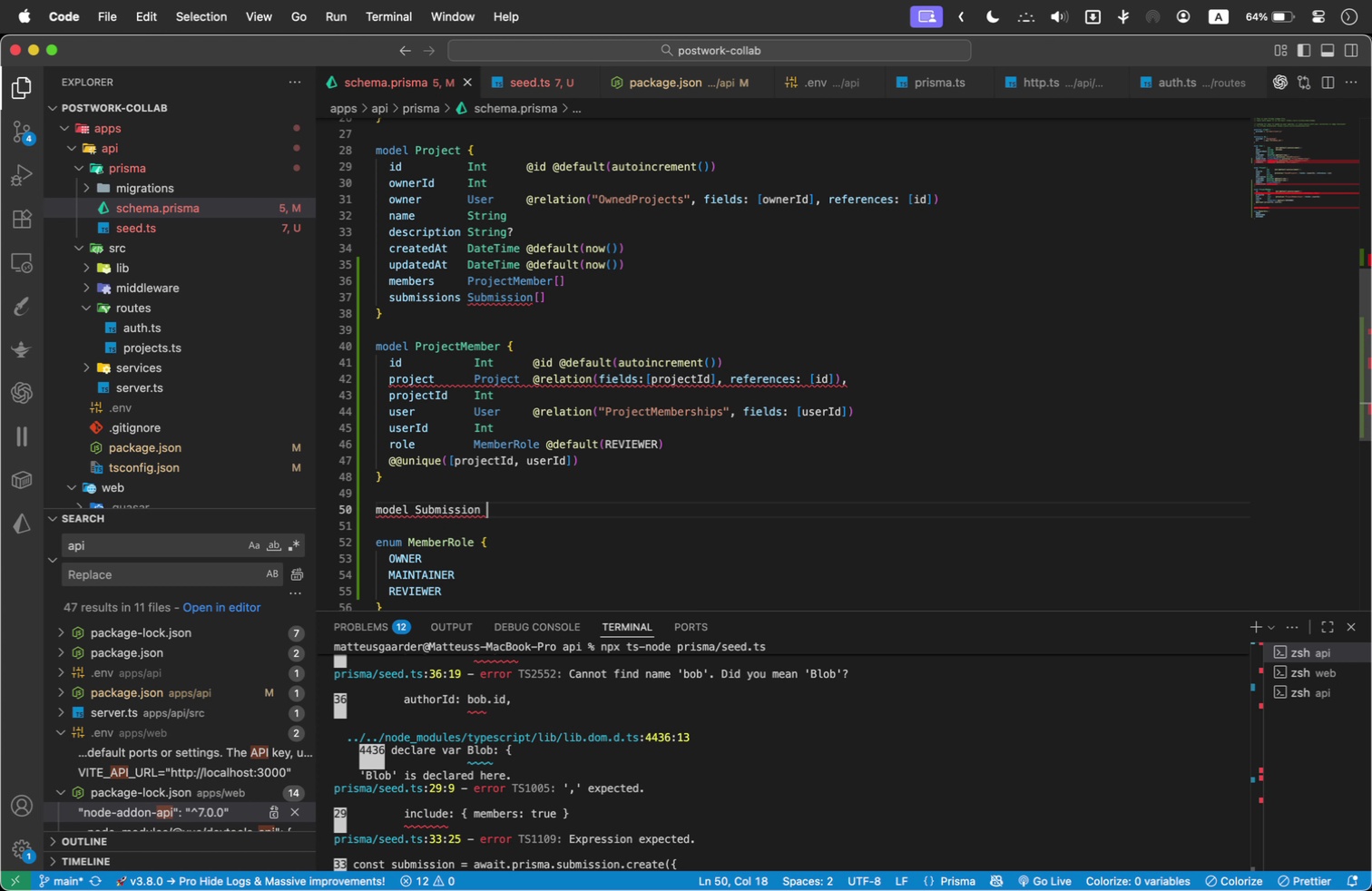 
key(Shift+BracketLeft)
 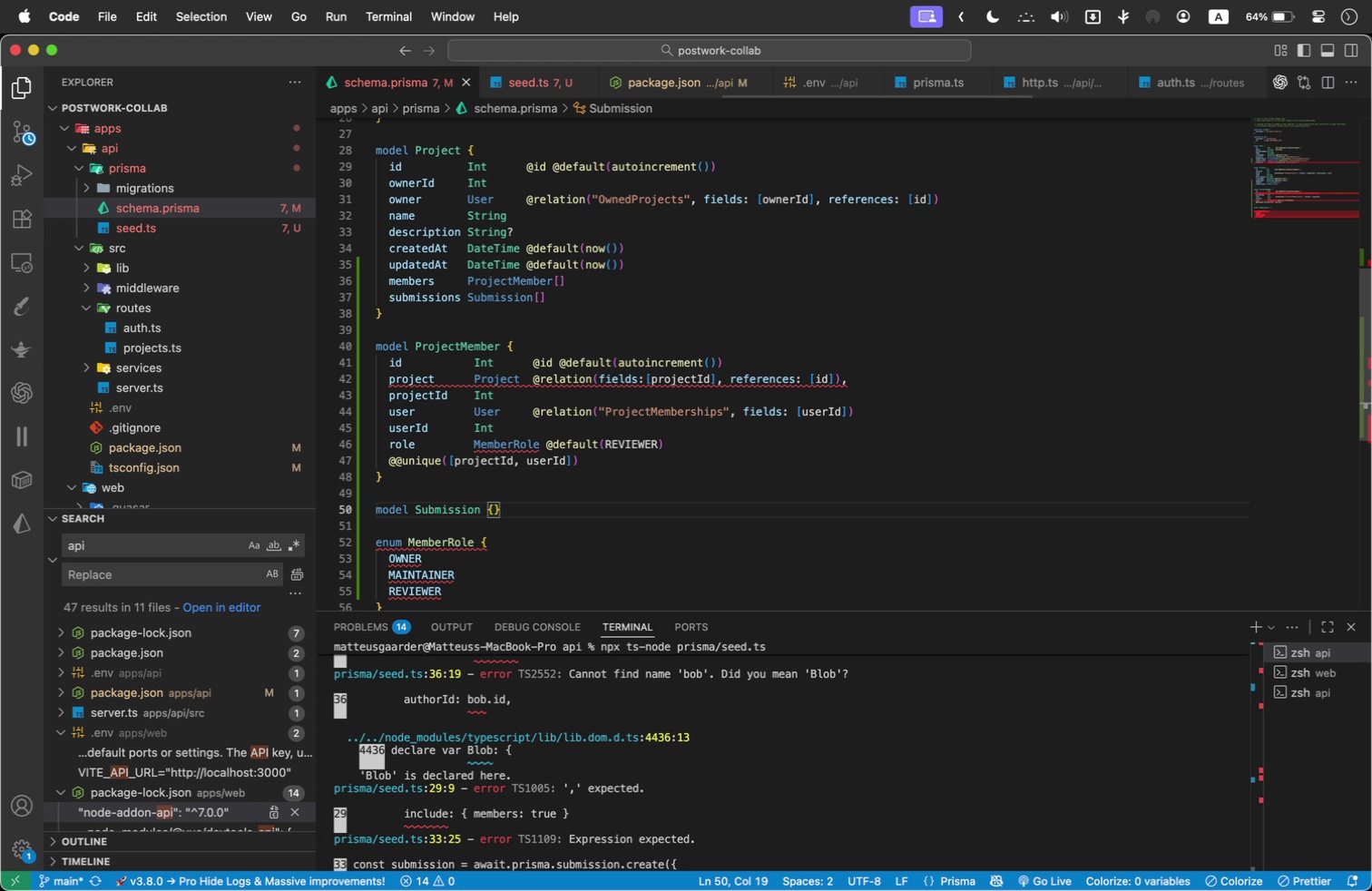 
key(Enter)
 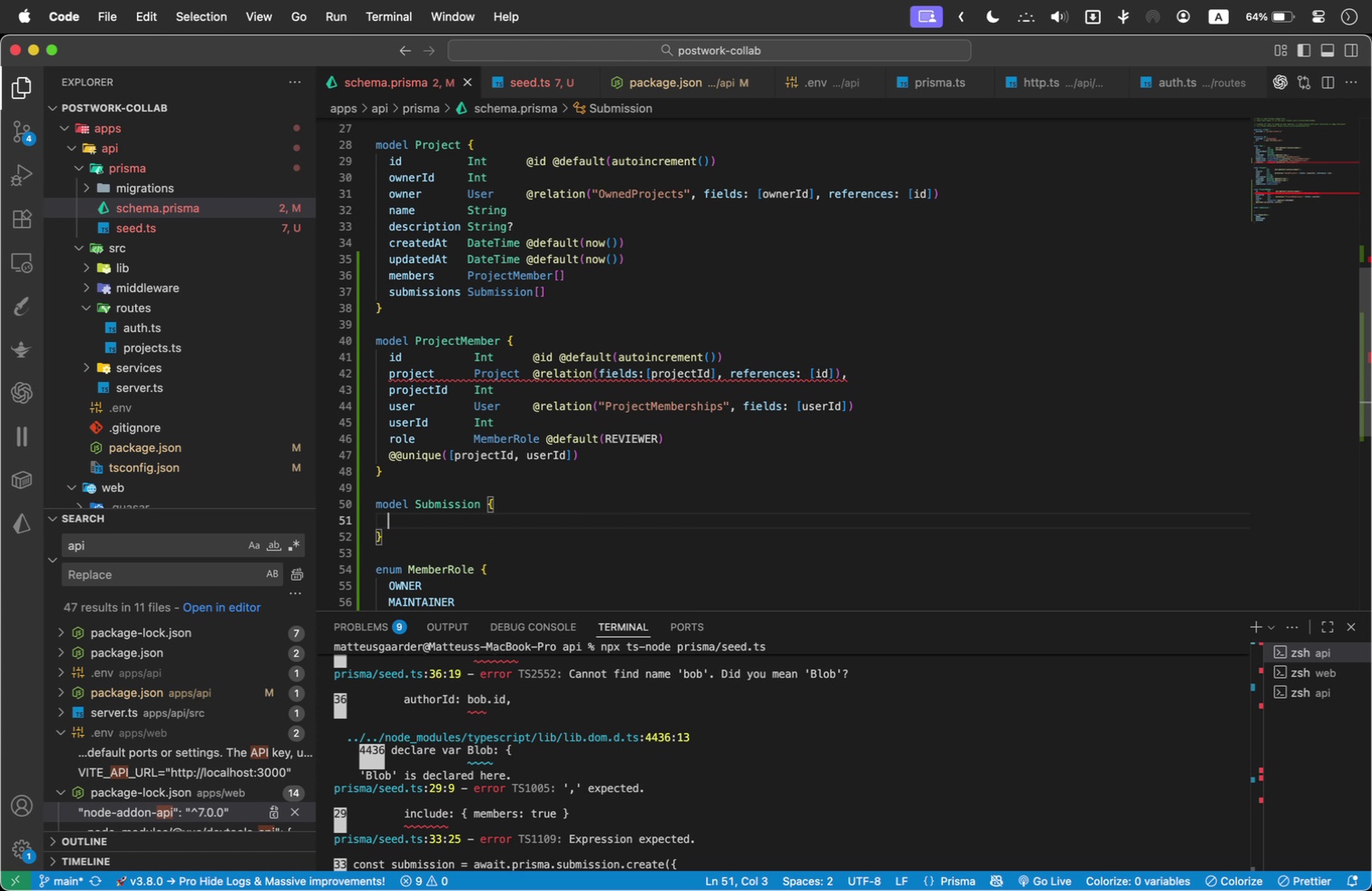 
type(id)
 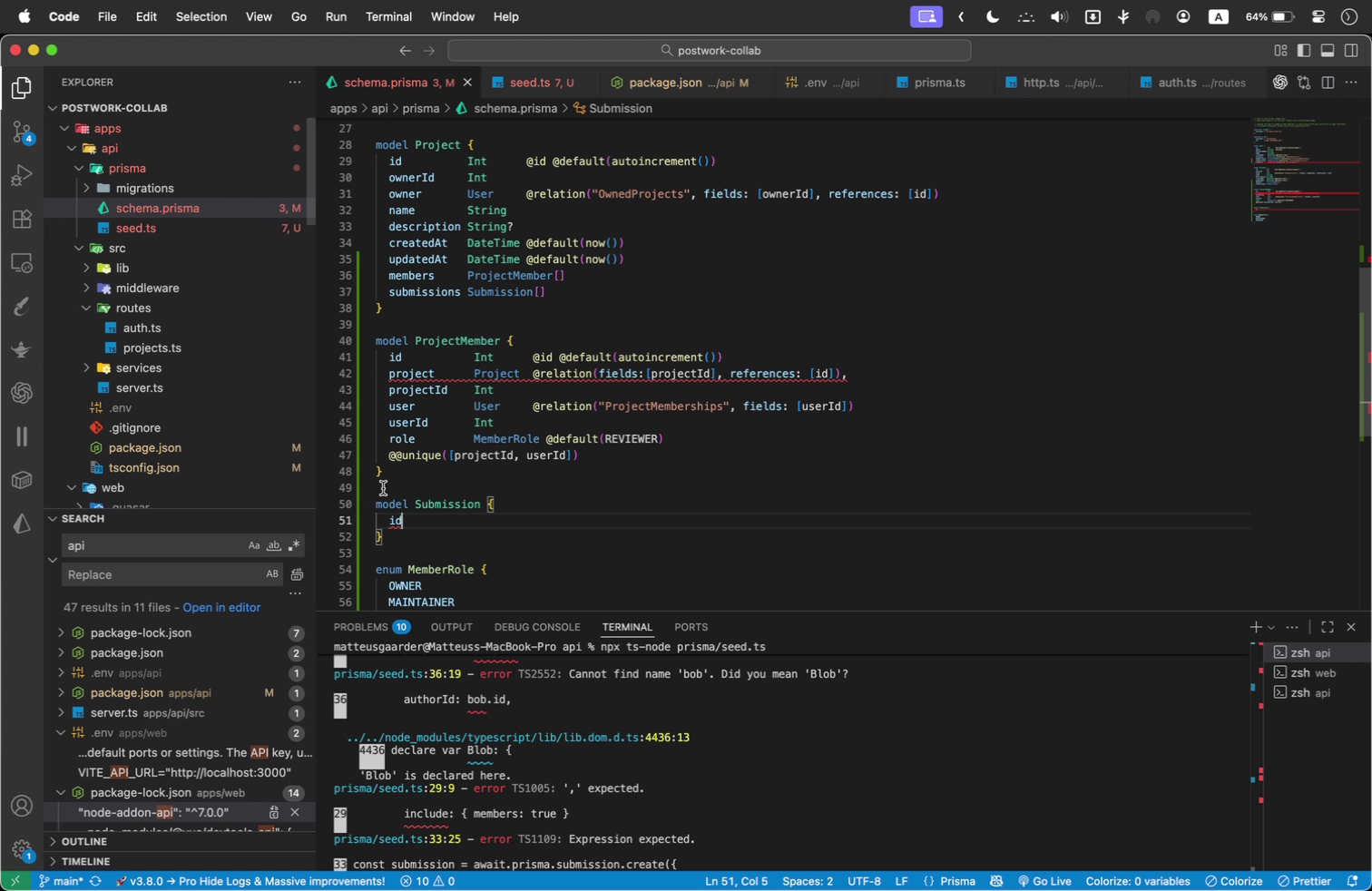 
left_click_drag(start_coordinate=[401, 477], to_coordinate=[344, 338])
 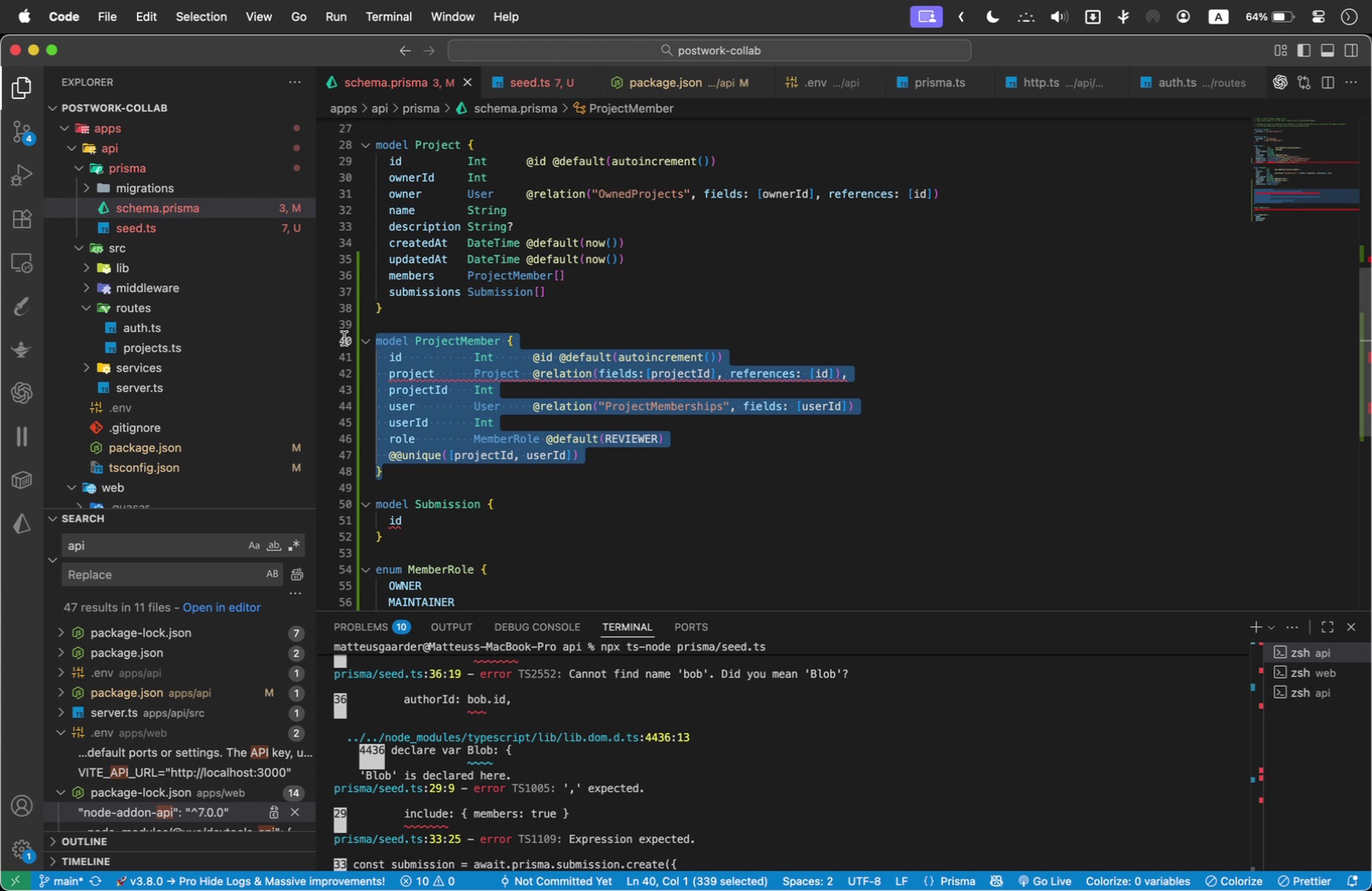 
key(Meta+C)
 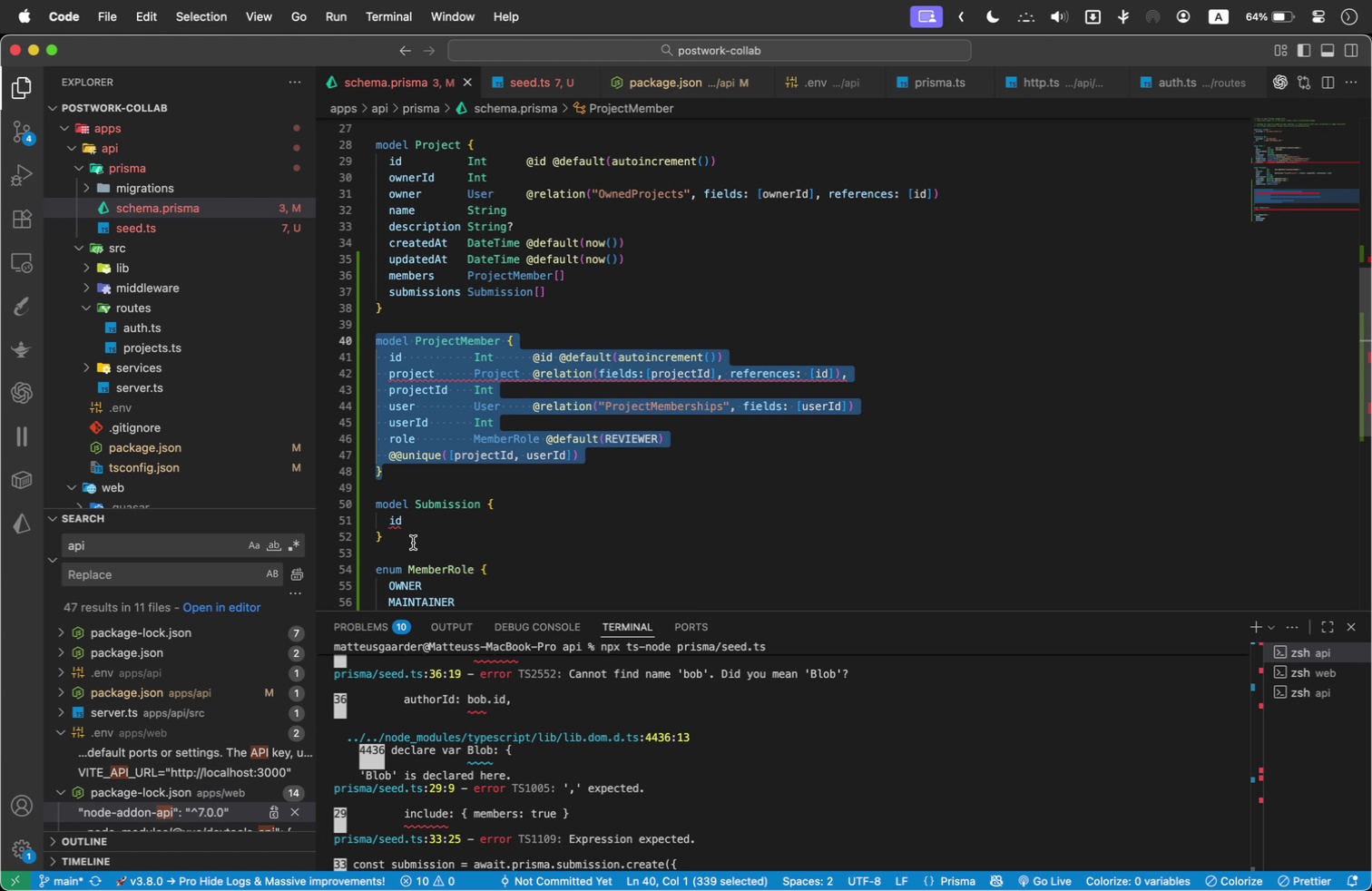 
left_click_drag(start_coordinate=[407, 542], to_coordinate=[350, 499])
 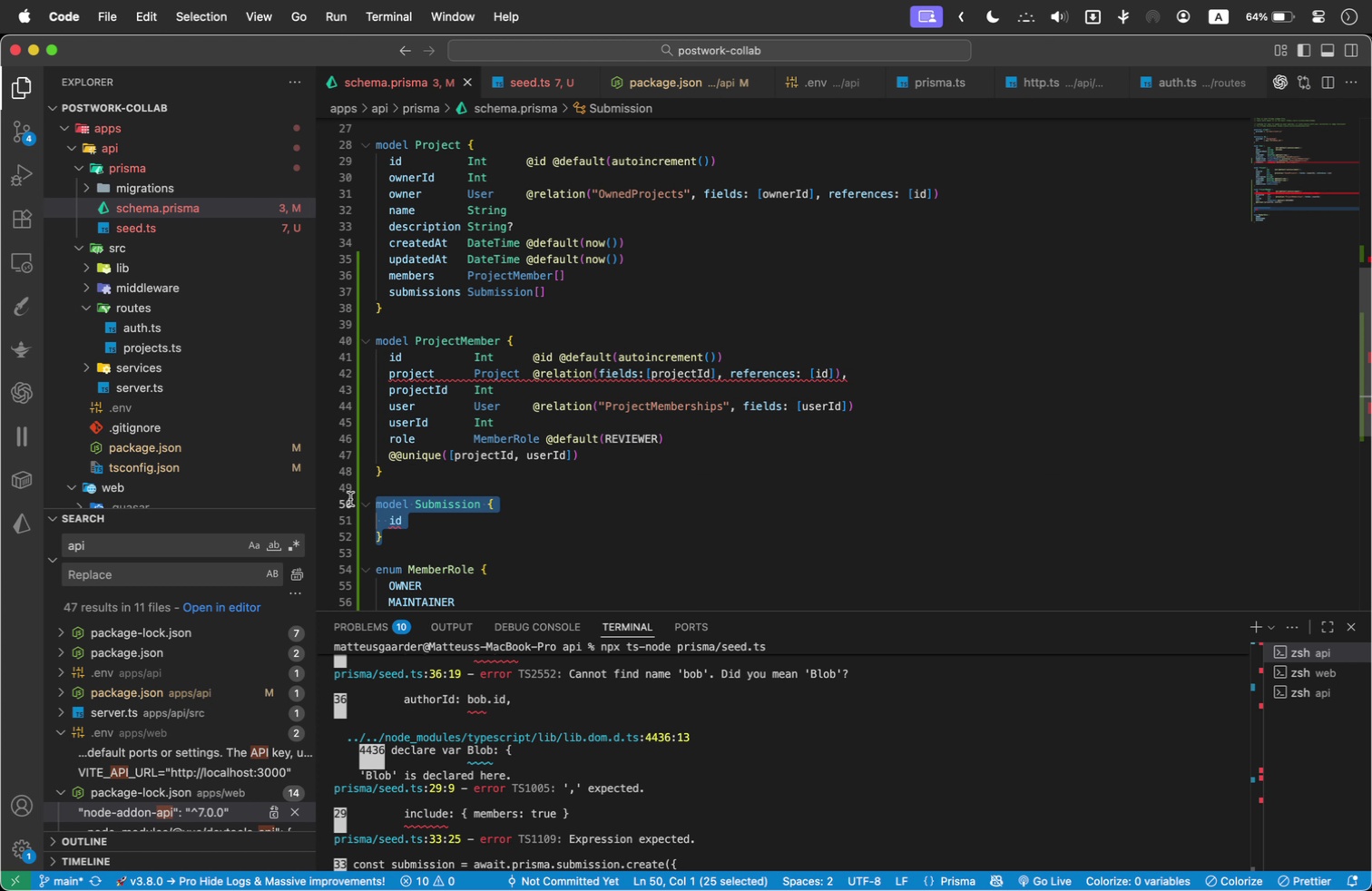 
key(Meta+V)
 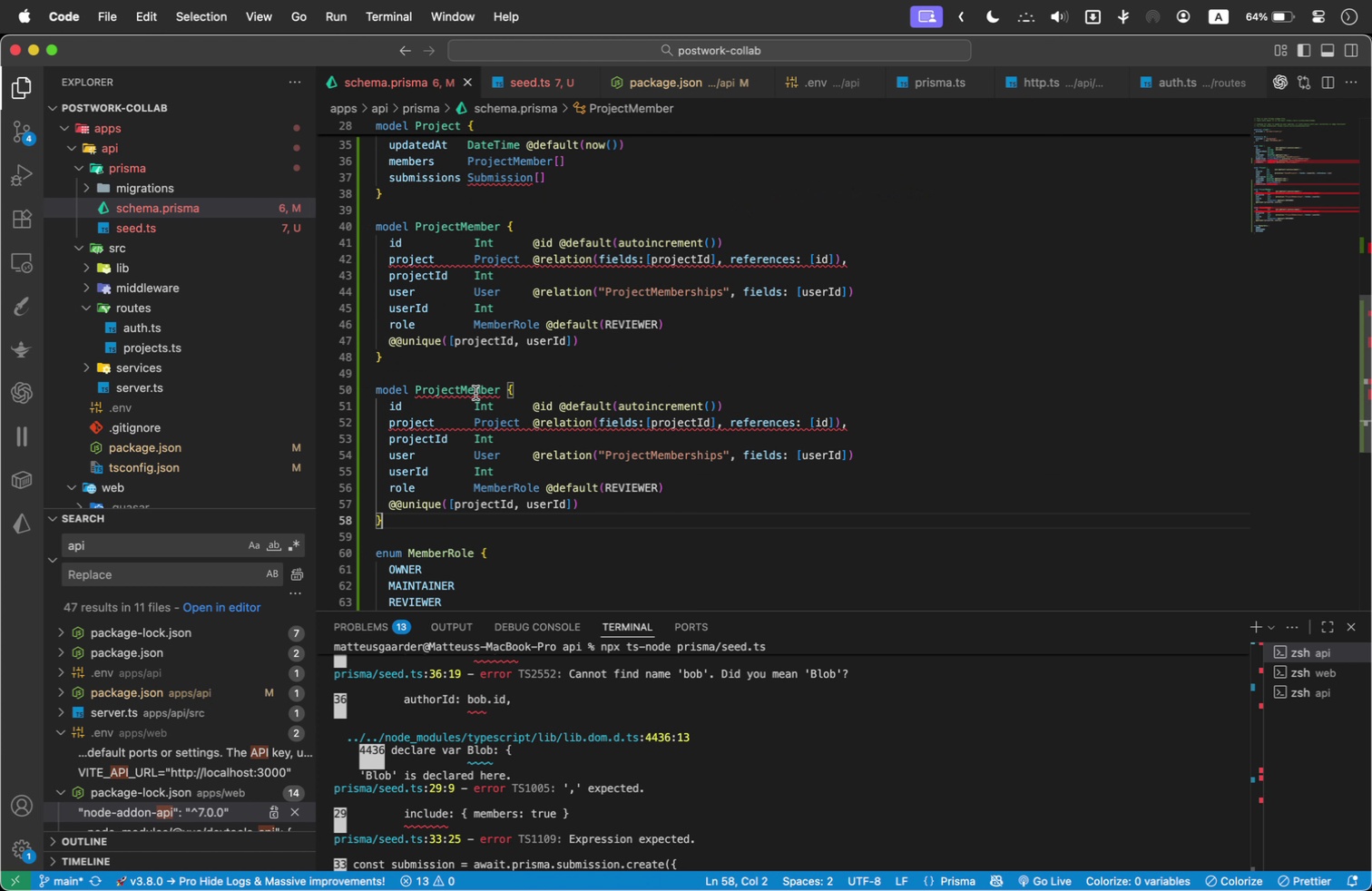 
double_click([475, 393])
 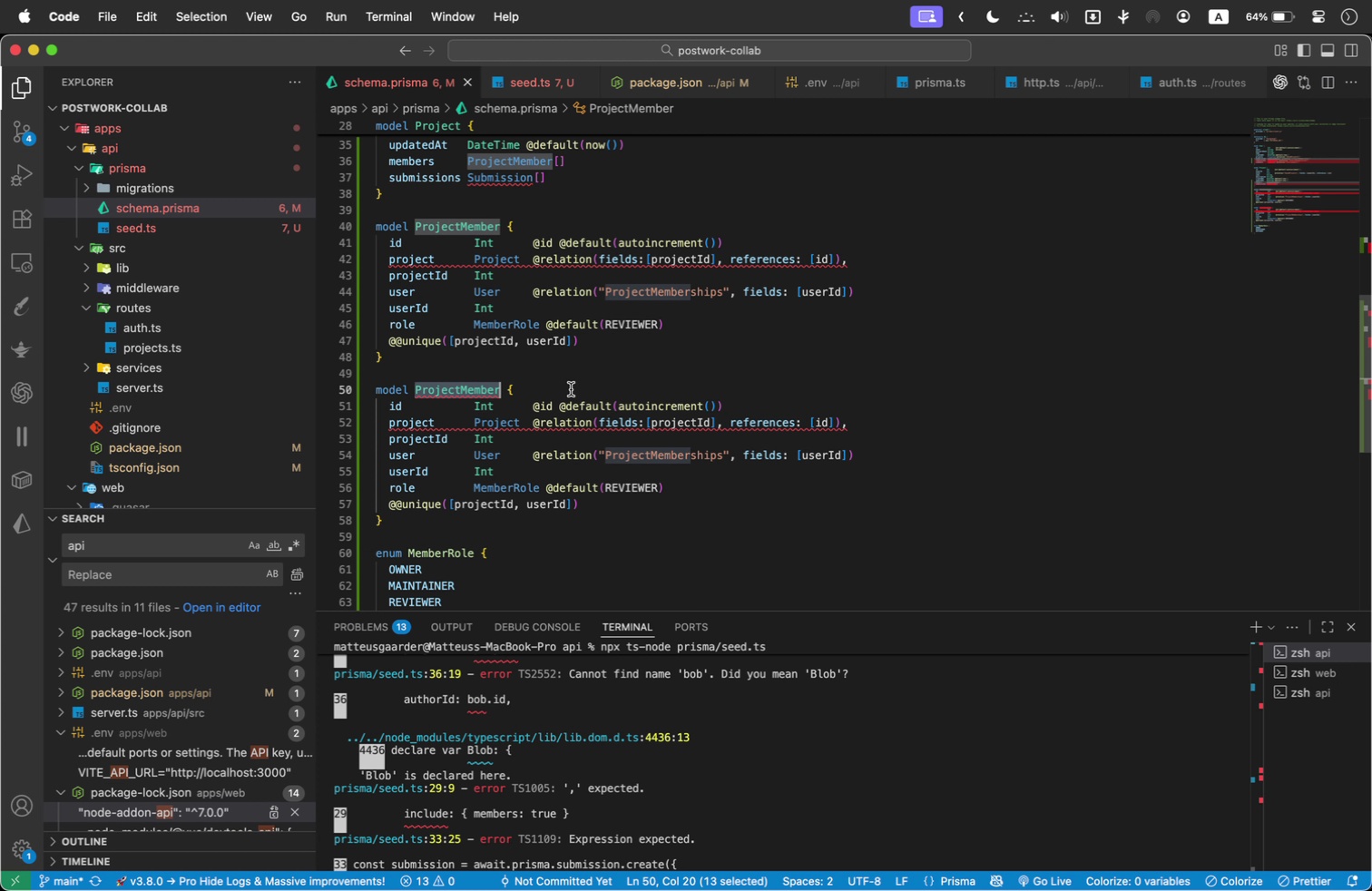 
type(Submission)
 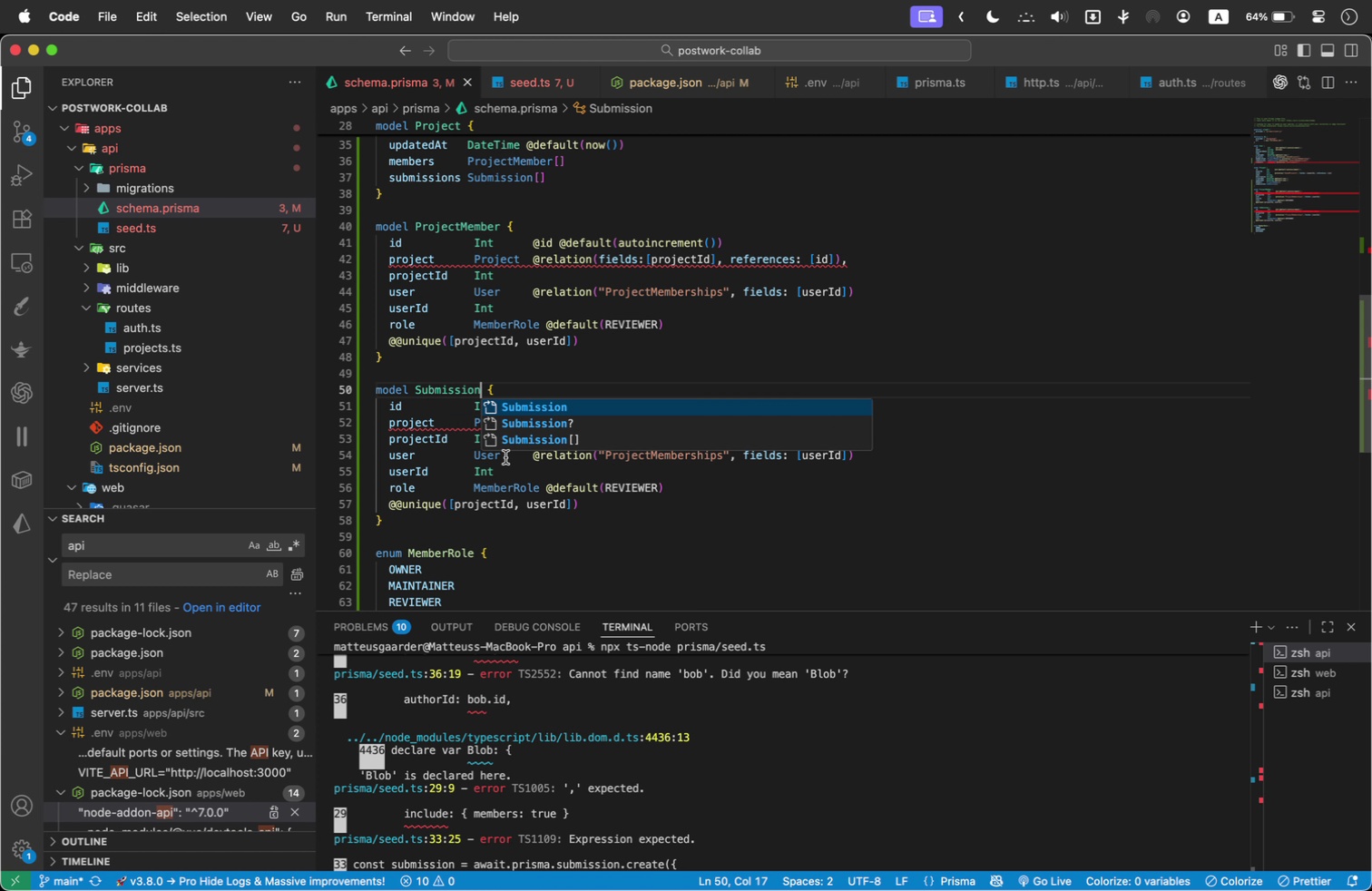 
left_click([451, 427])
 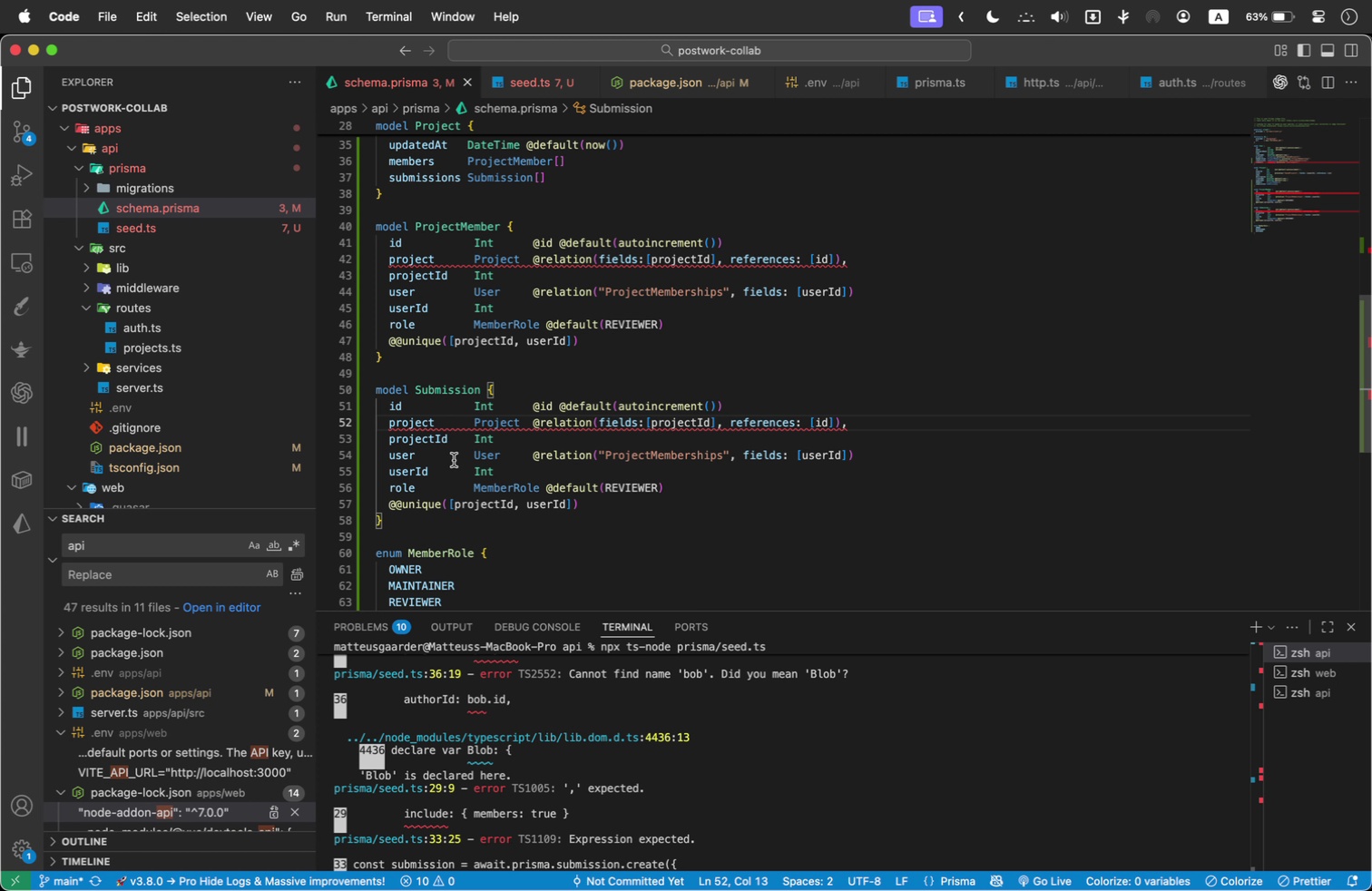 
wait(20.67)
 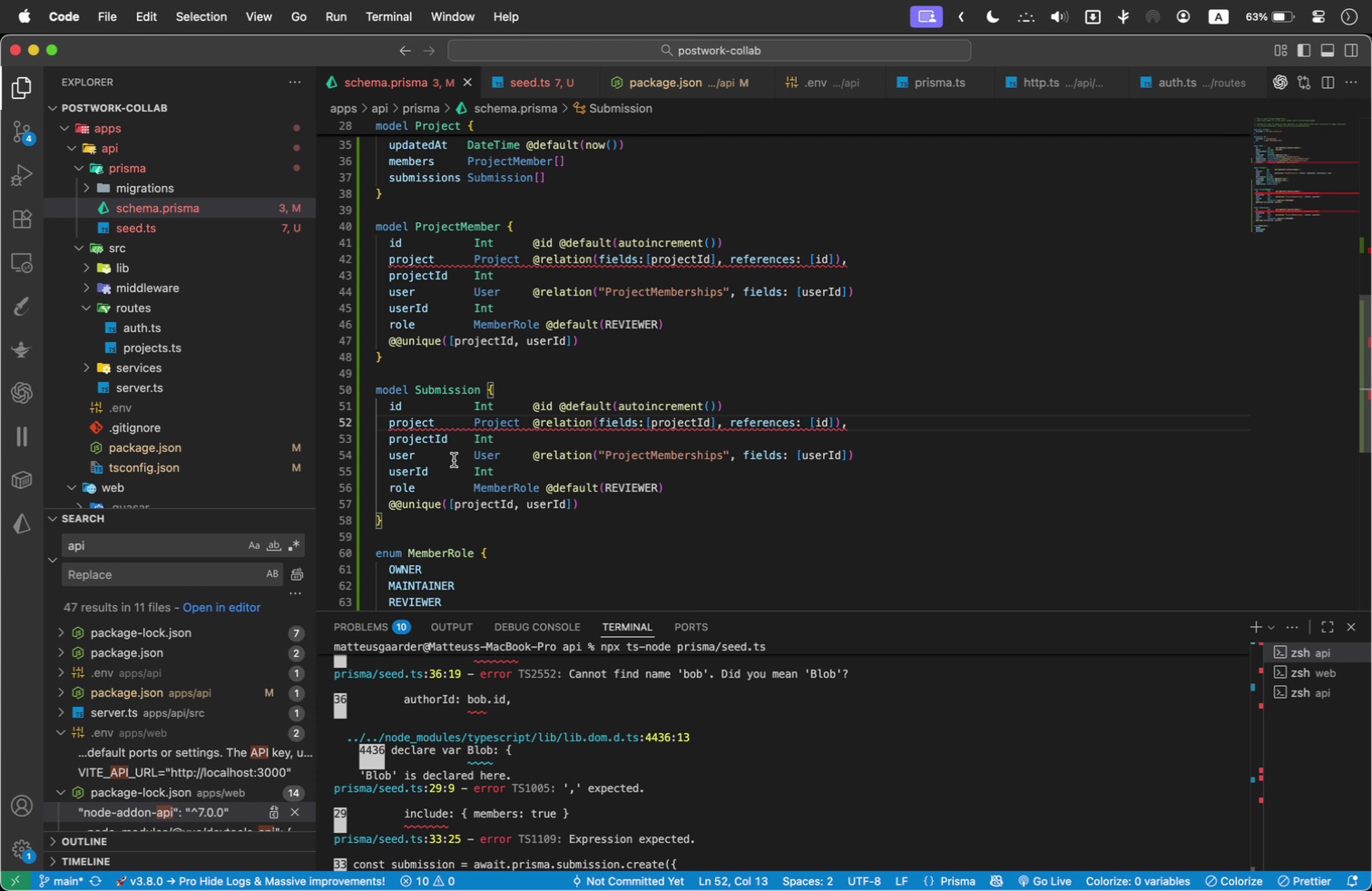 
double_click([407, 452])
 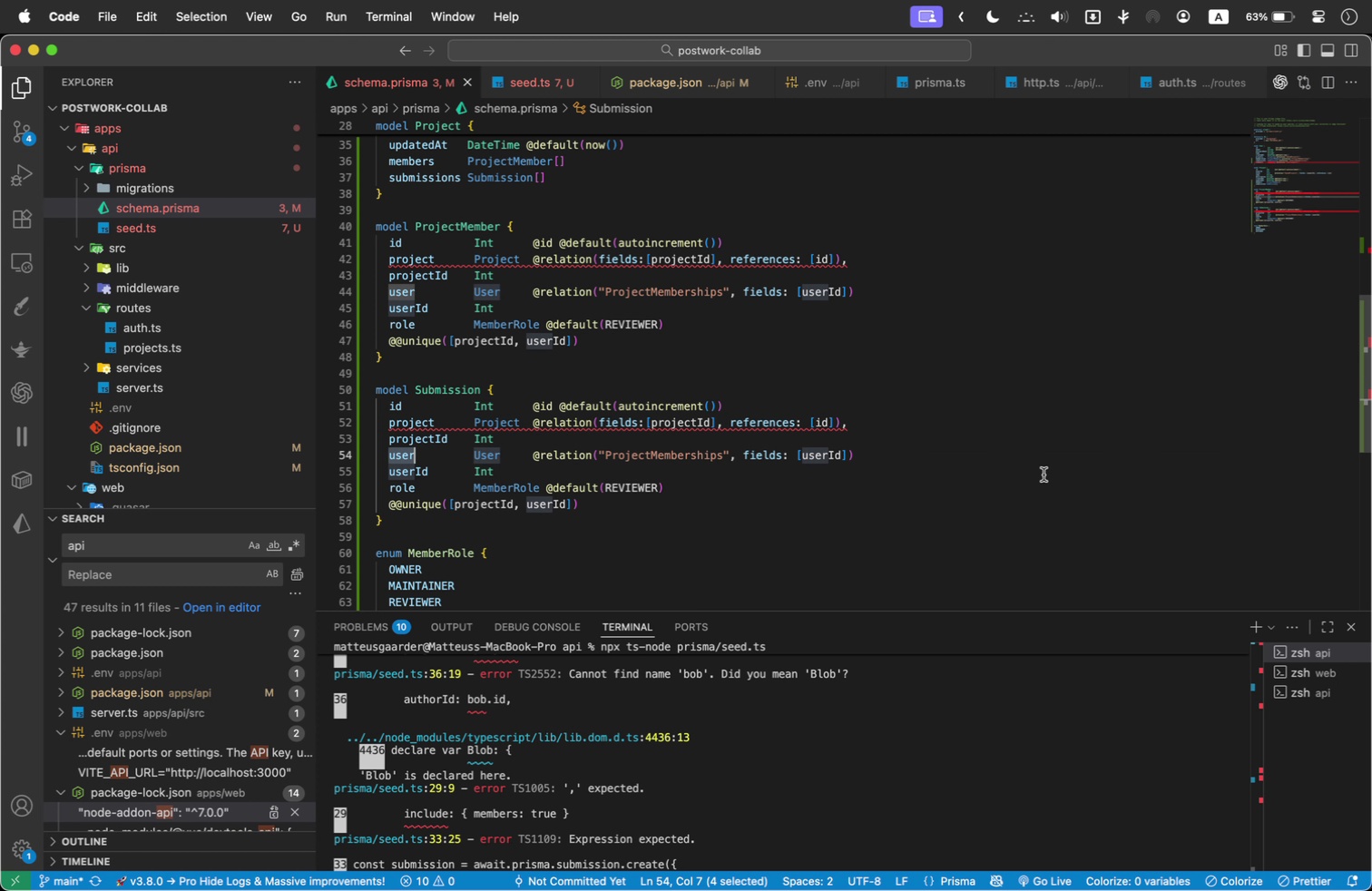 
type(title)
 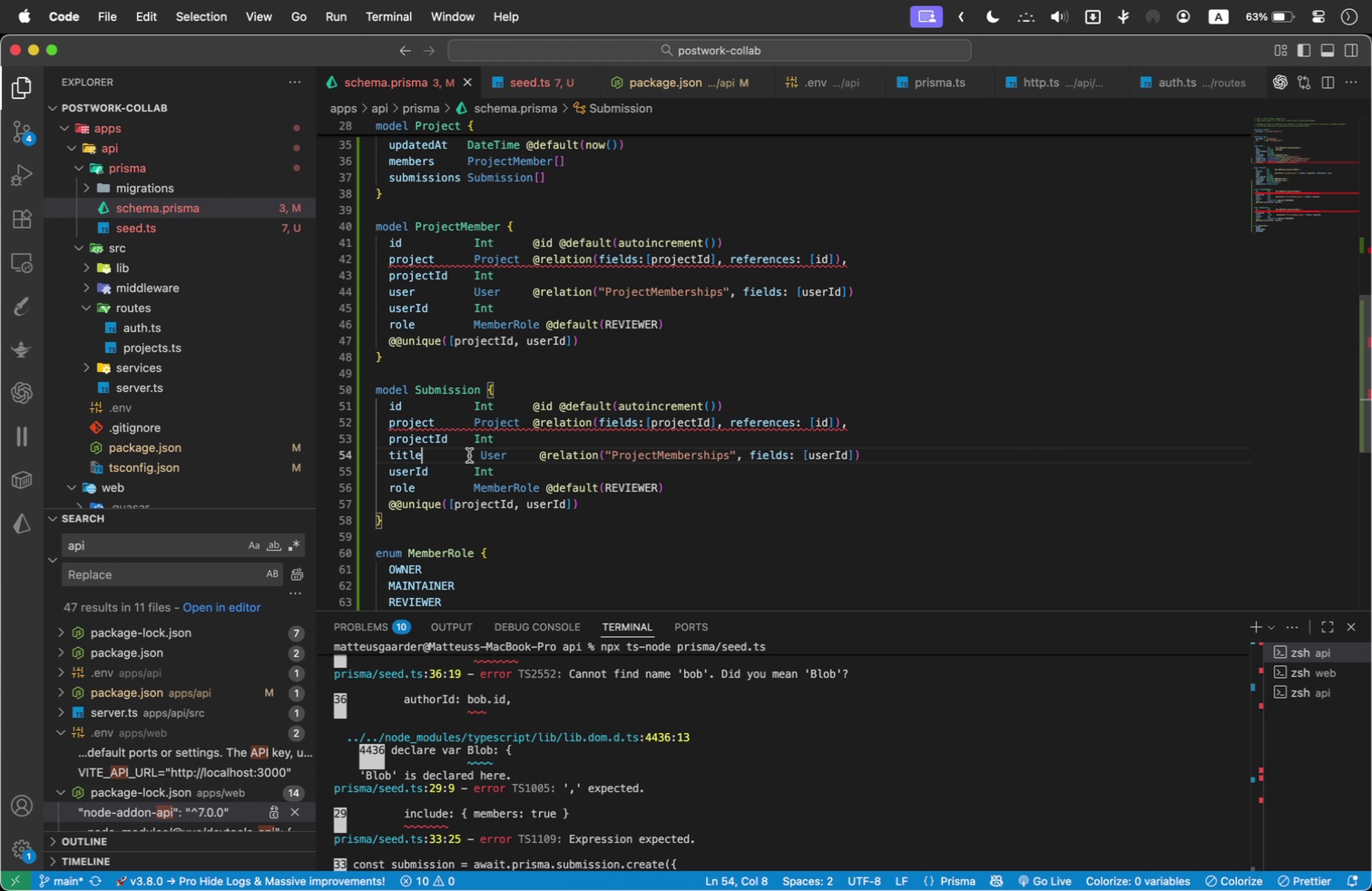 
left_click_drag(start_coordinate=[475, 455], to_coordinate=[884, 461])
 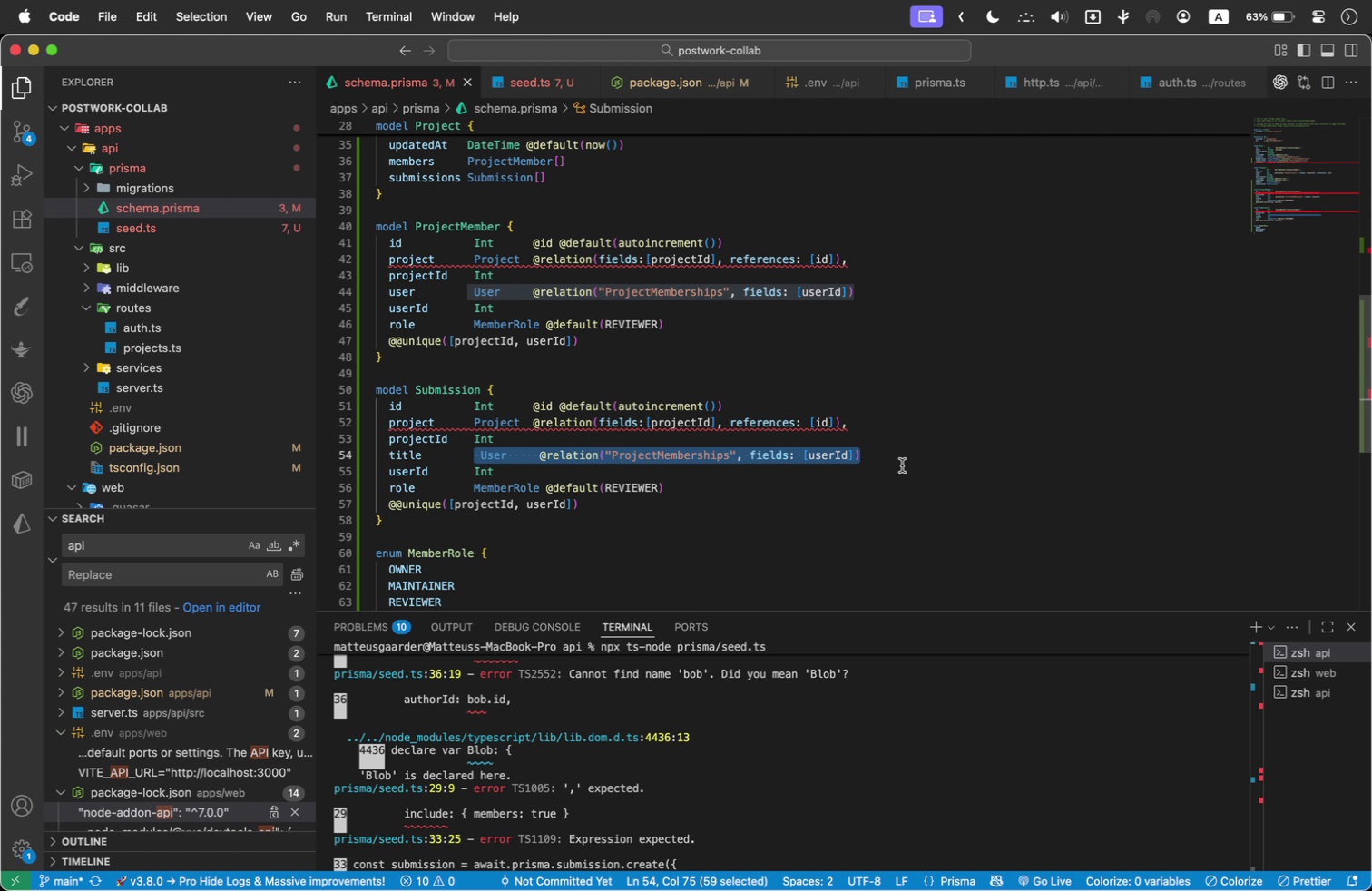 
type(String)
 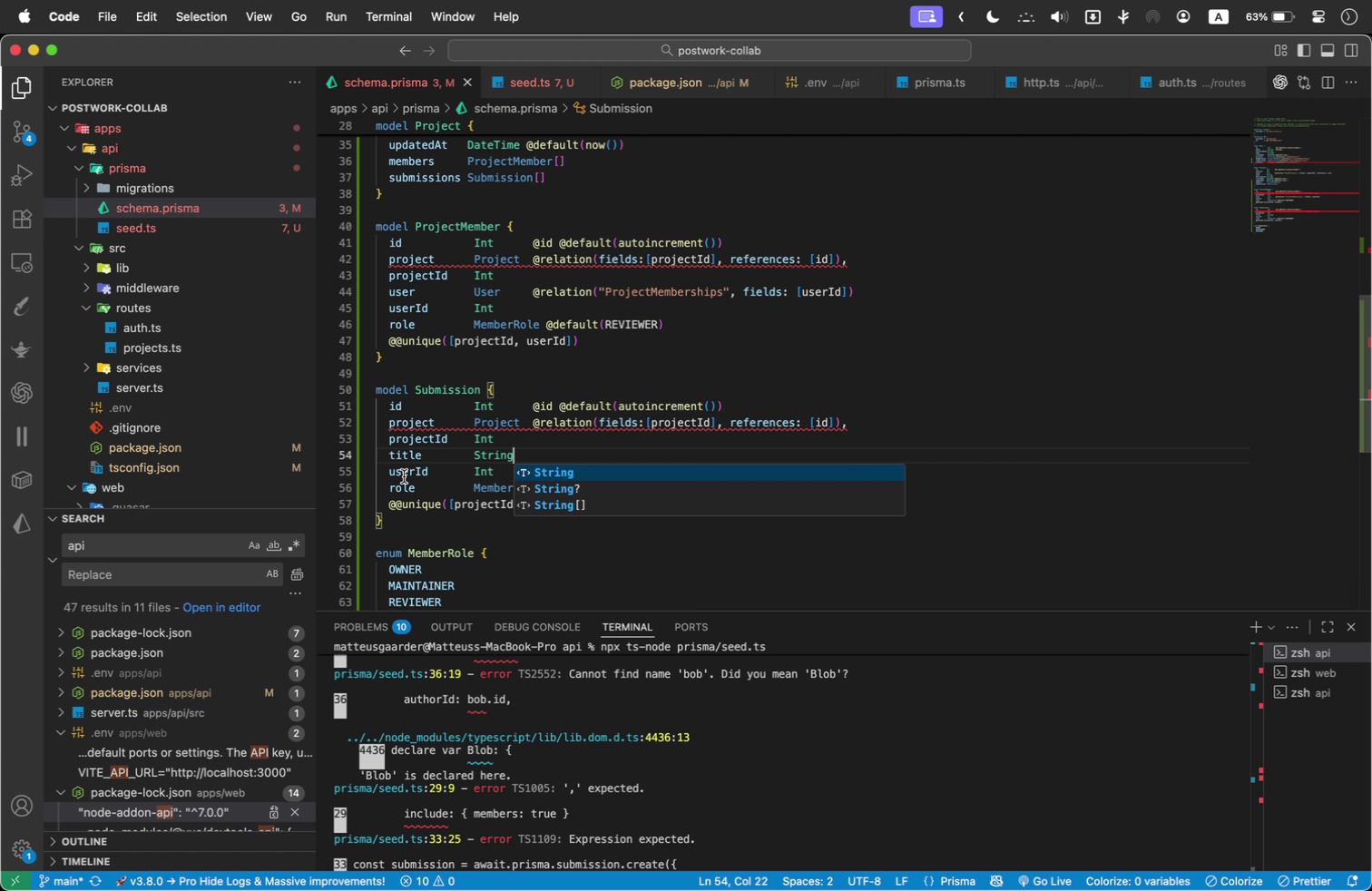 
wait(5.61)
 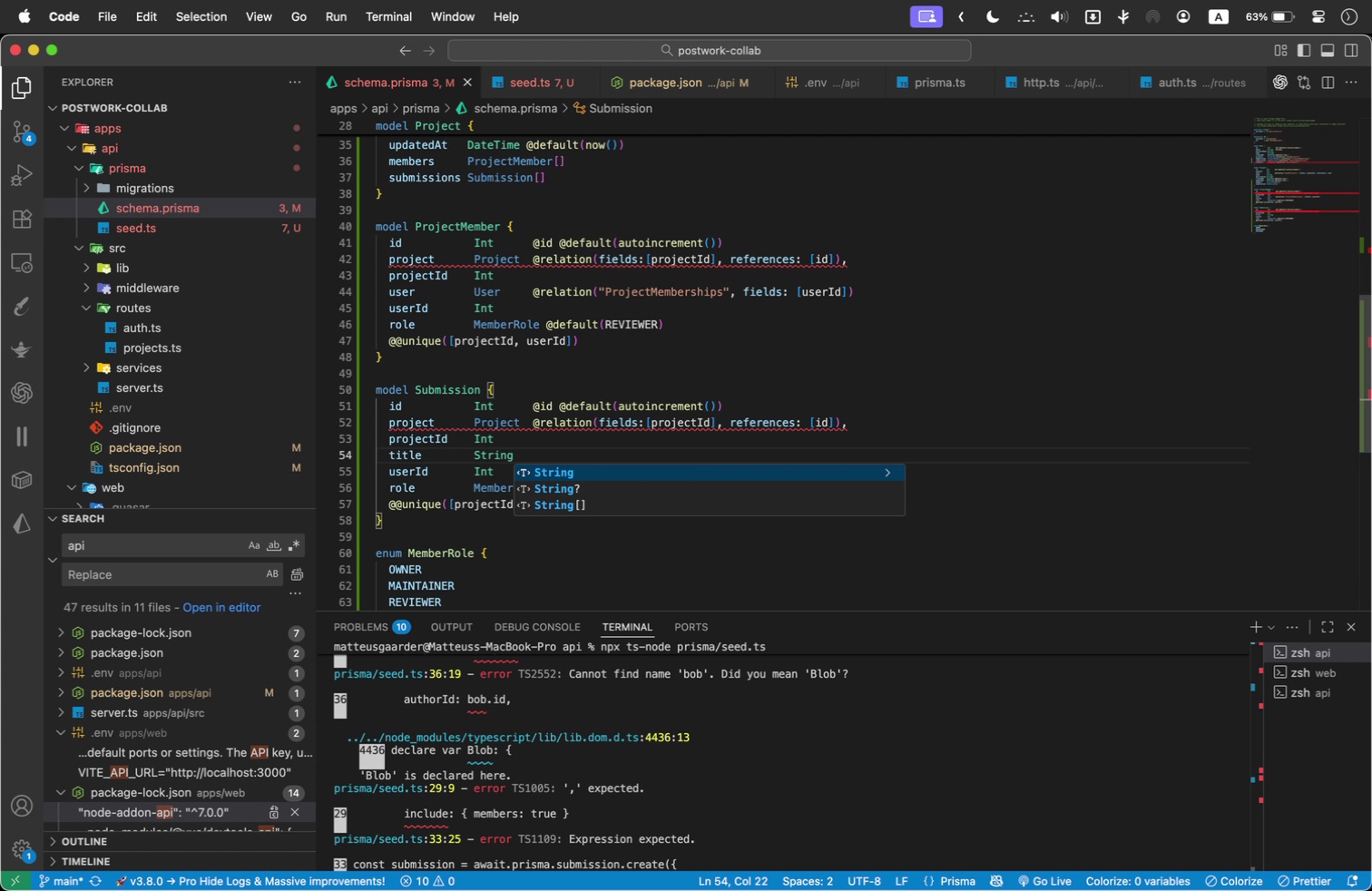 
double_click([401, 469])
 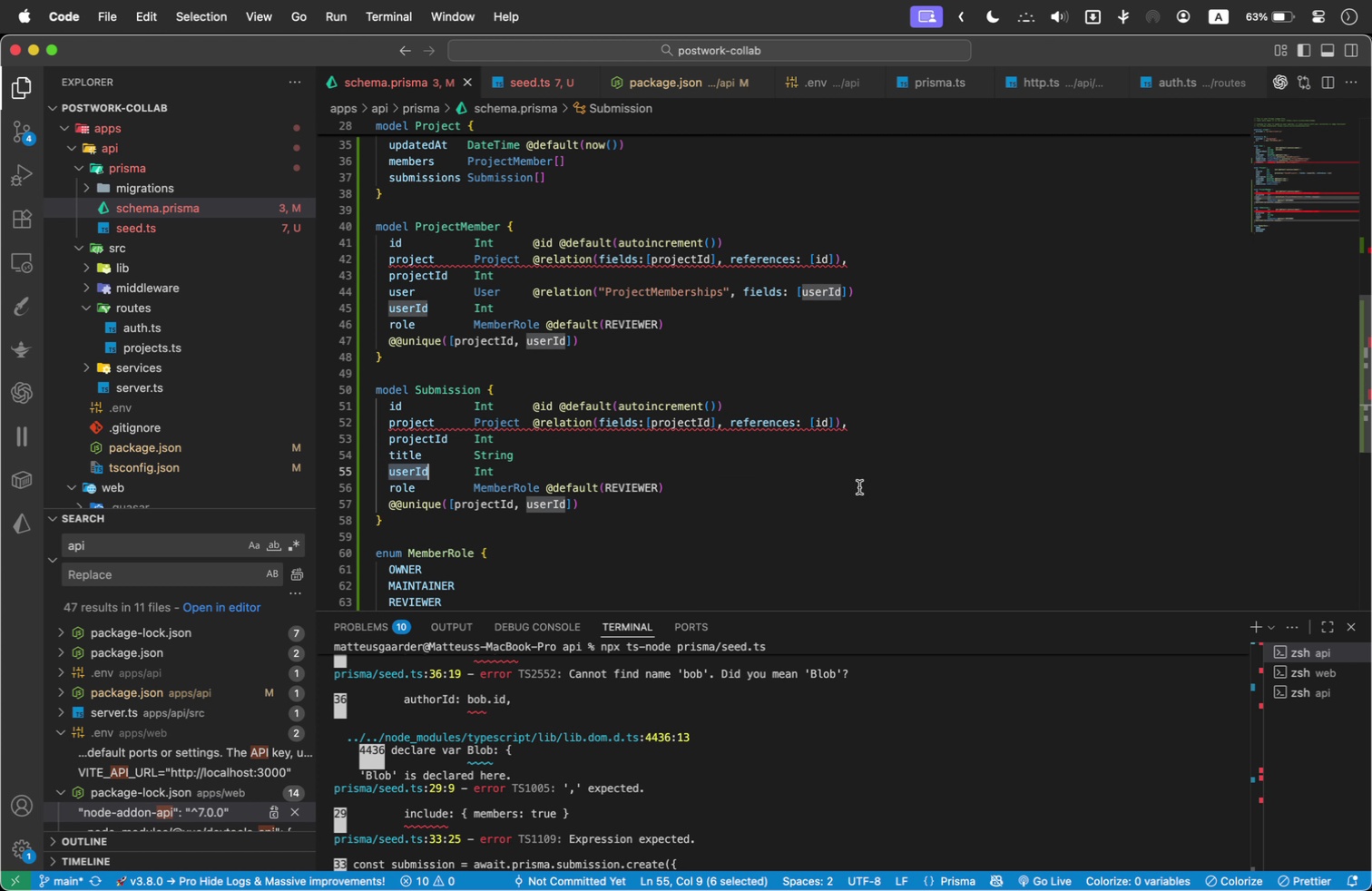 
type(language)
 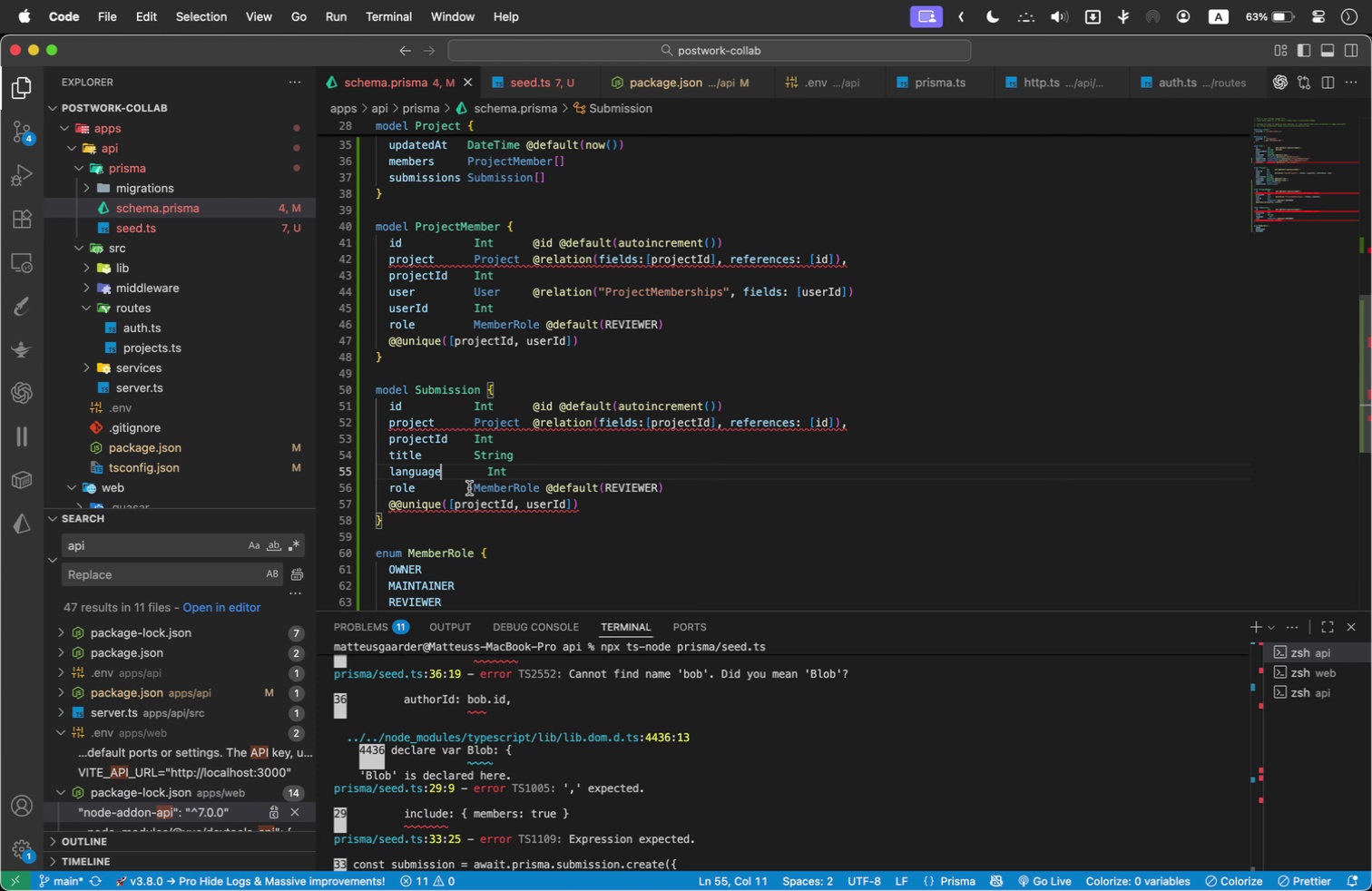 
double_click([494, 472])
 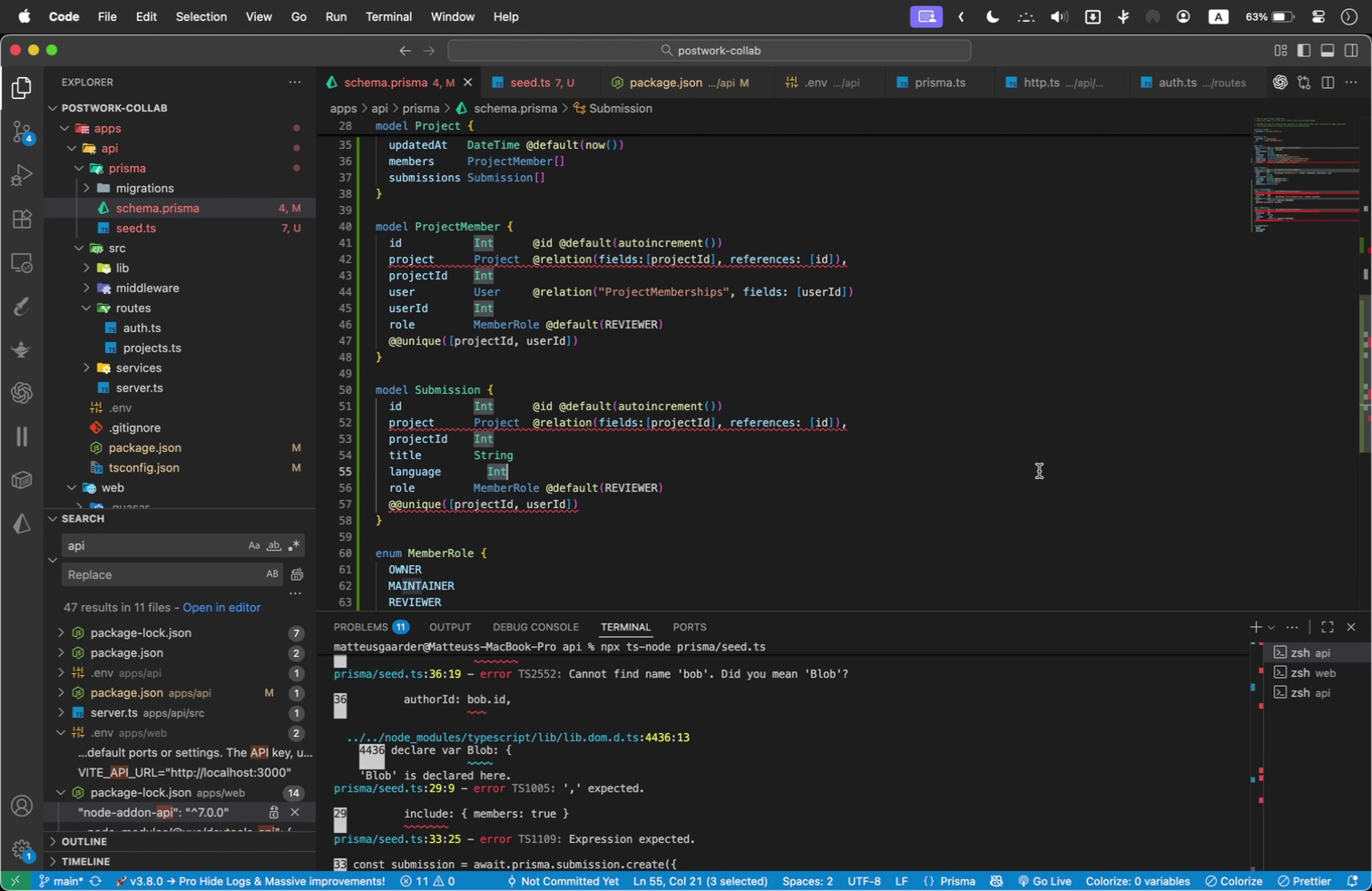 
key(Backspace)
 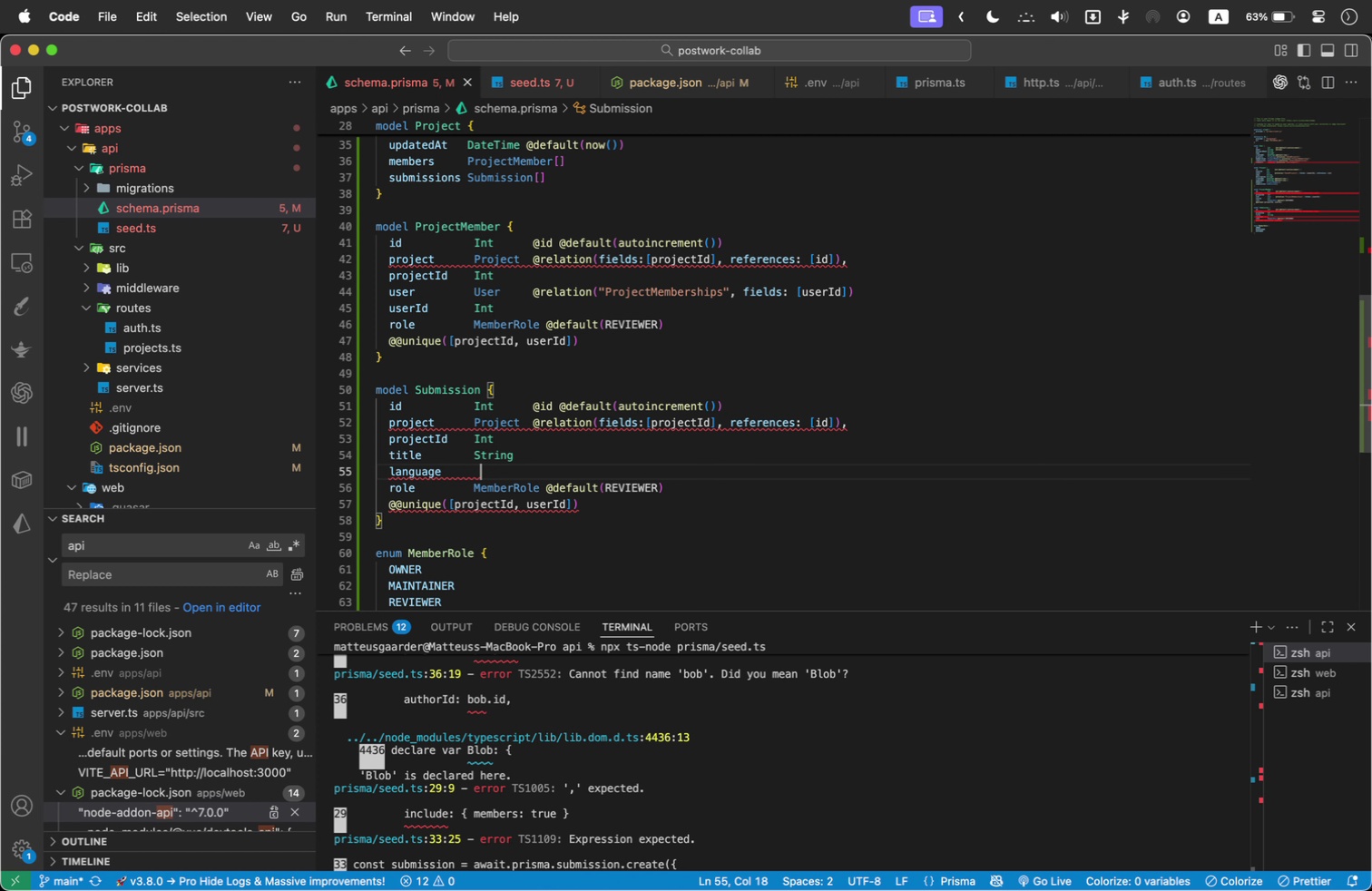 
key(Backspace)
 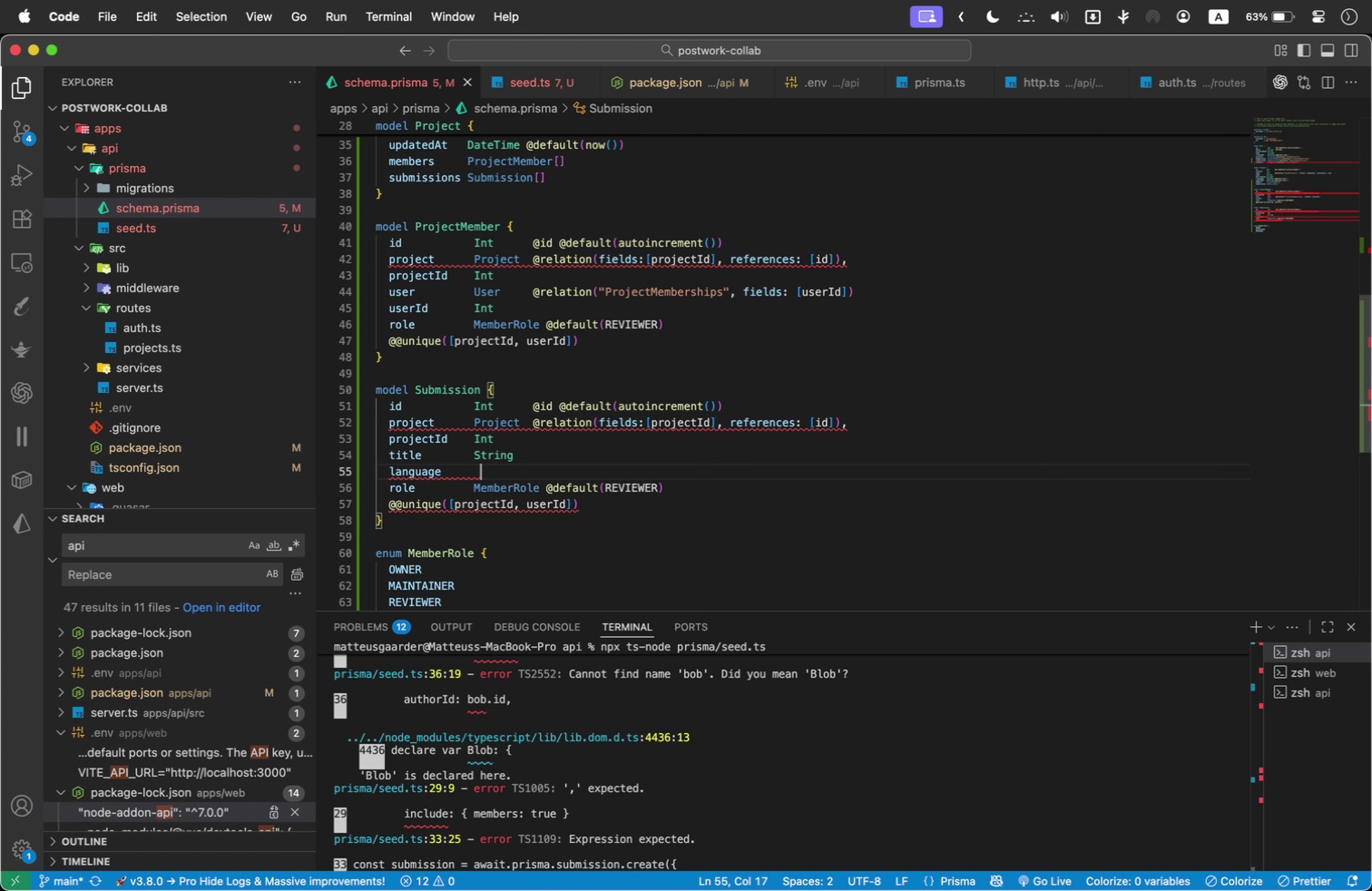 
key(Backspace)
 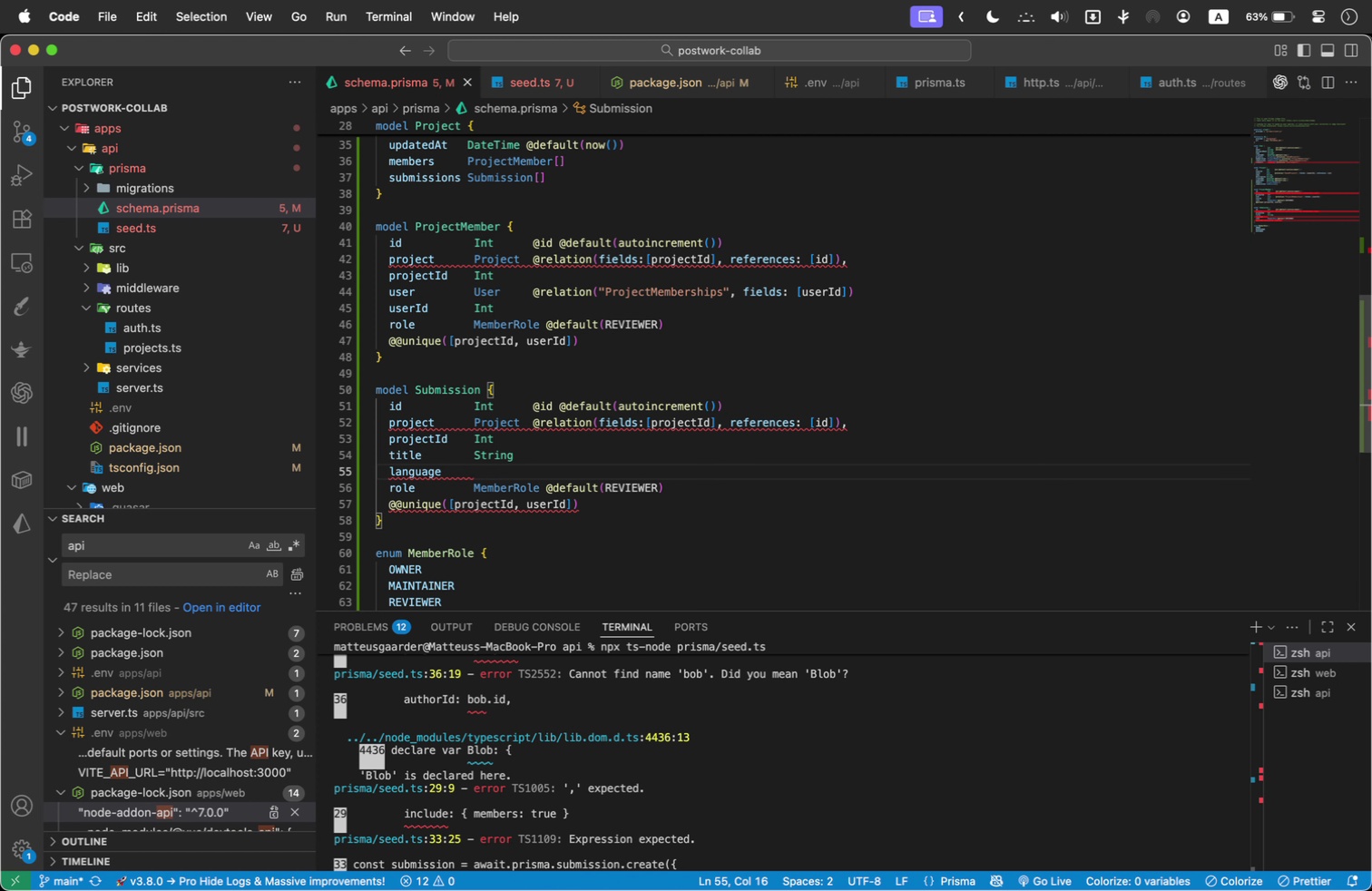 
type((JAVASCRIPT | )
 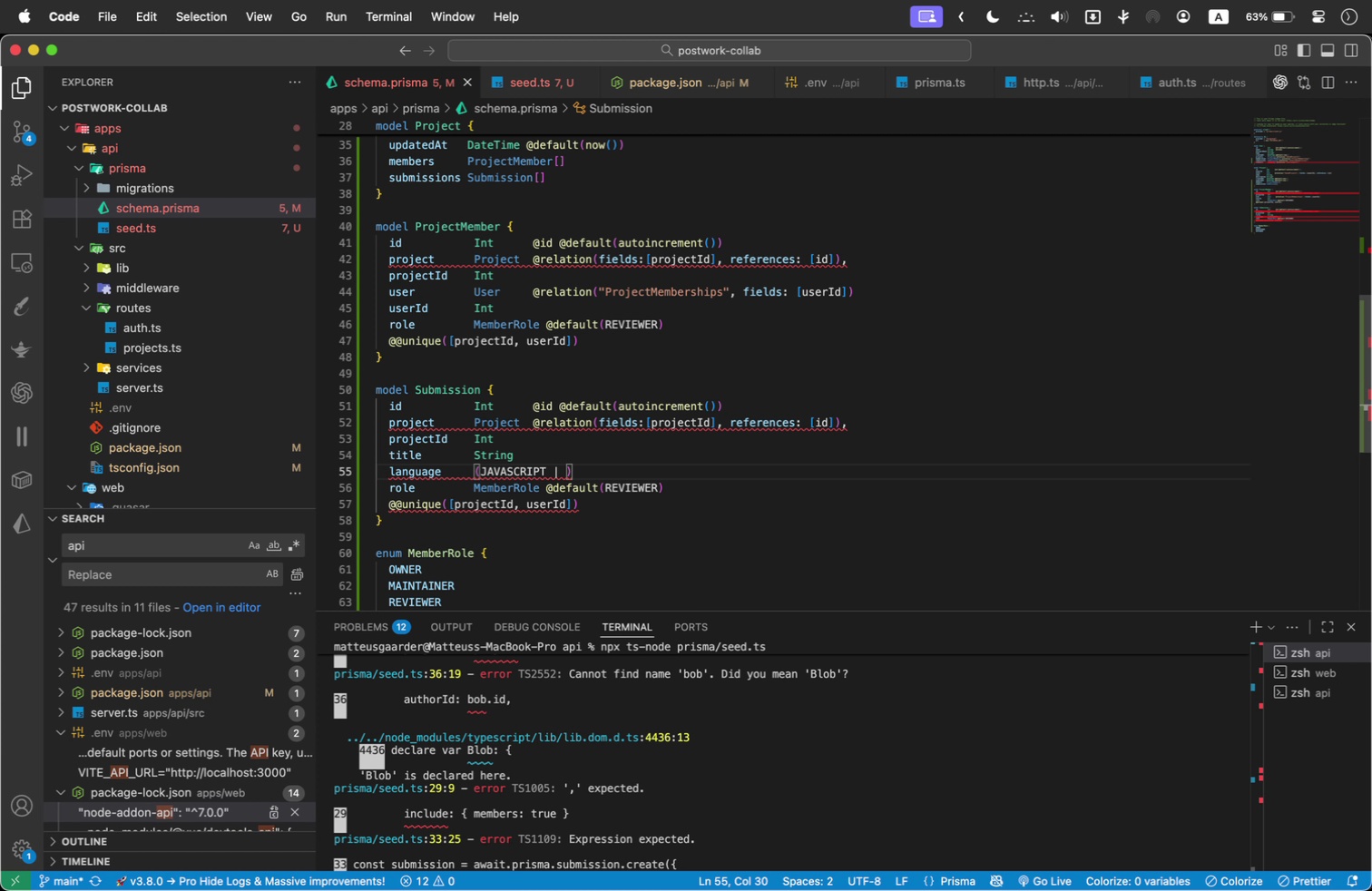 
hold_key(key=ShiftLeft, duration=1.37)
 